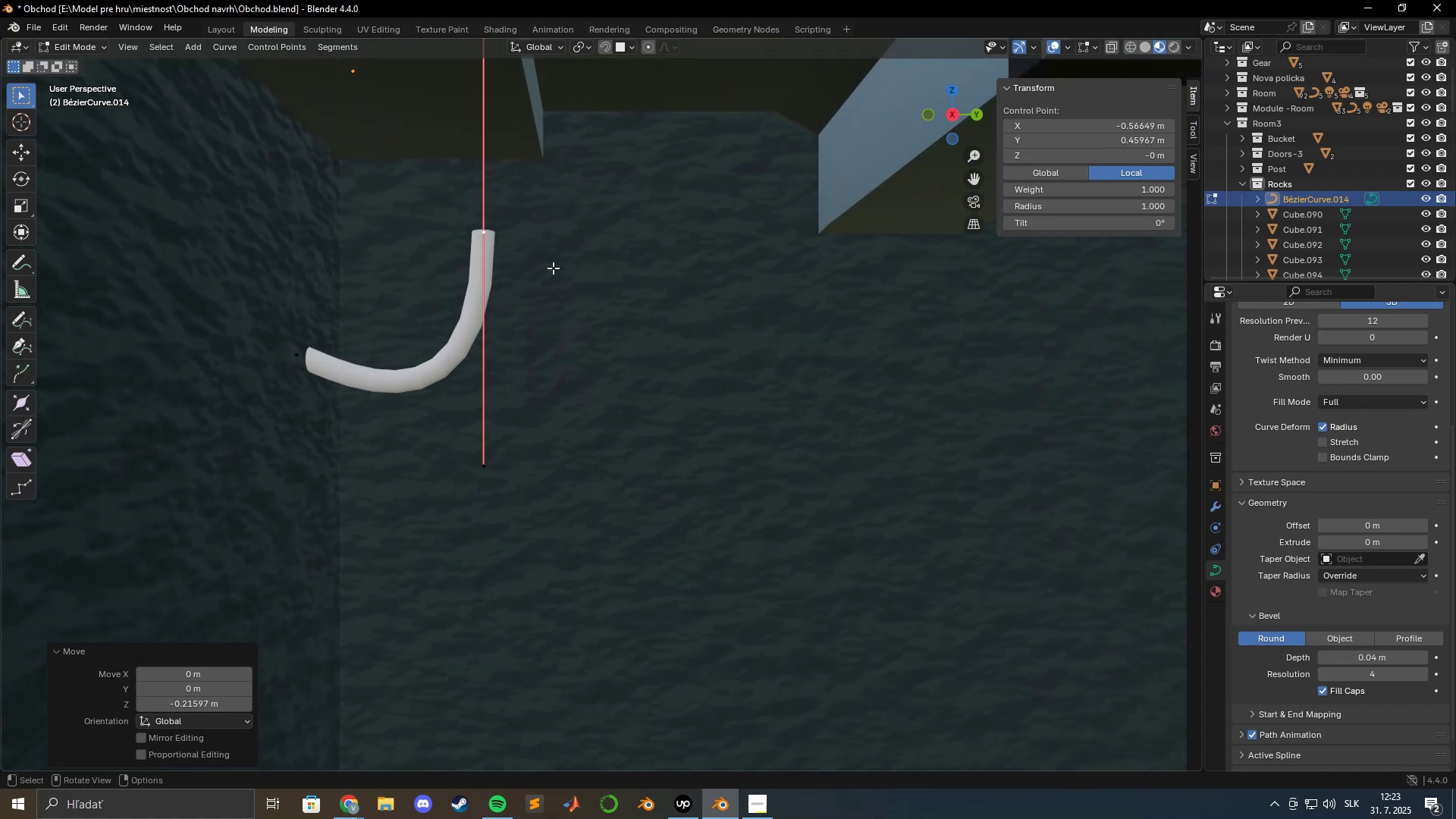 
hold_key(key=ShiftLeft, duration=1.24)
 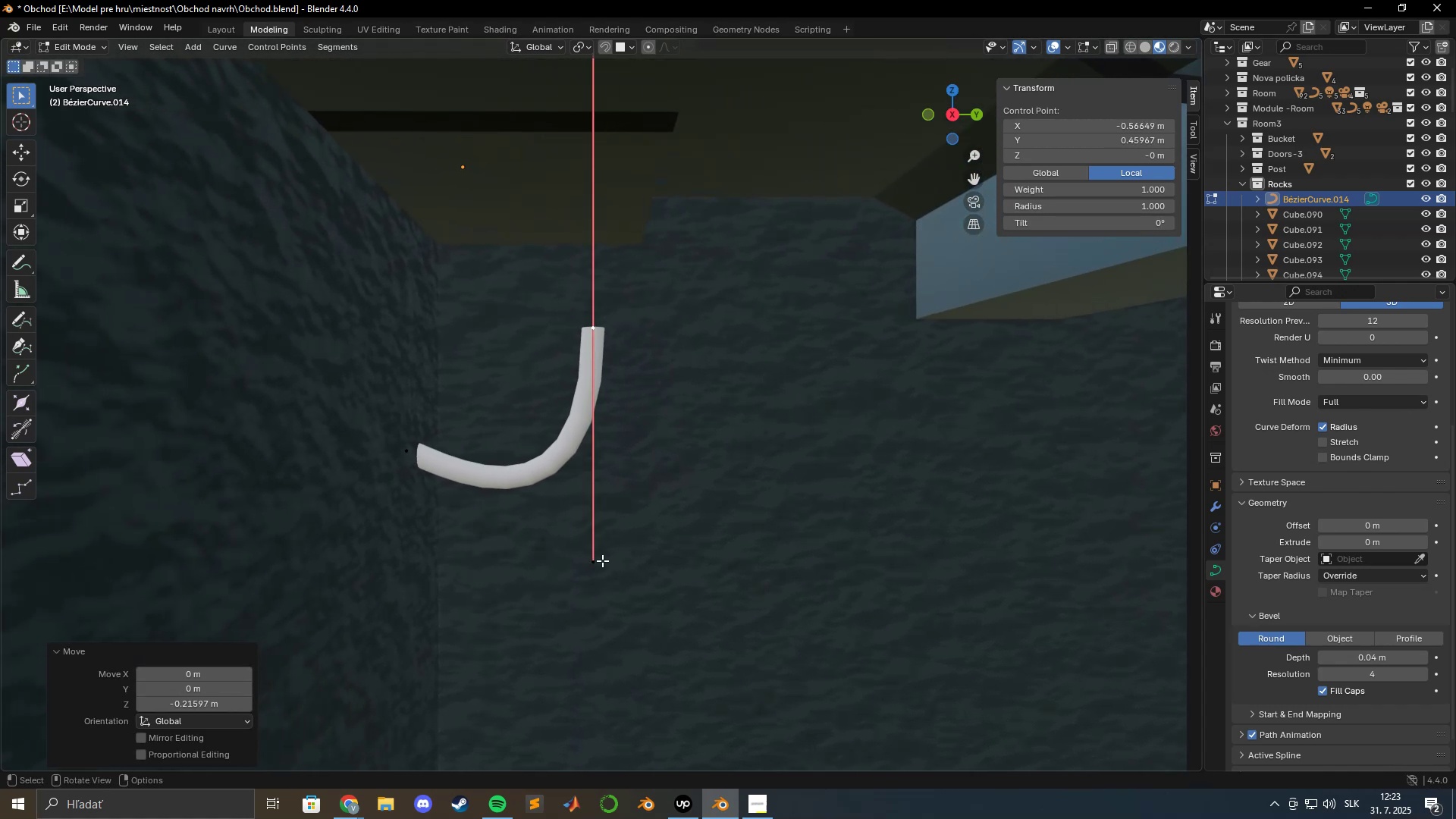 
left_click([592, 561])
 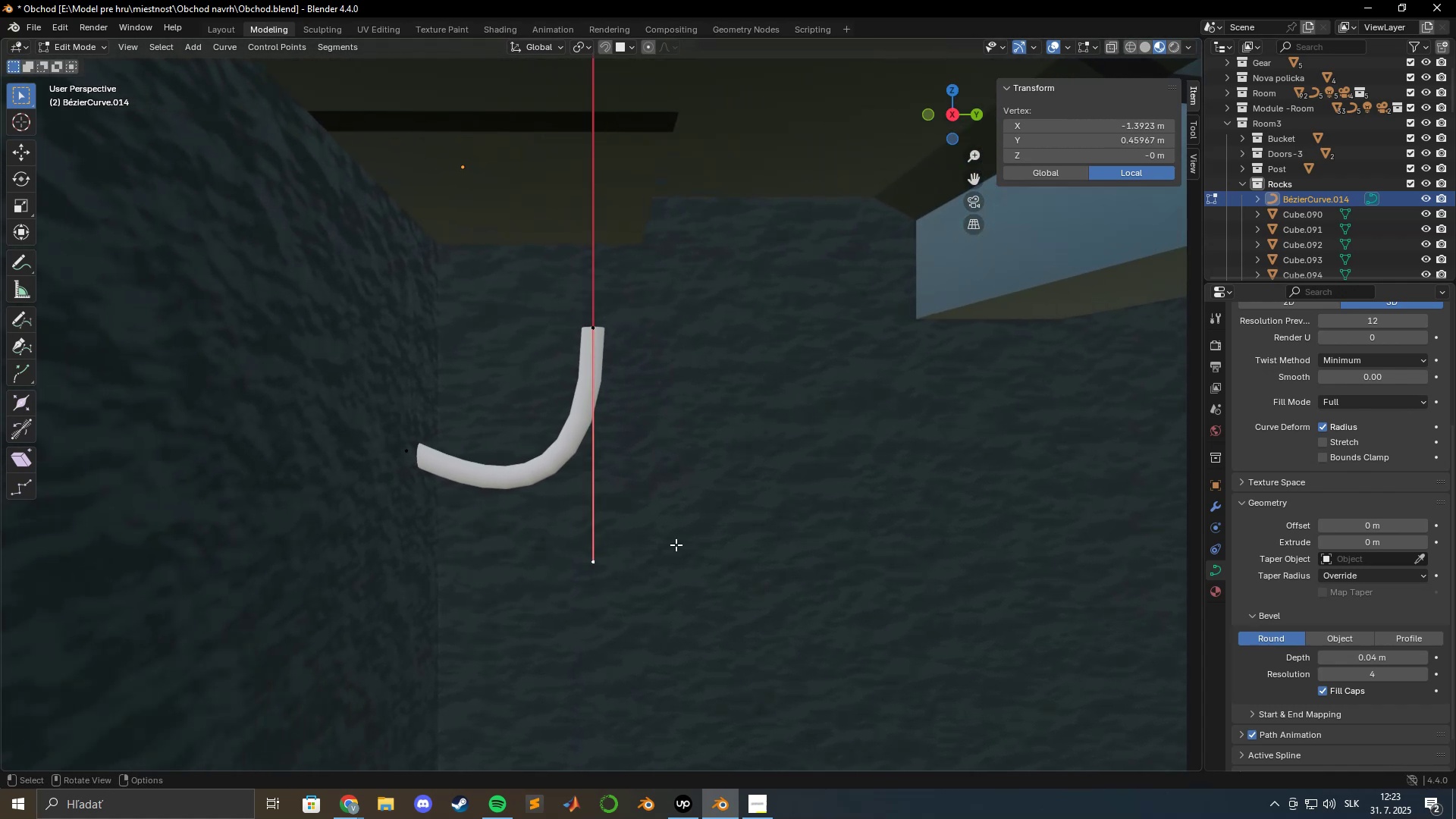 
type(gz)
 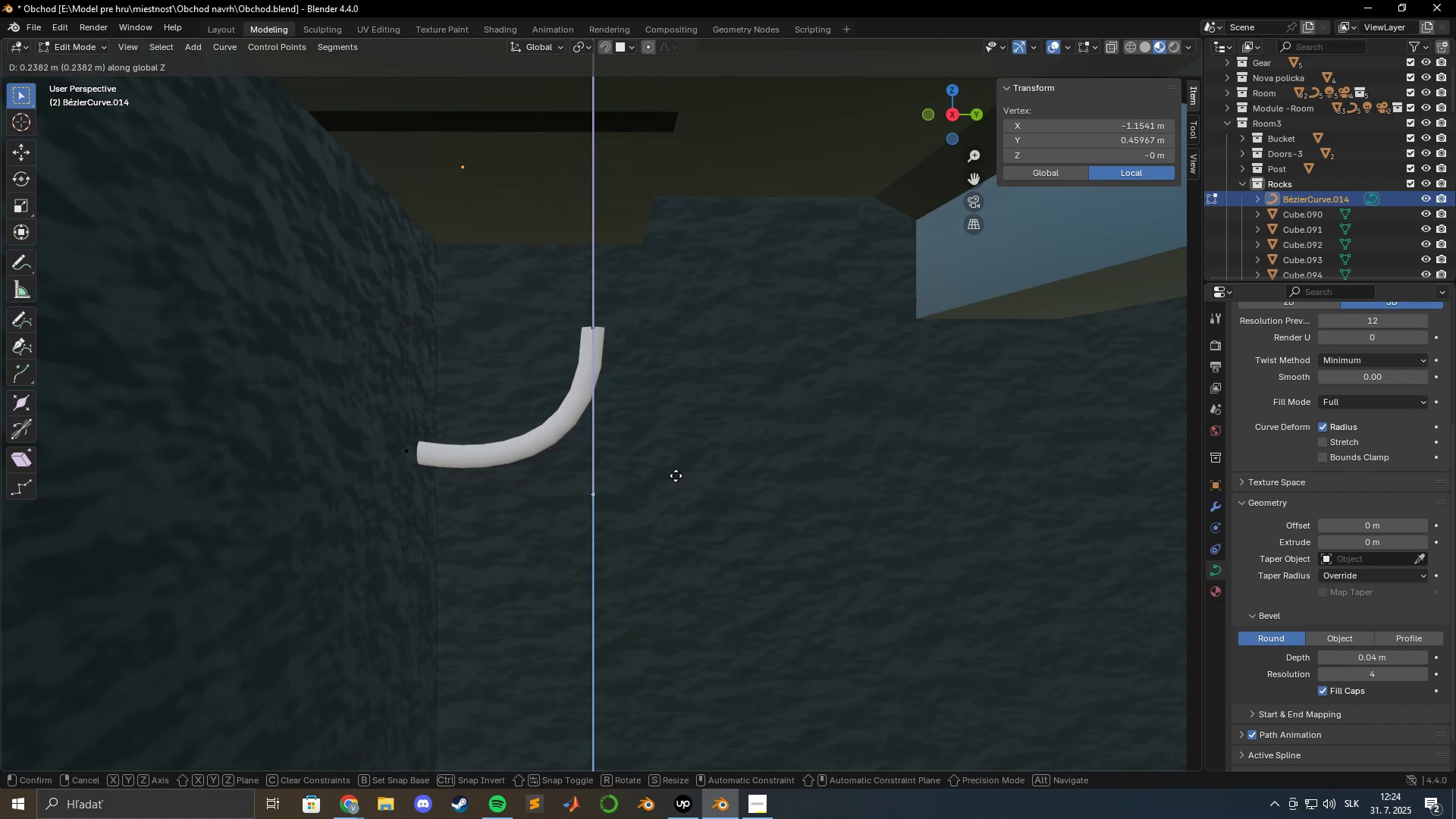 
left_click([673, 472])
 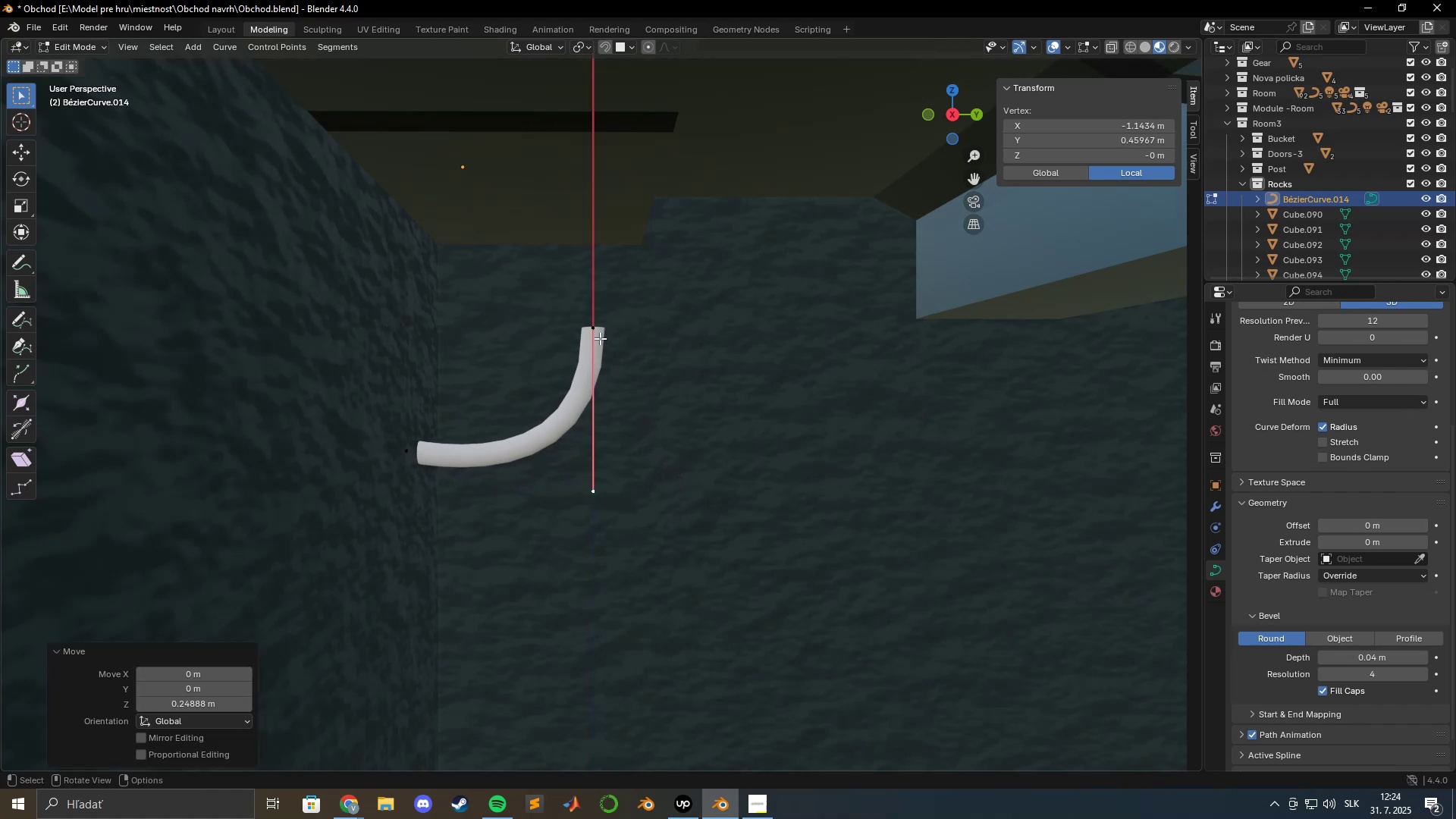 
left_click([594, 330])
 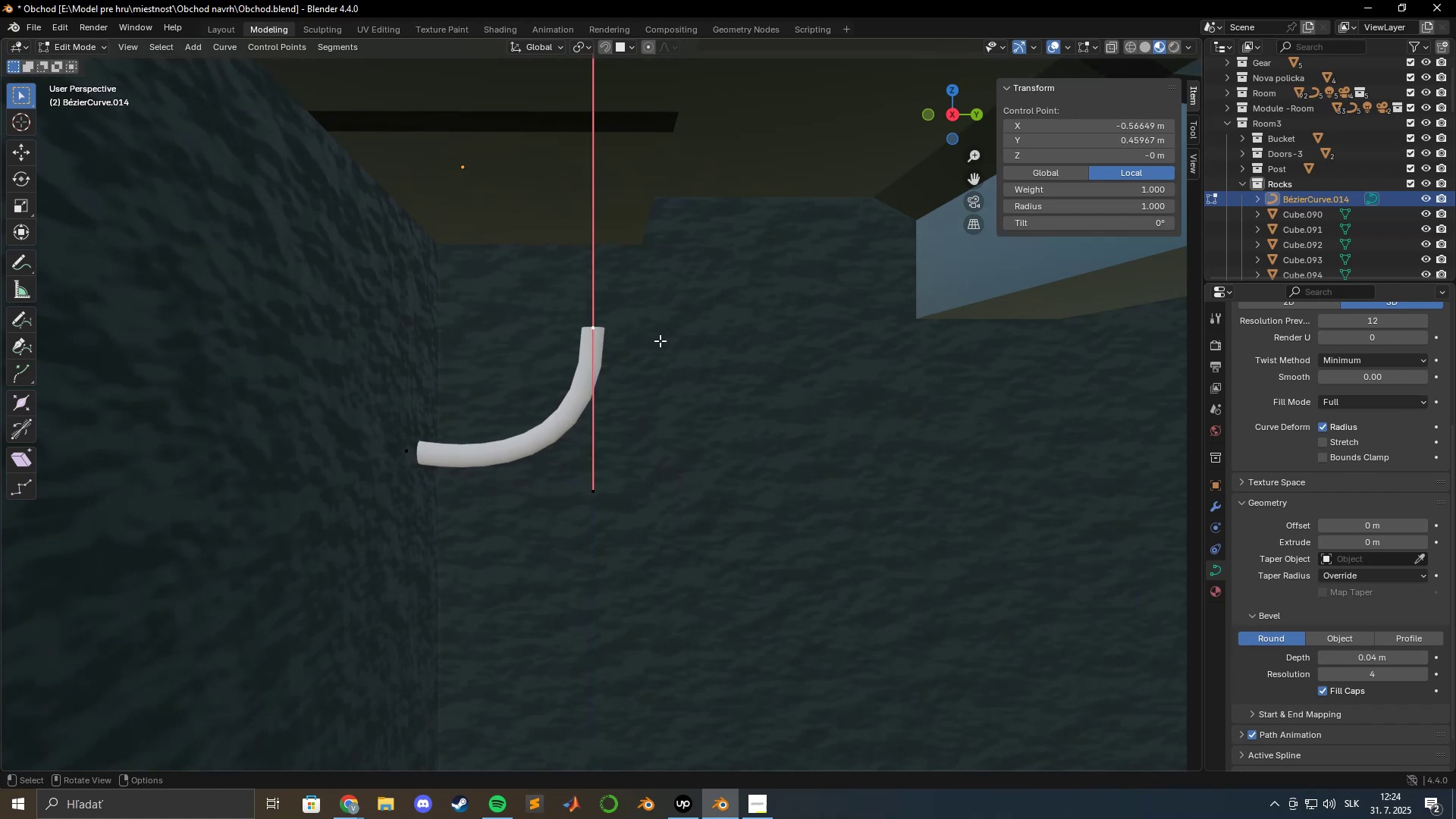 
hold_key(key=ShiftLeft, duration=0.89)
 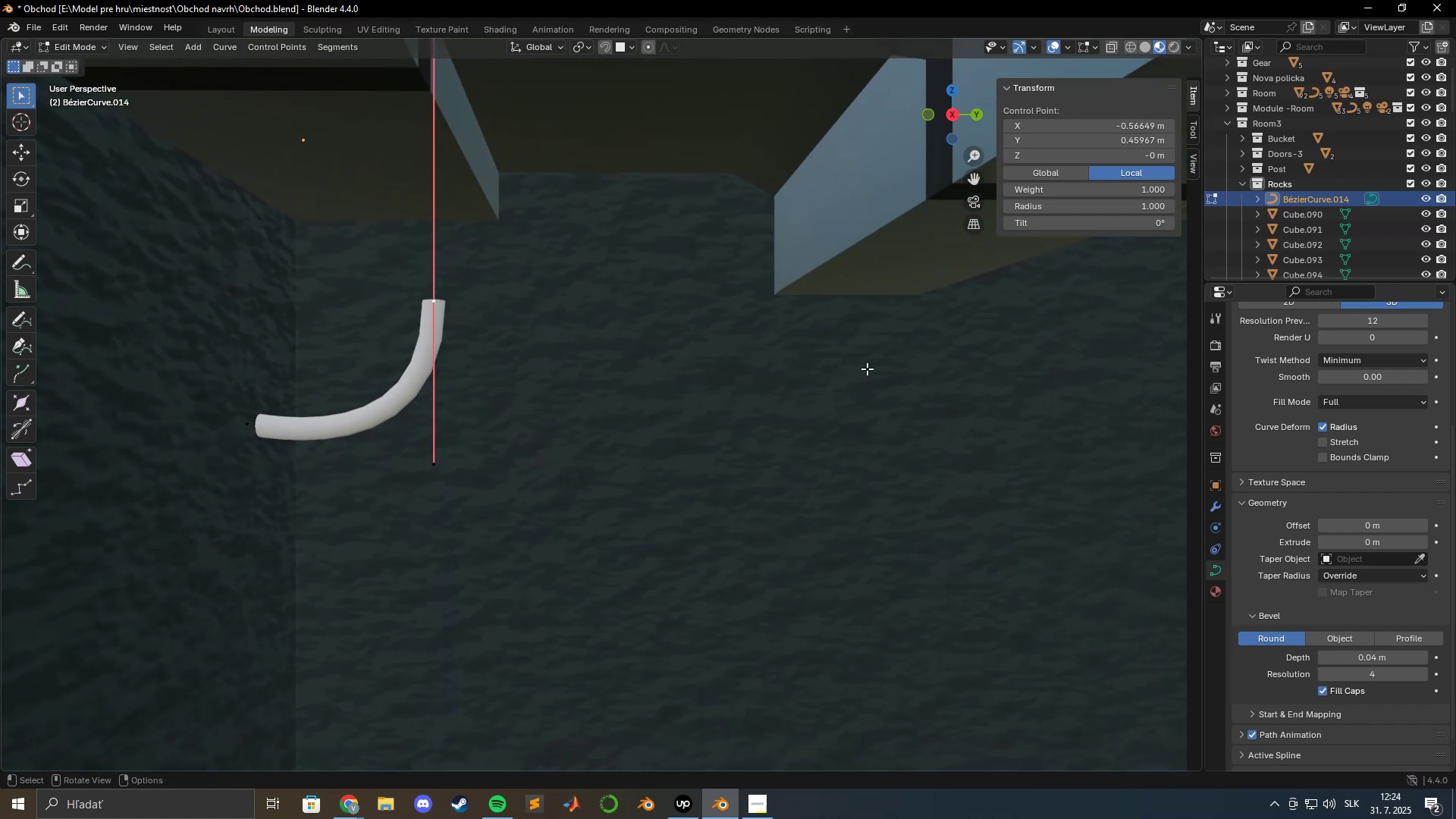 
hold_key(key=ShiftLeft, duration=0.39)
 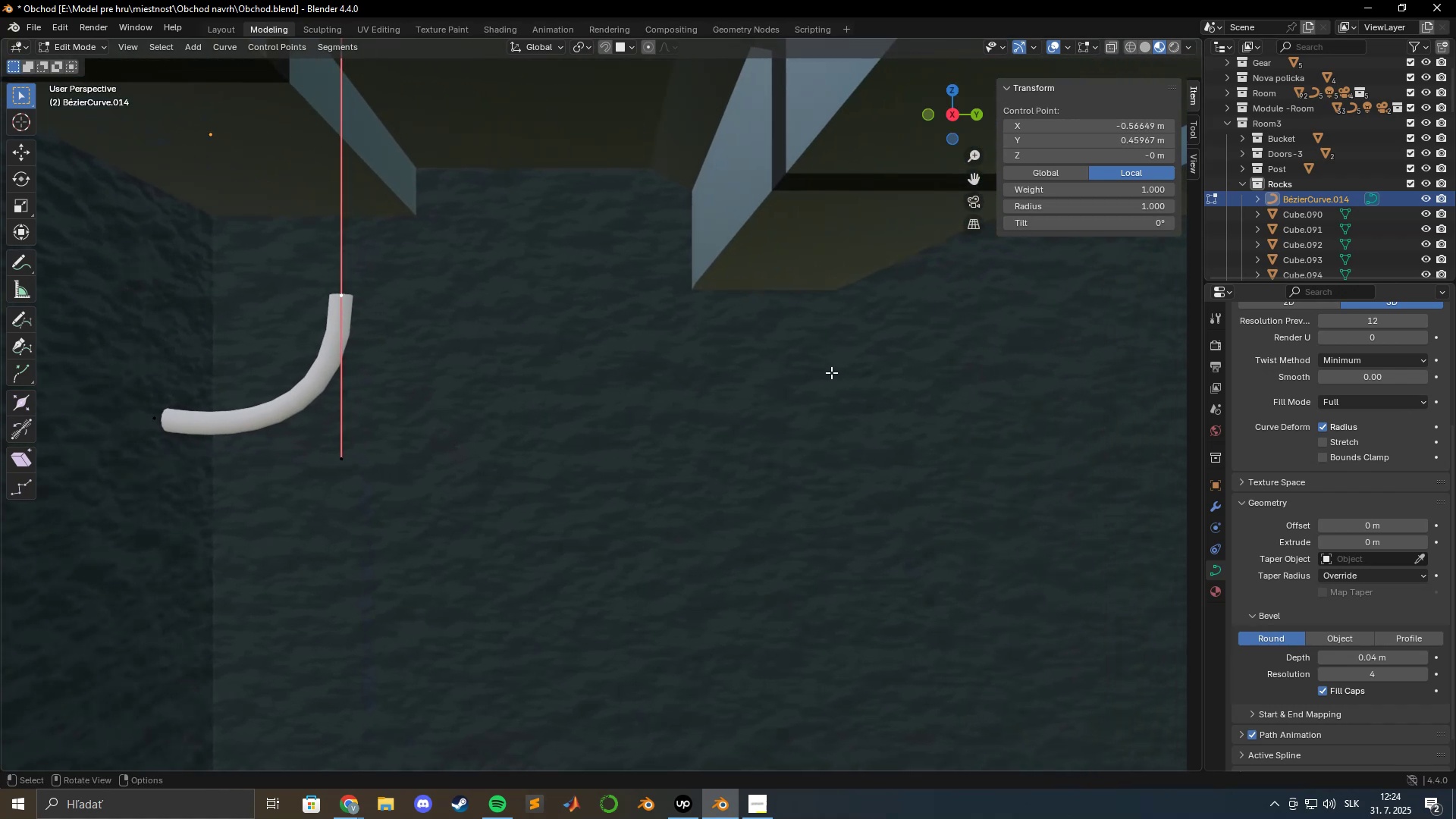 
scroll: coordinate [872, 379], scroll_direction: down, amount: 13.0
 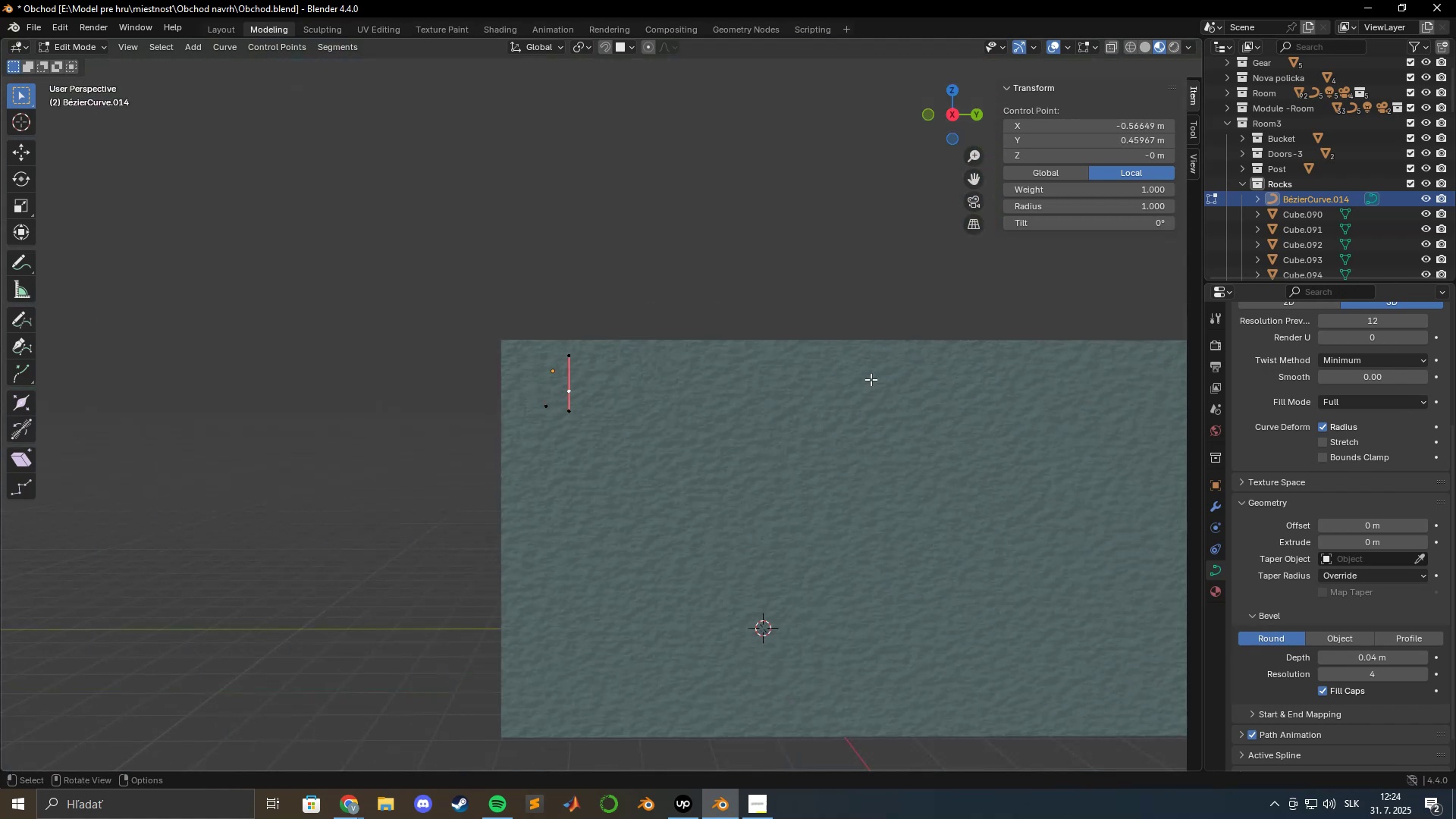 
hold_key(key=ShiftLeft, duration=1.15)
 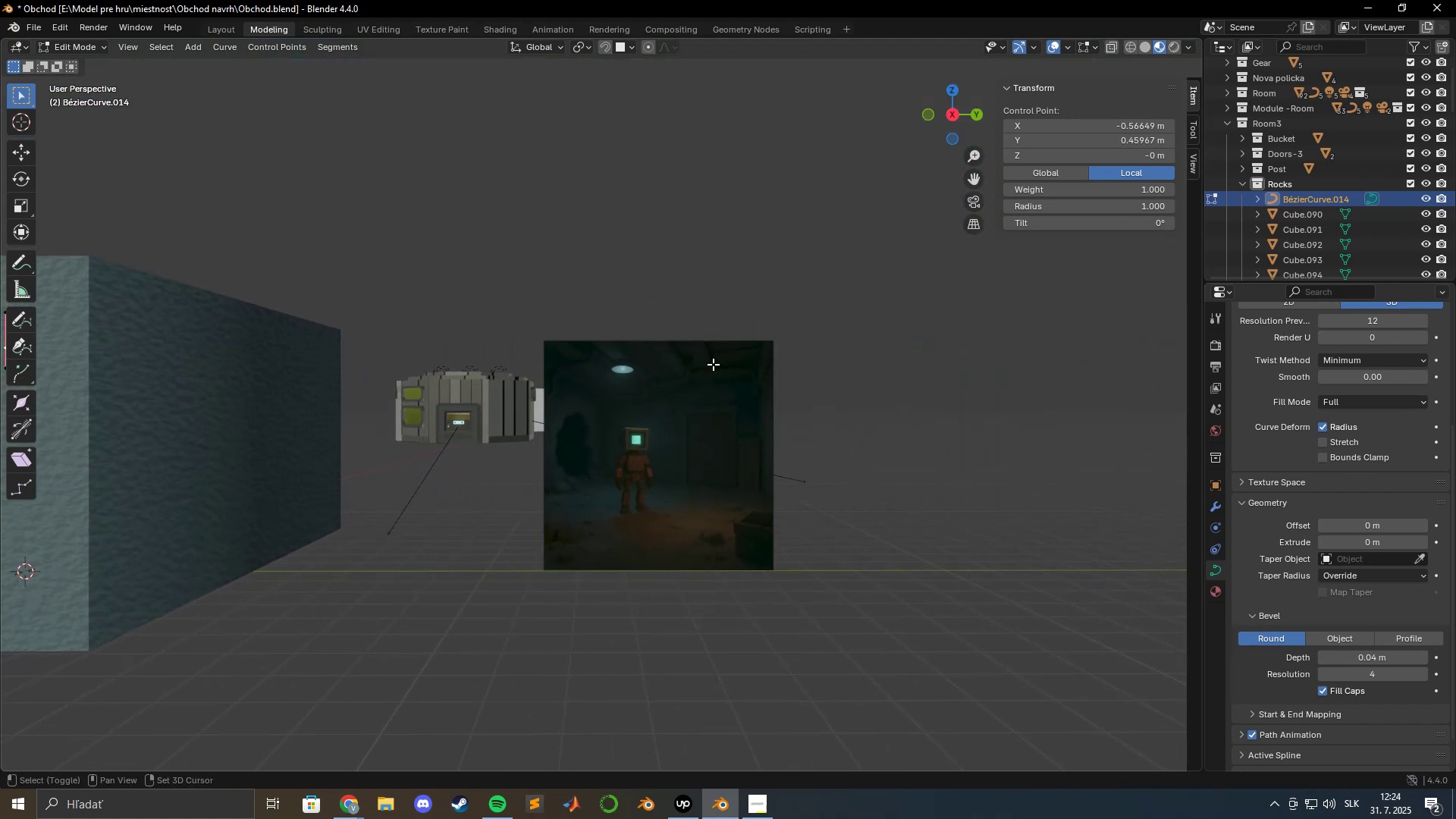 
scroll: coordinate [722, 366], scroll_direction: up, amount: 4.0
 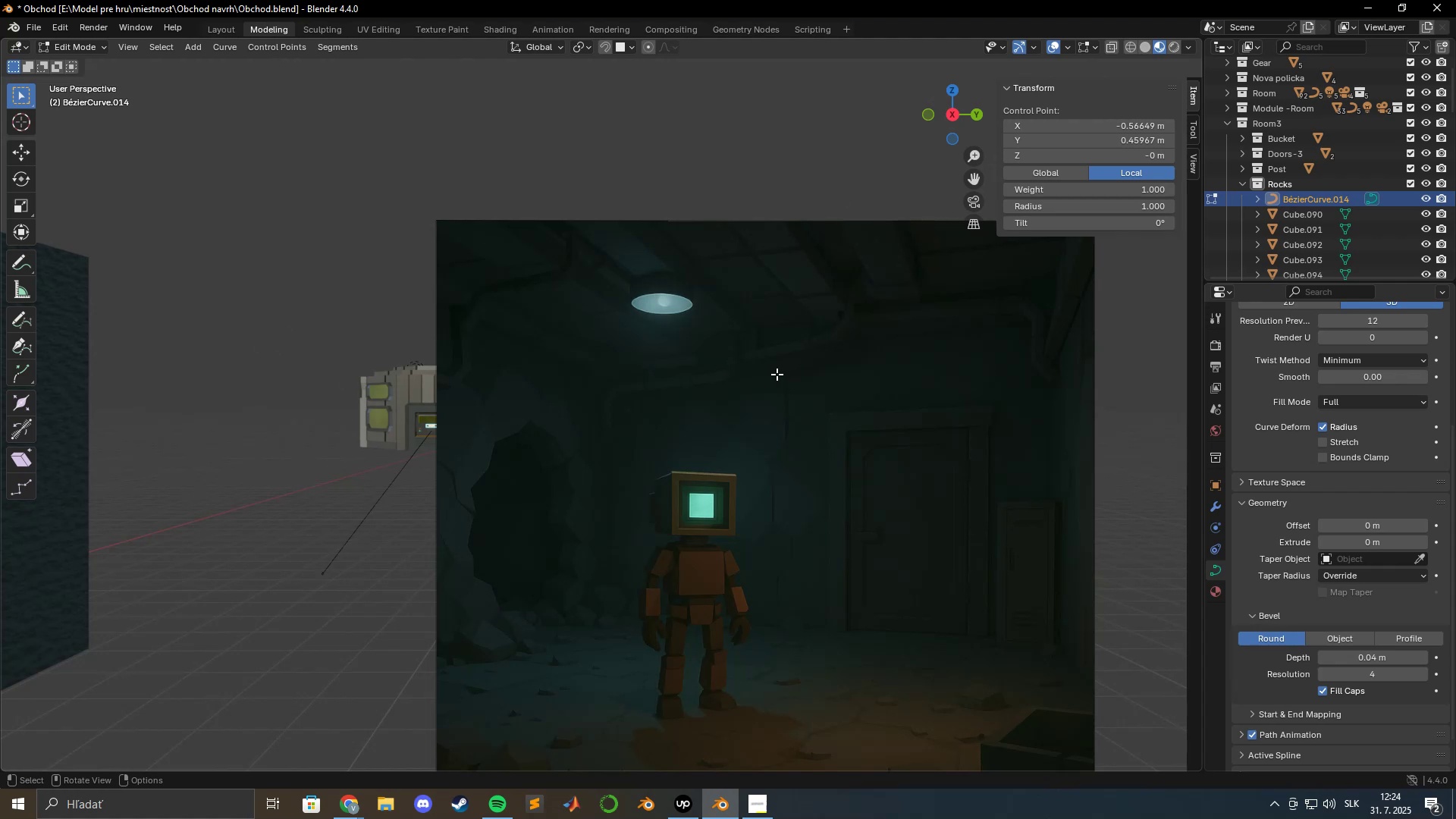 
scroll: coordinate [764, 373], scroll_direction: down, amount: 3.0
 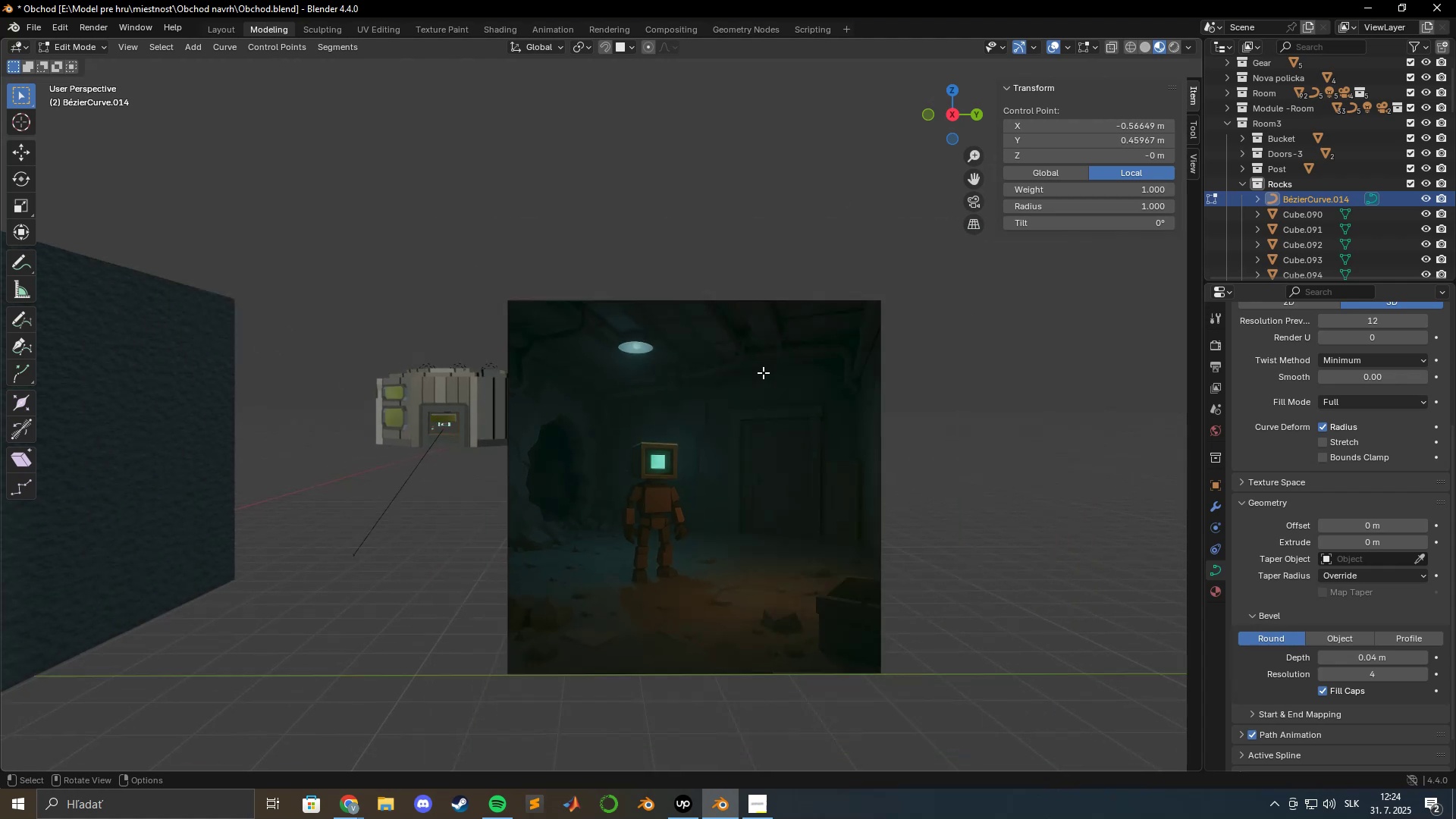 
hold_key(key=ShiftLeft, duration=1.13)
 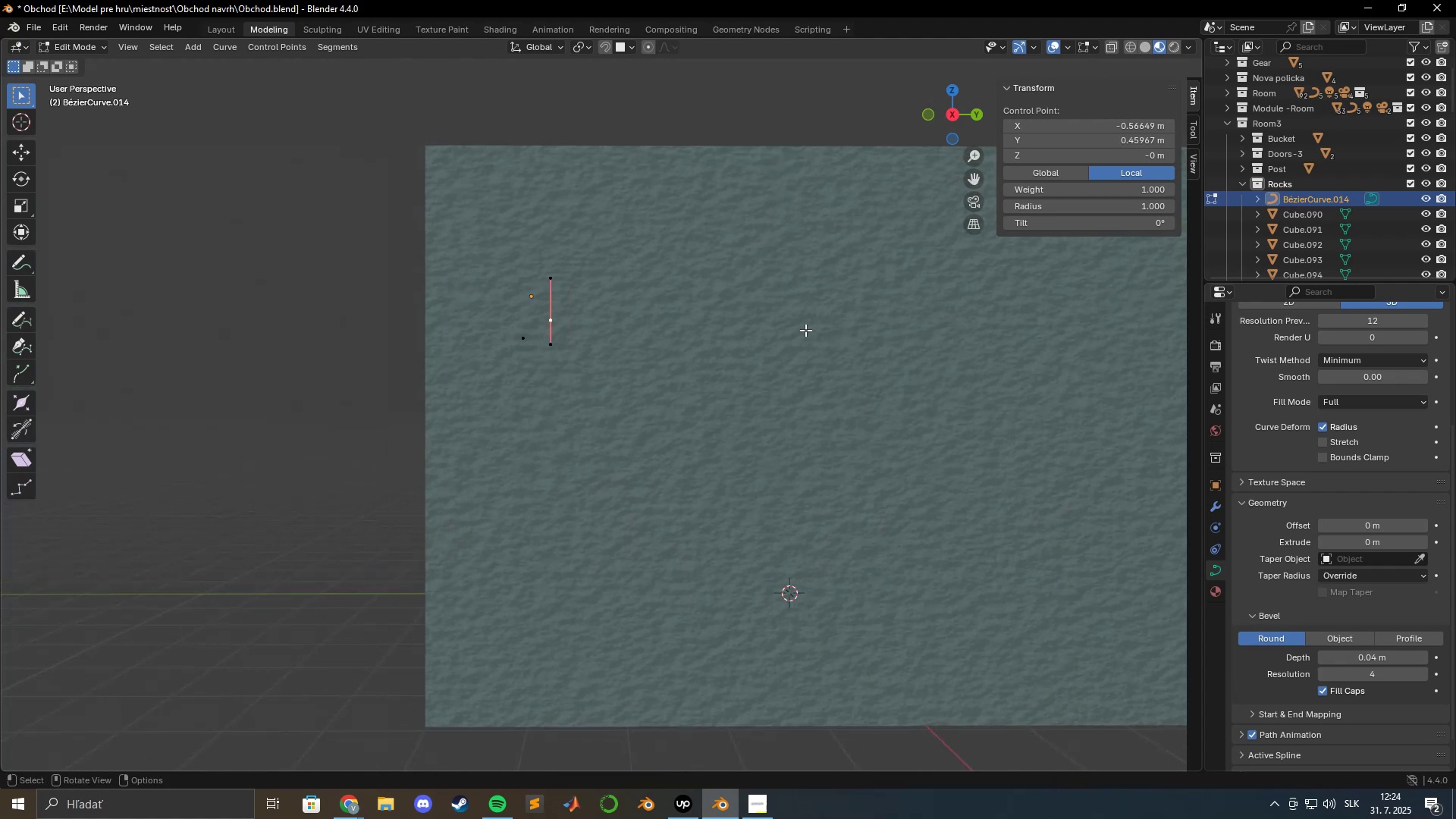 
scroll: coordinate [793, 329], scroll_direction: up, amount: 4.0
 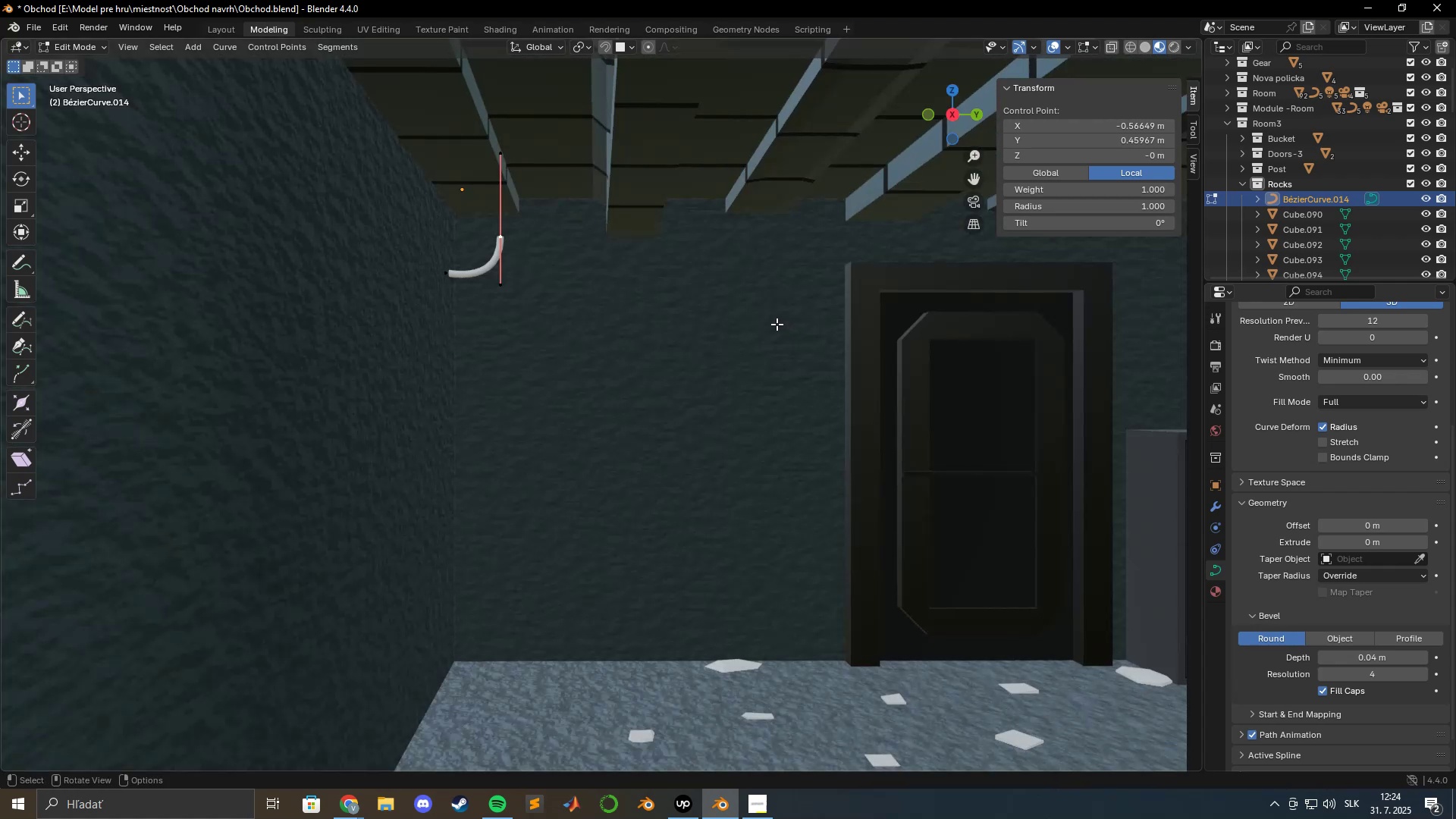 
hold_key(key=ShiftLeft, duration=0.6)
 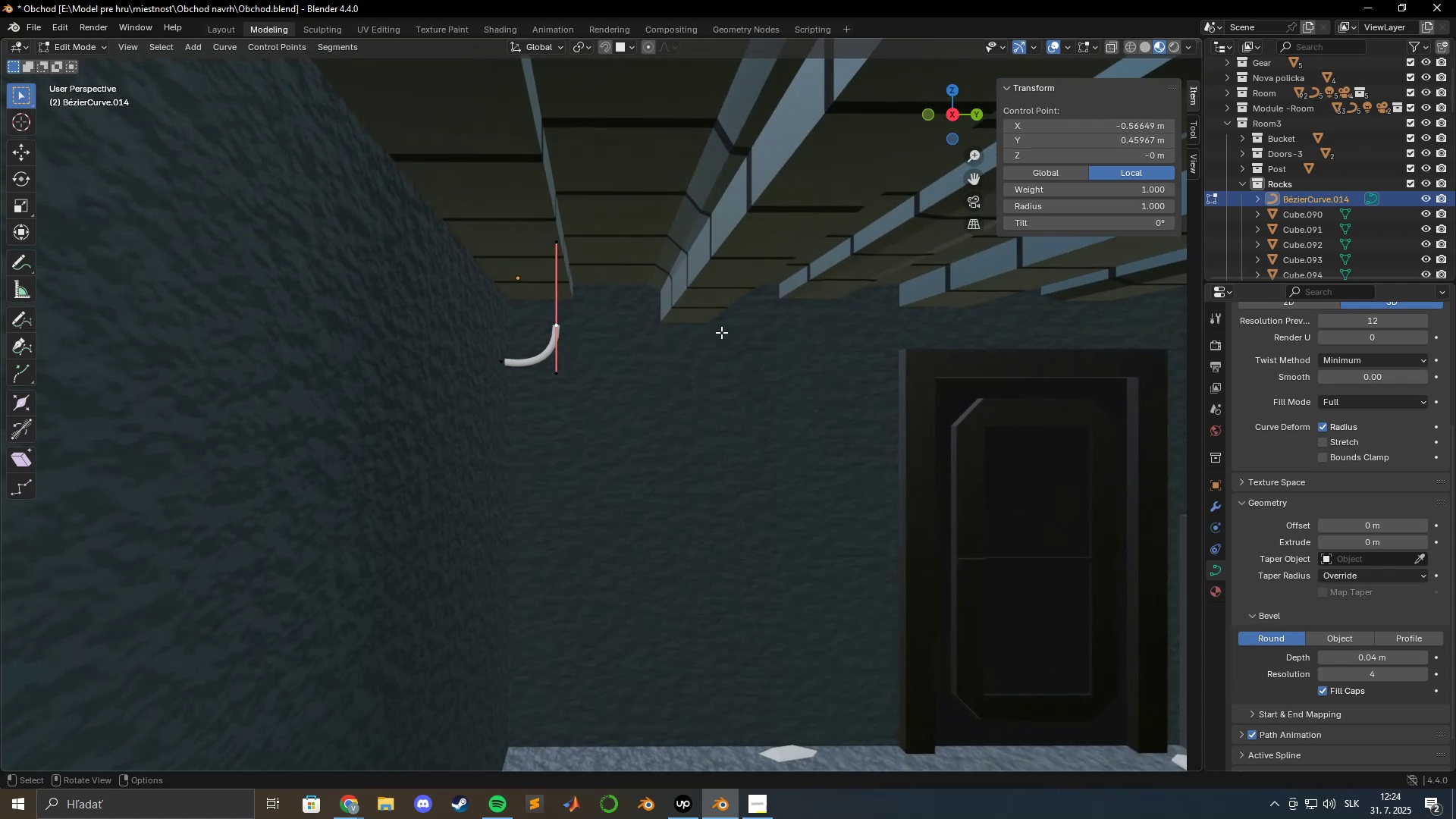 
scroll: coordinate [710, 321], scroll_direction: up, amount: 4.0
 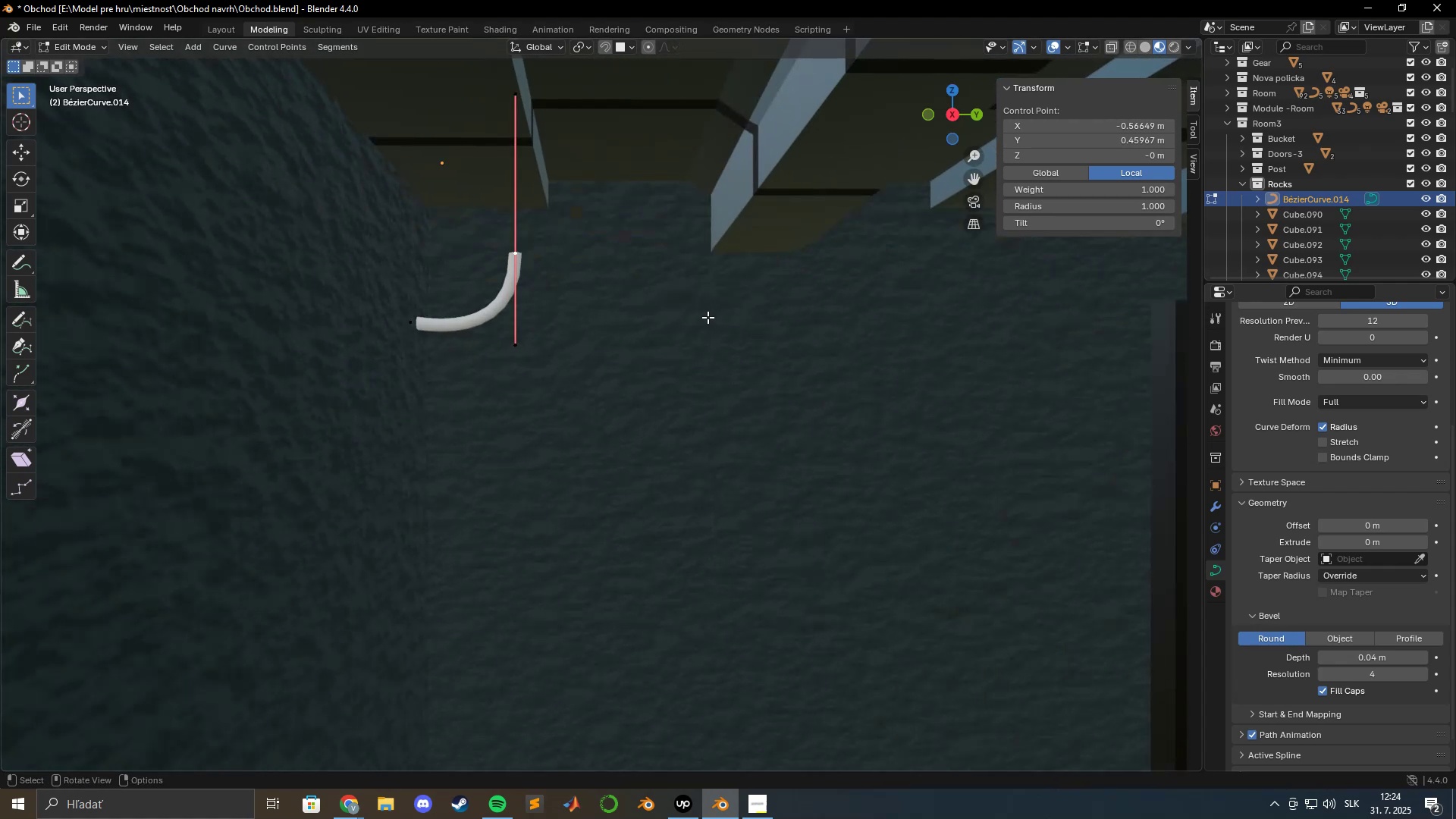 
hold_key(key=ShiftLeft, duration=0.51)
 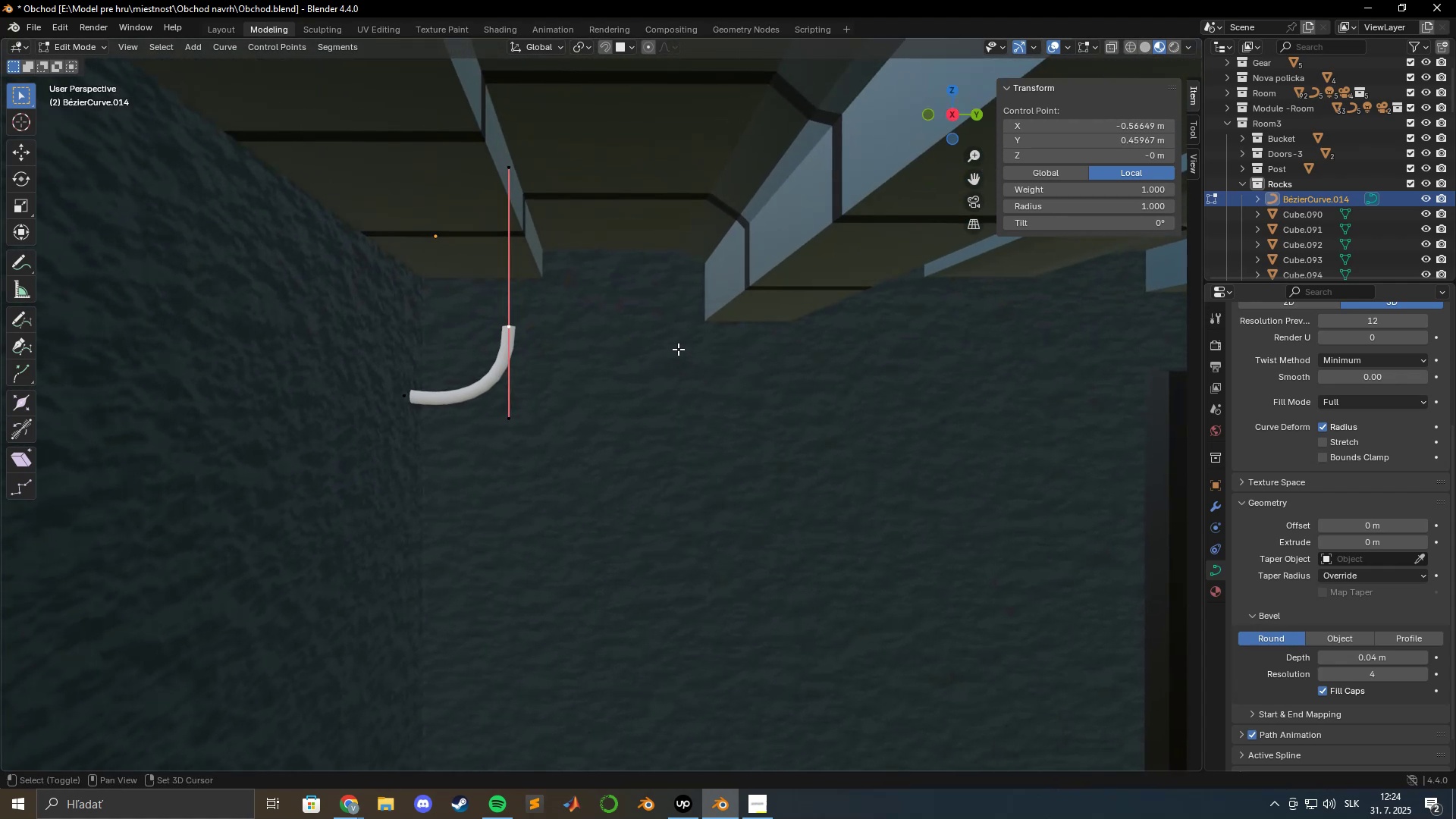 
scroll: coordinate [676, 340], scroll_direction: up, amount: 4.0
 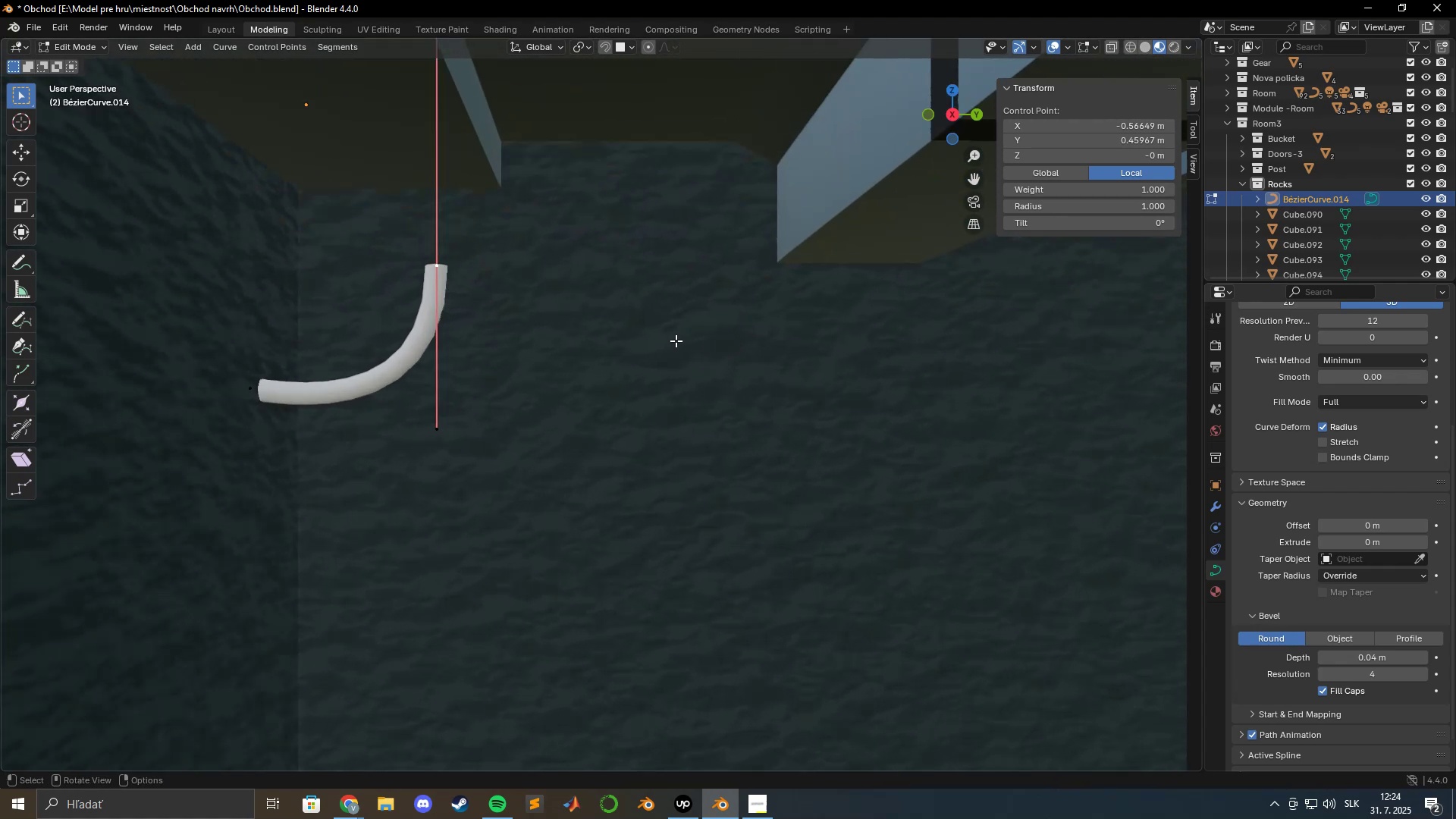 
hold_key(key=ShiftLeft, duration=0.59)
 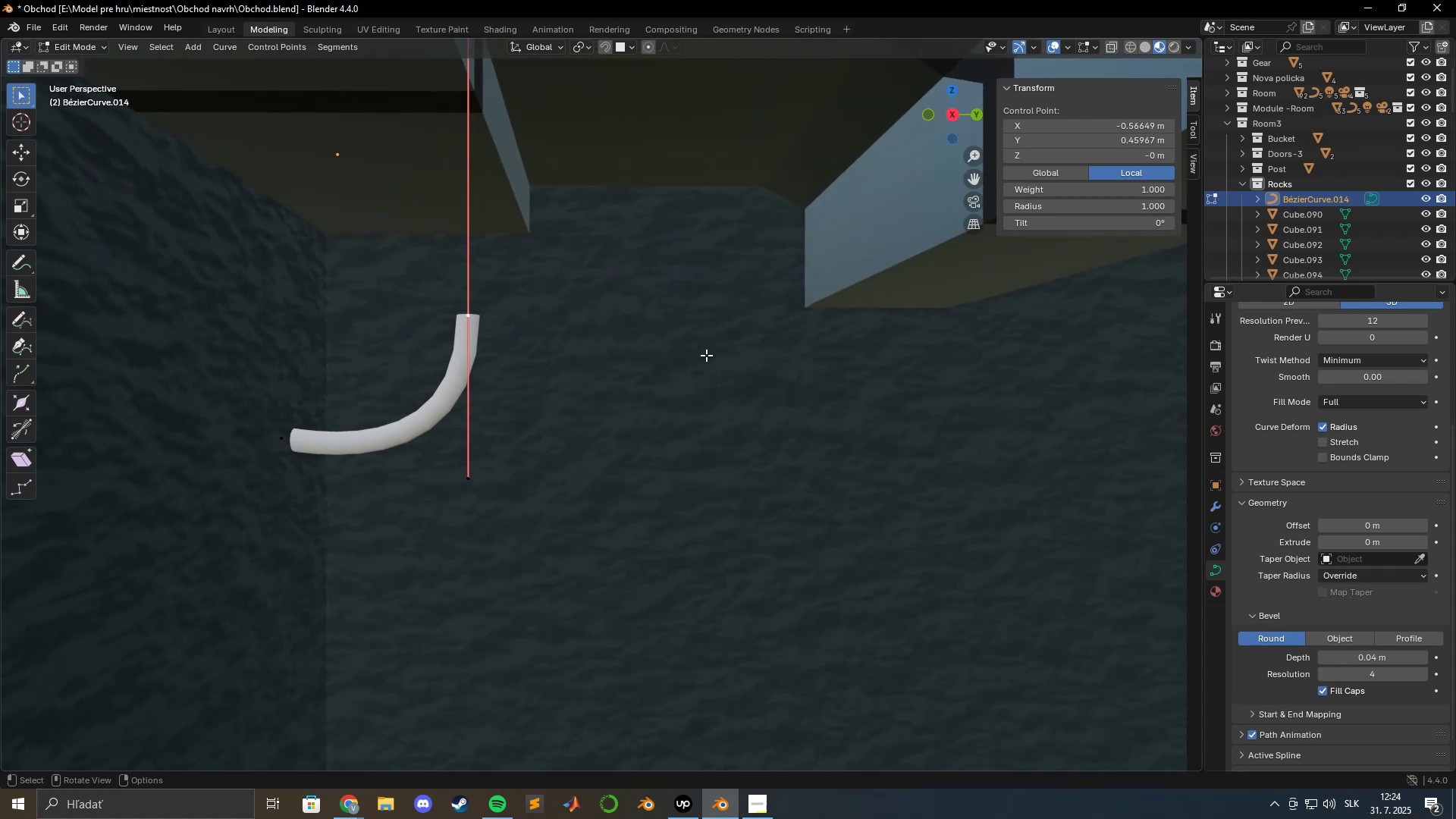 
scroll: coordinate [704, 354], scroll_direction: up, amount: 2.0
 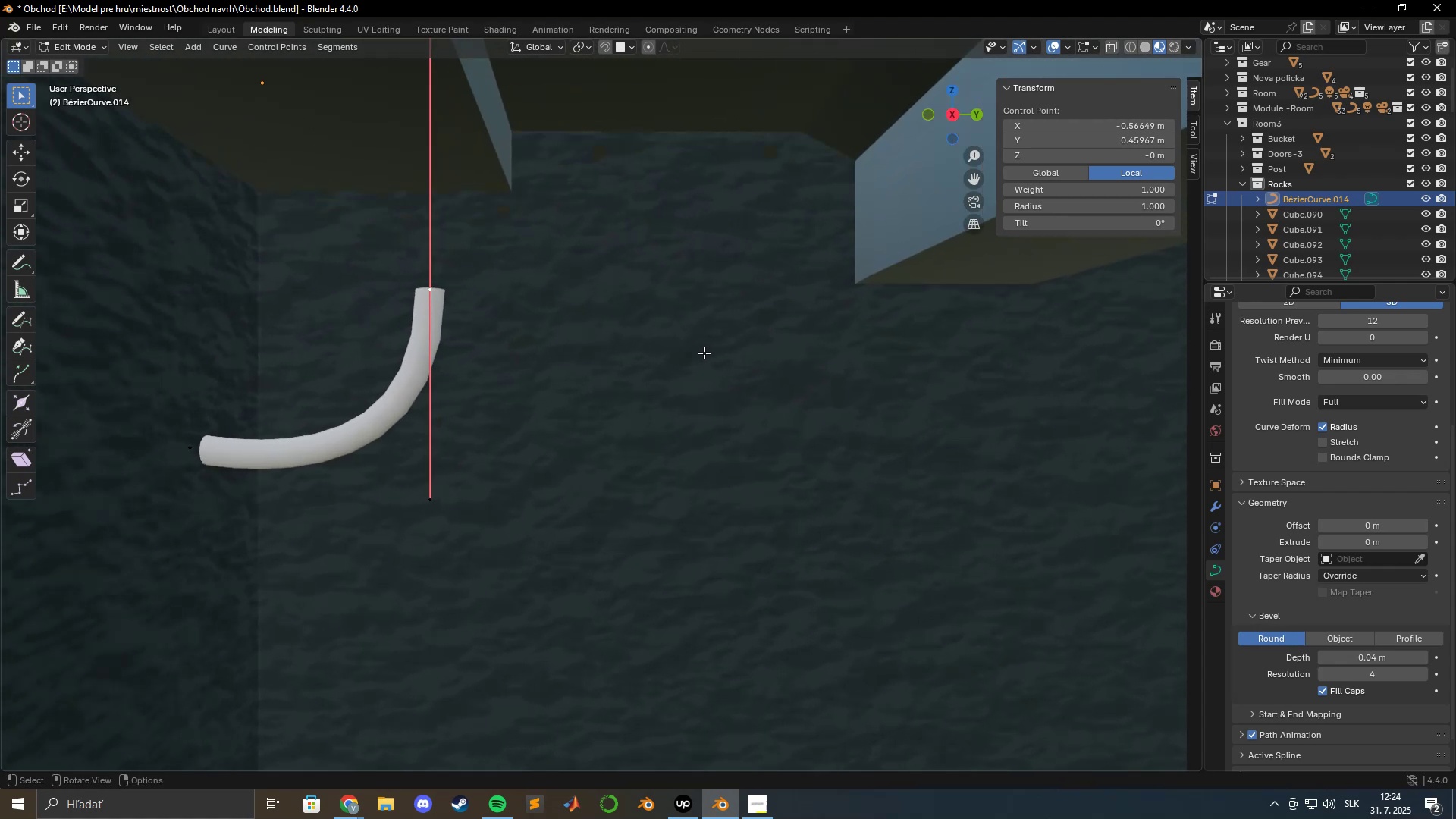 
hold_key(key=ShiftLeft, duration=0.46)
 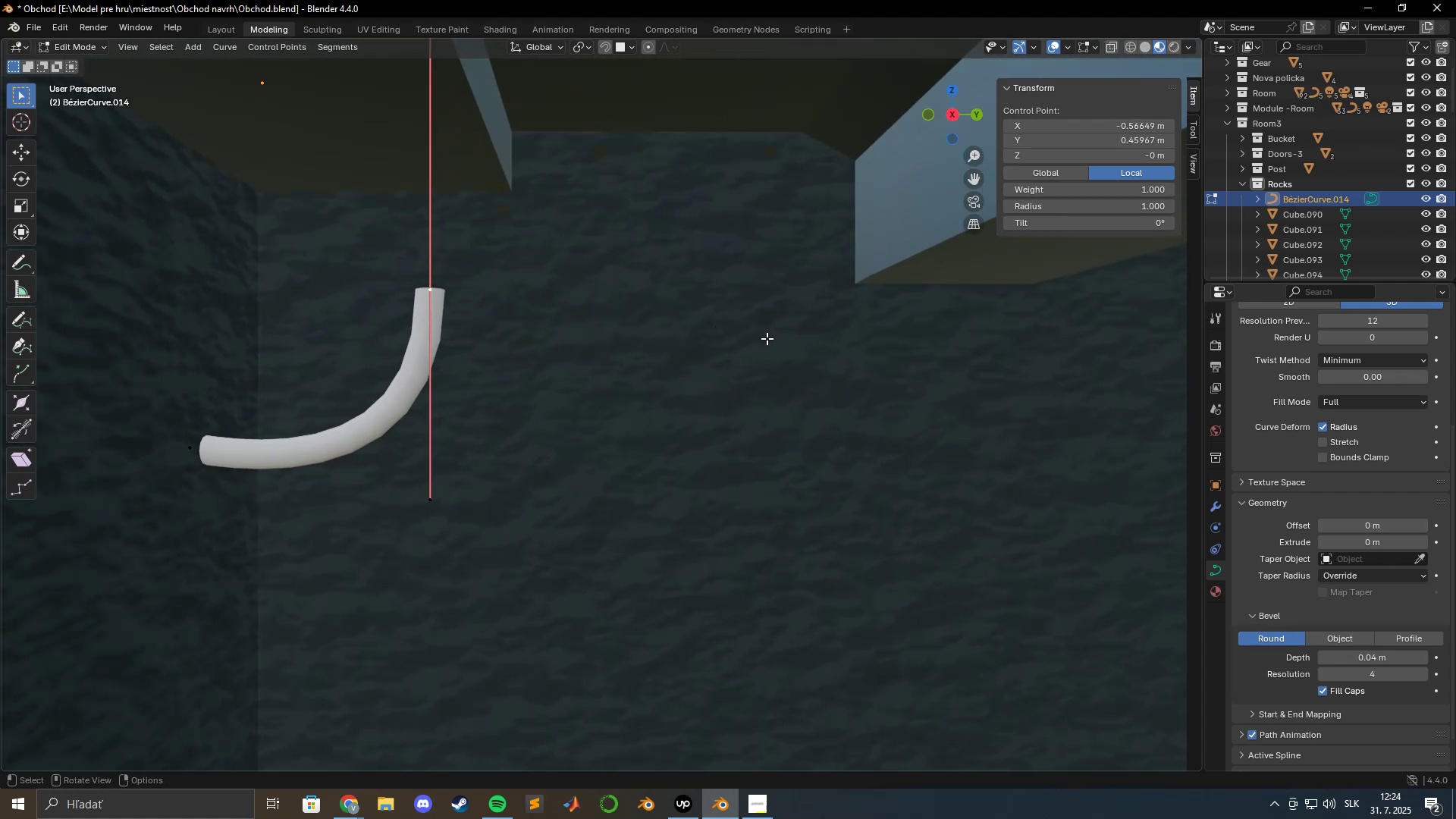 
scroll: coordinate [770, 340], scroll_direction: down, amount: 2.0
 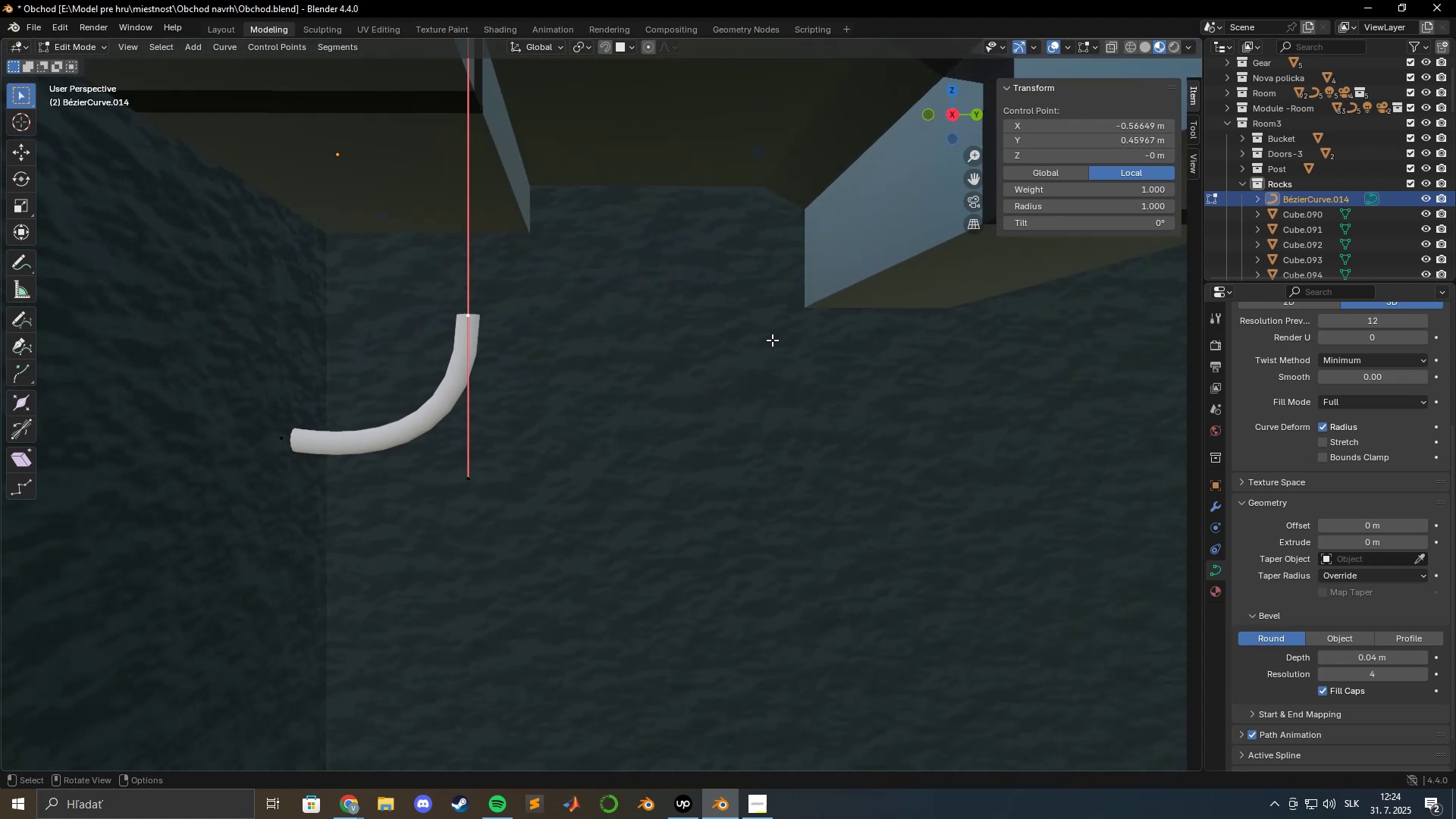 
hold_key(key=ShiftLeft, duration=1.04)
 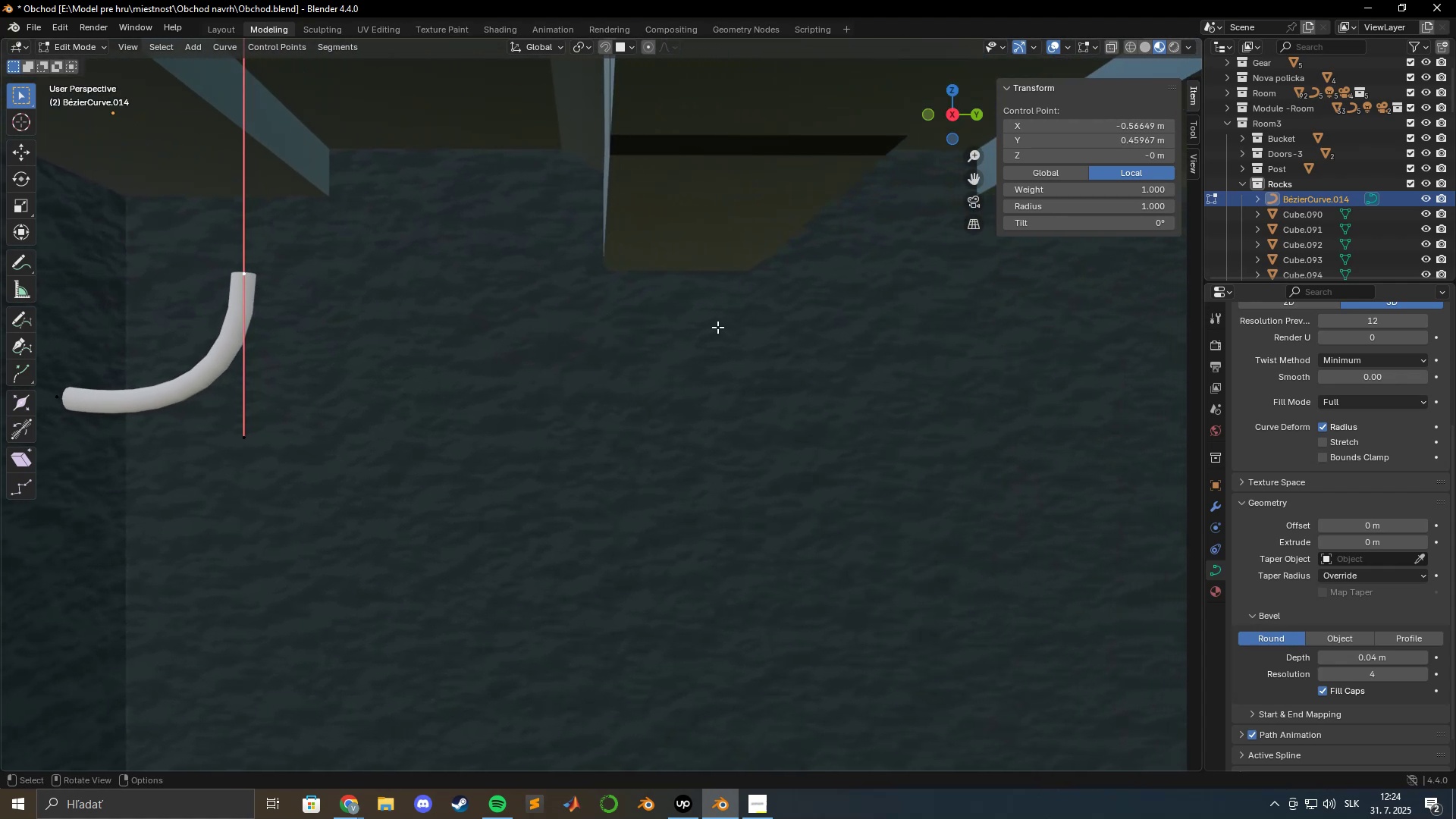 
type(exy)
 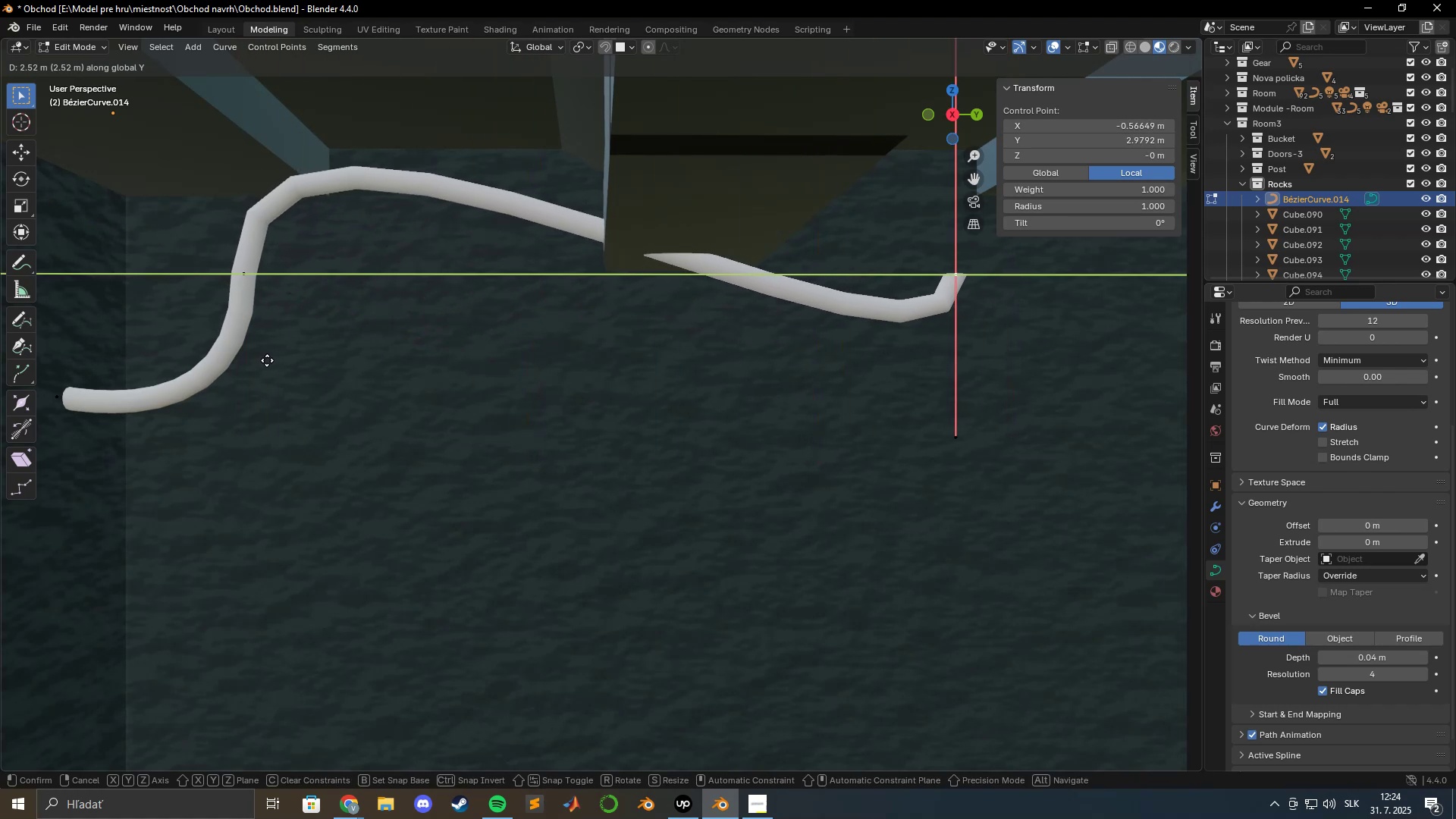 
left_click([280, 357])
 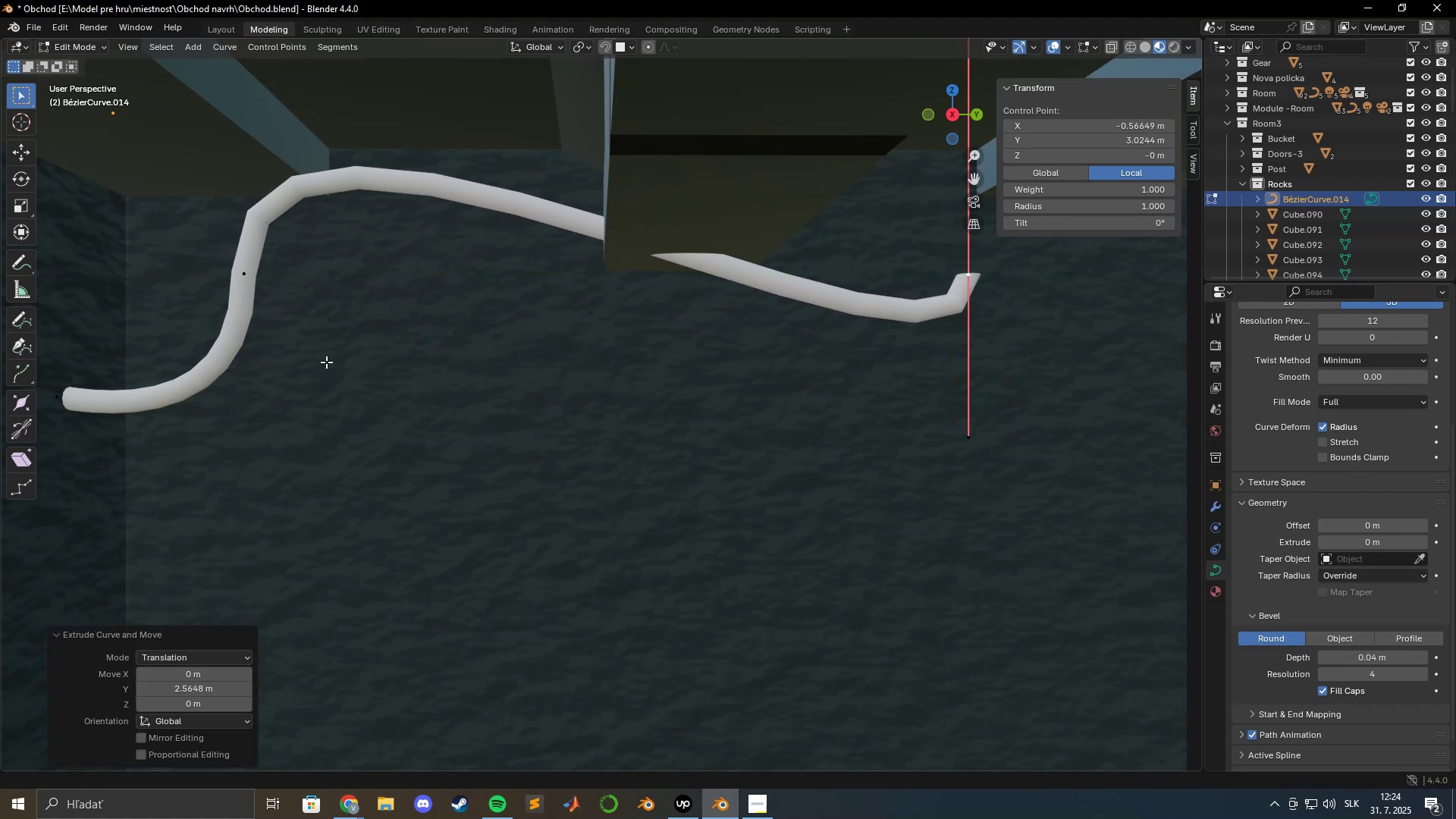 
scroll: coordinate [351, 375], scroll_direction: down, amount: 11.0
 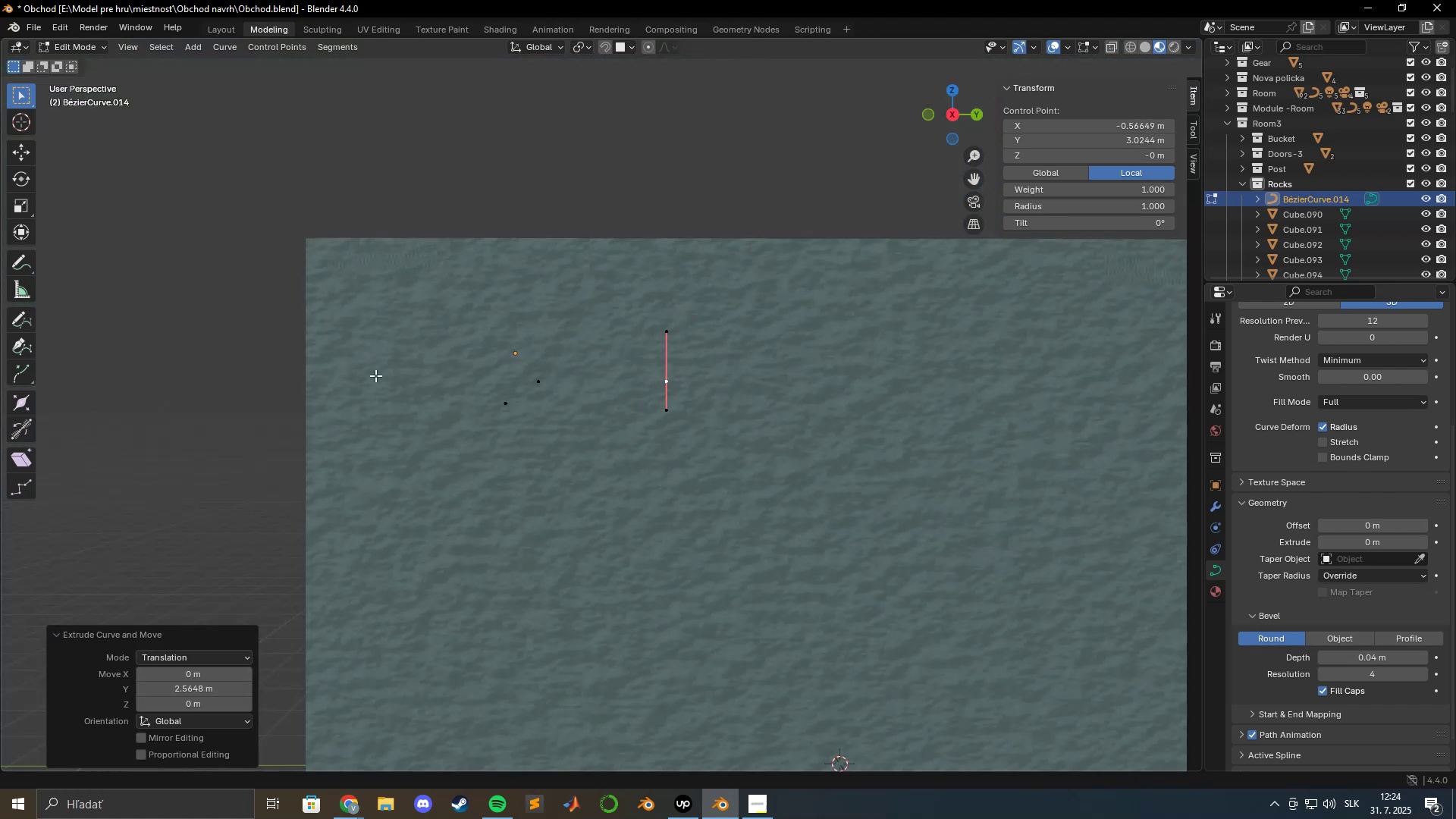 
hold_key(key=ShiftLeft, duration=1.5)
 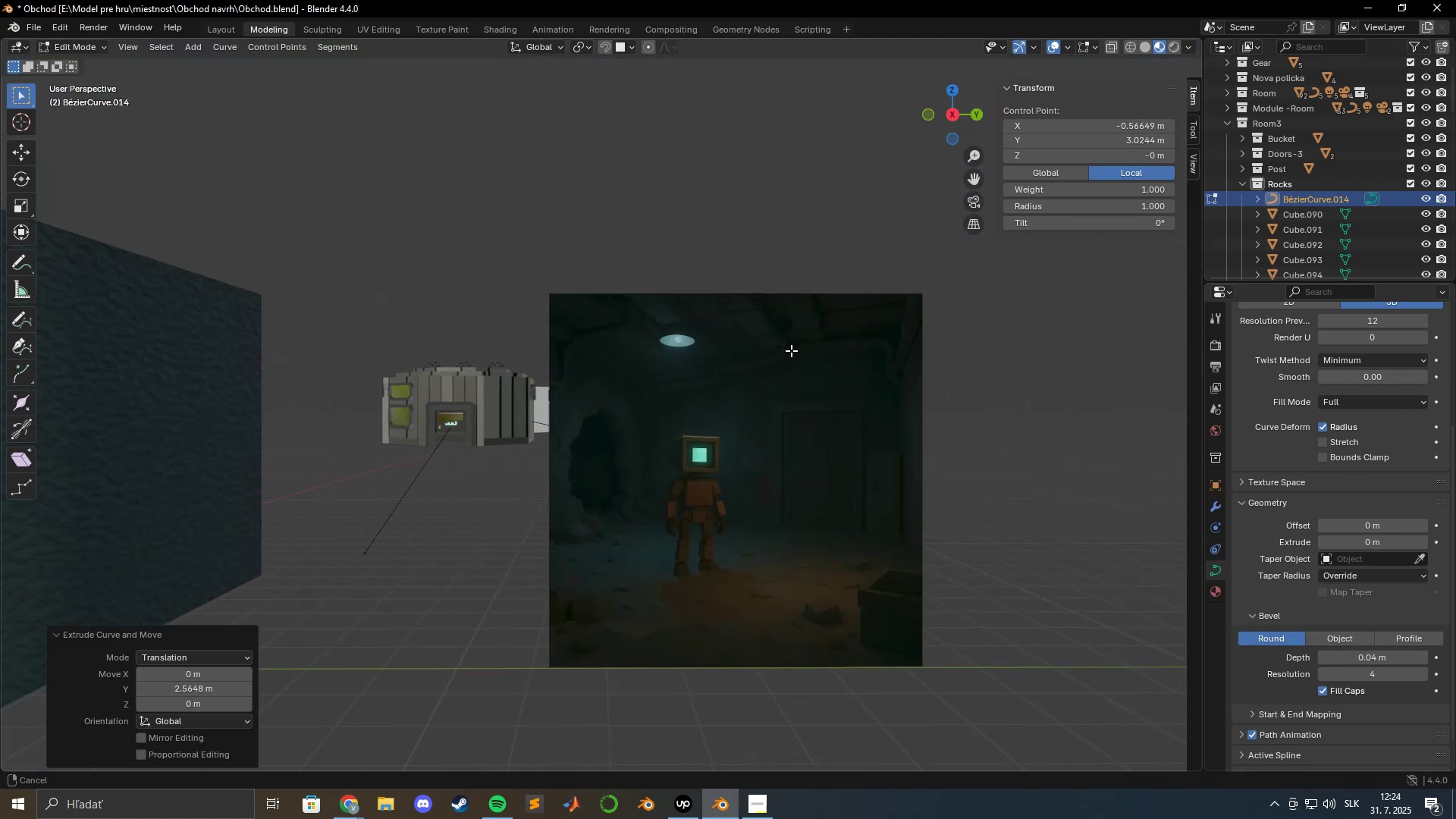 
hold_key(key=ShiftLeft, duration=0.79)
 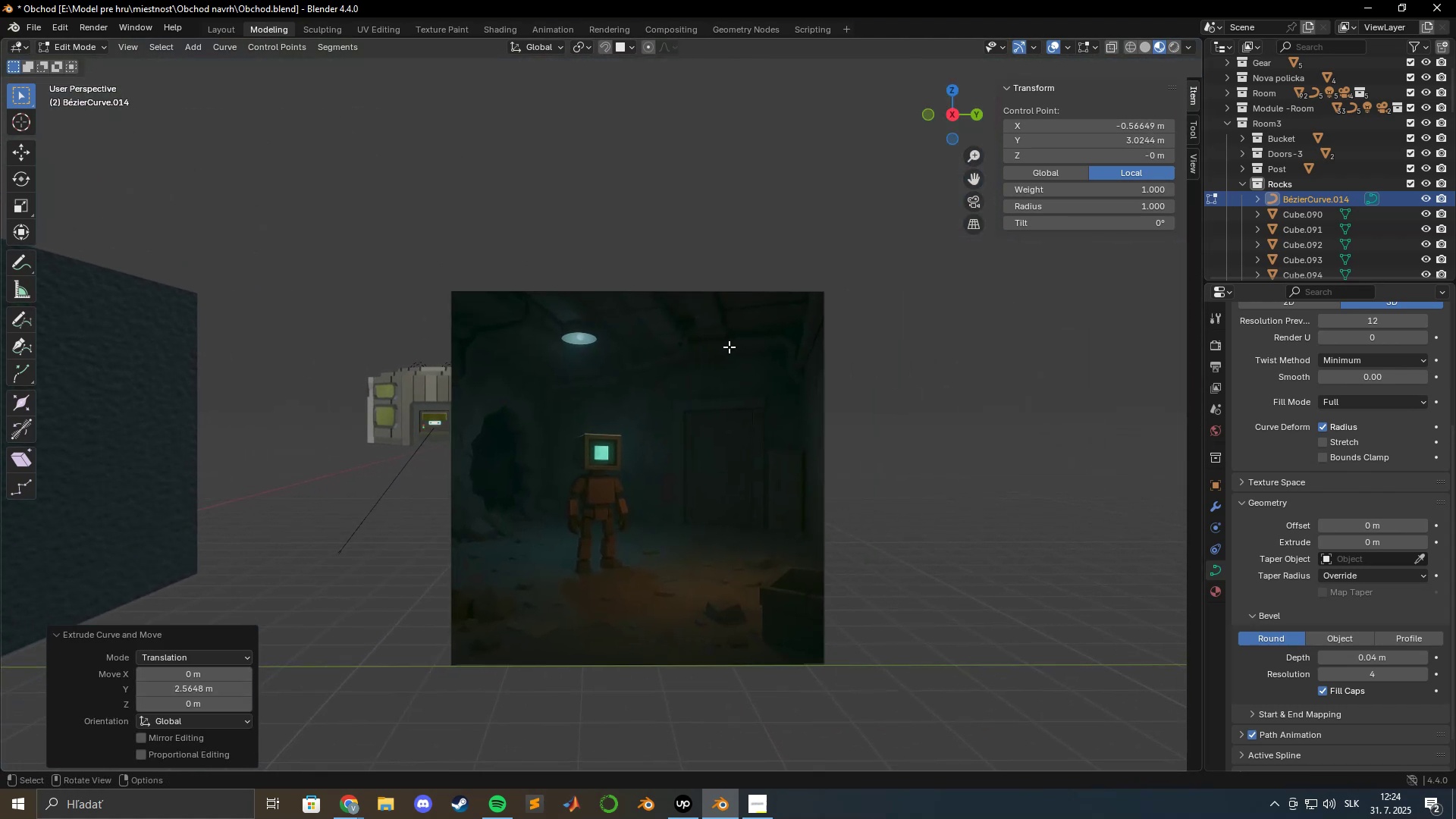 
scroll: coordinate [729, 347], scroll_direction: up, amount: 4.0
 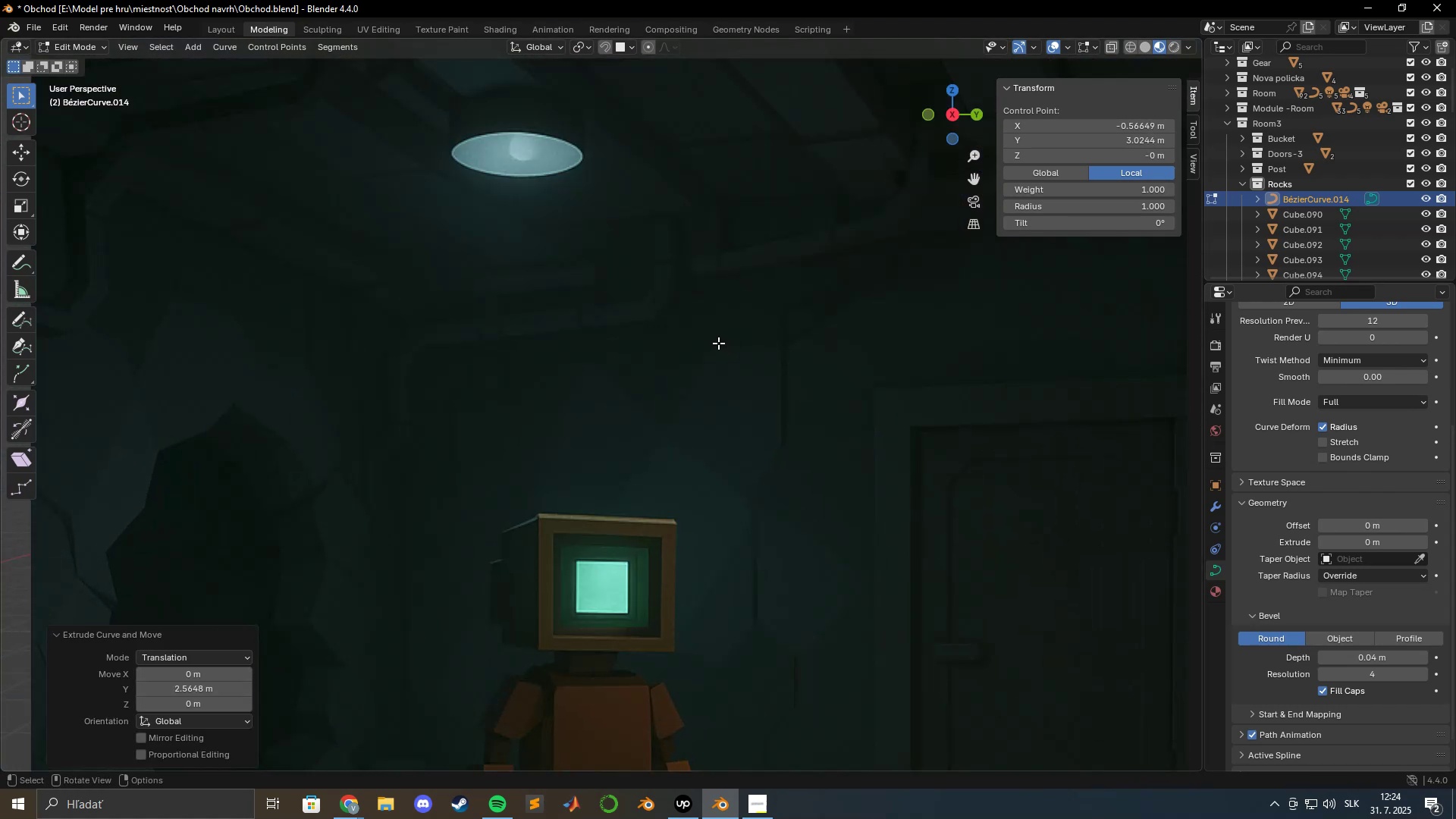 
scroll: coordinate [704, 334], scroll_direction: down, amount: 8.0
 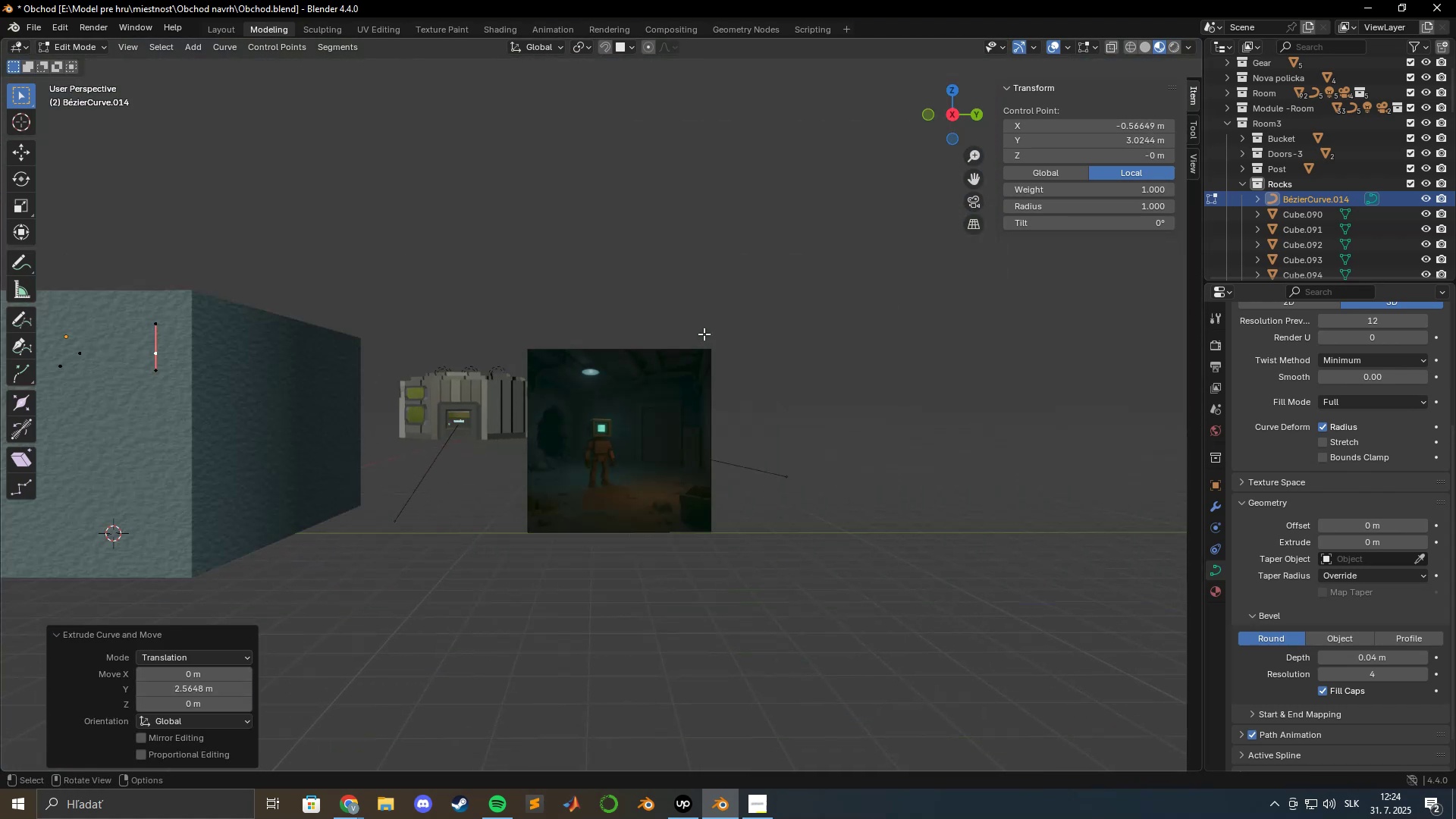 
hold_key(key=ShiftLeft, duration=0.63)
 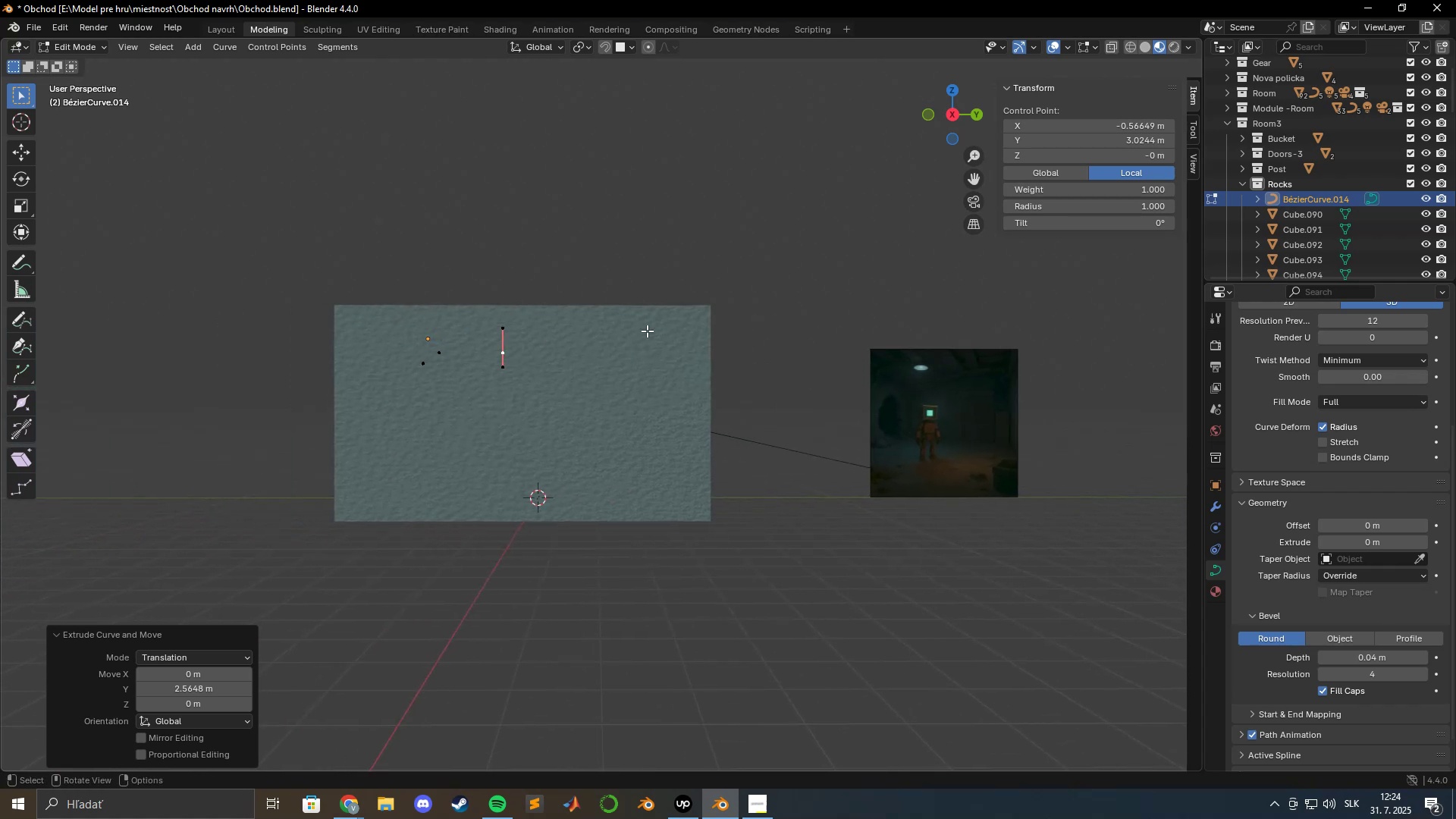 
scroll: coordinate [595, 334], scroll_direction: up, amount: 10.0
 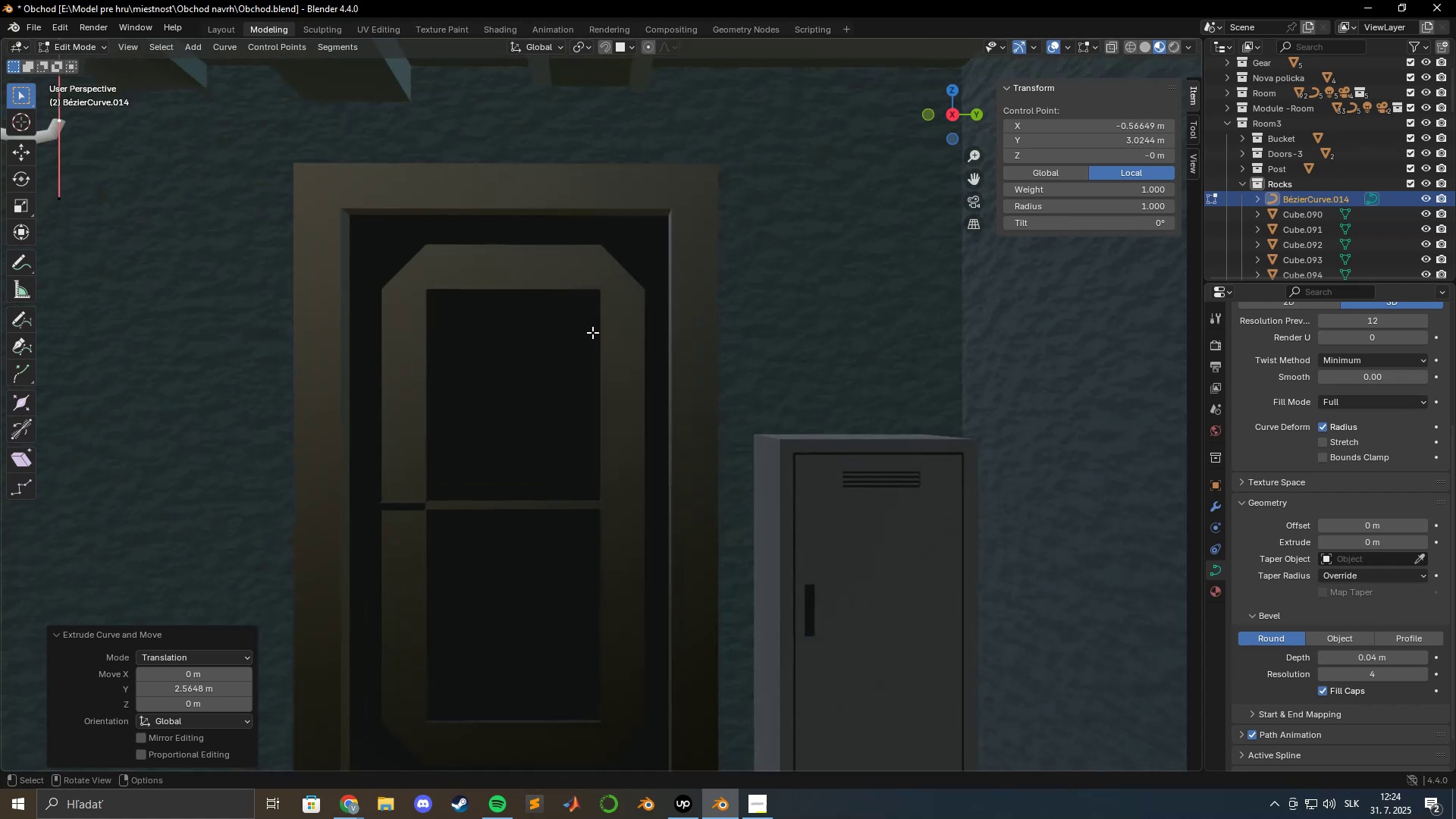 
hold_key(key=ShiftLeft, duration=1.19)
 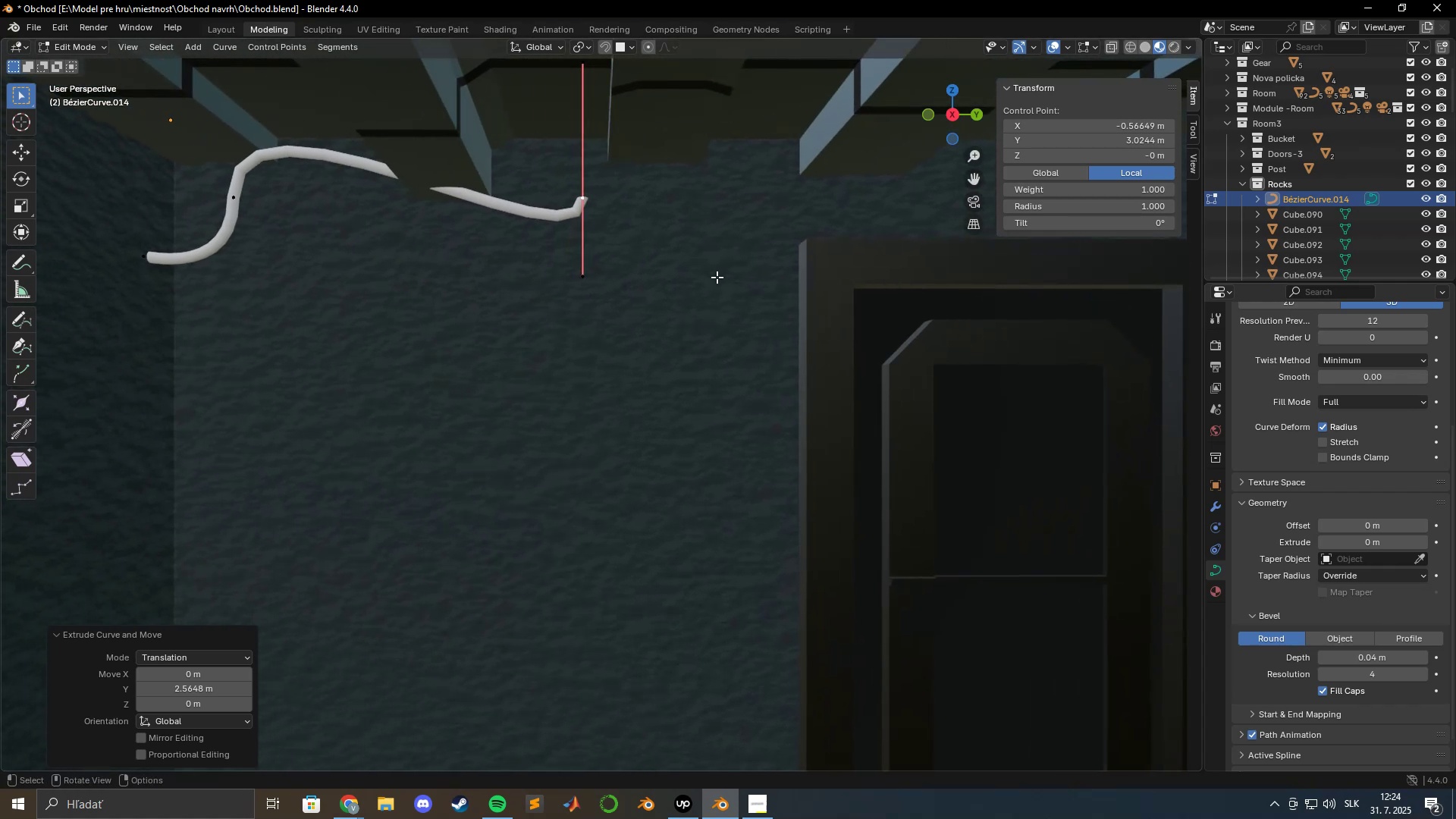 
hold_key(key=ShiftLeft, duration=0.47)
 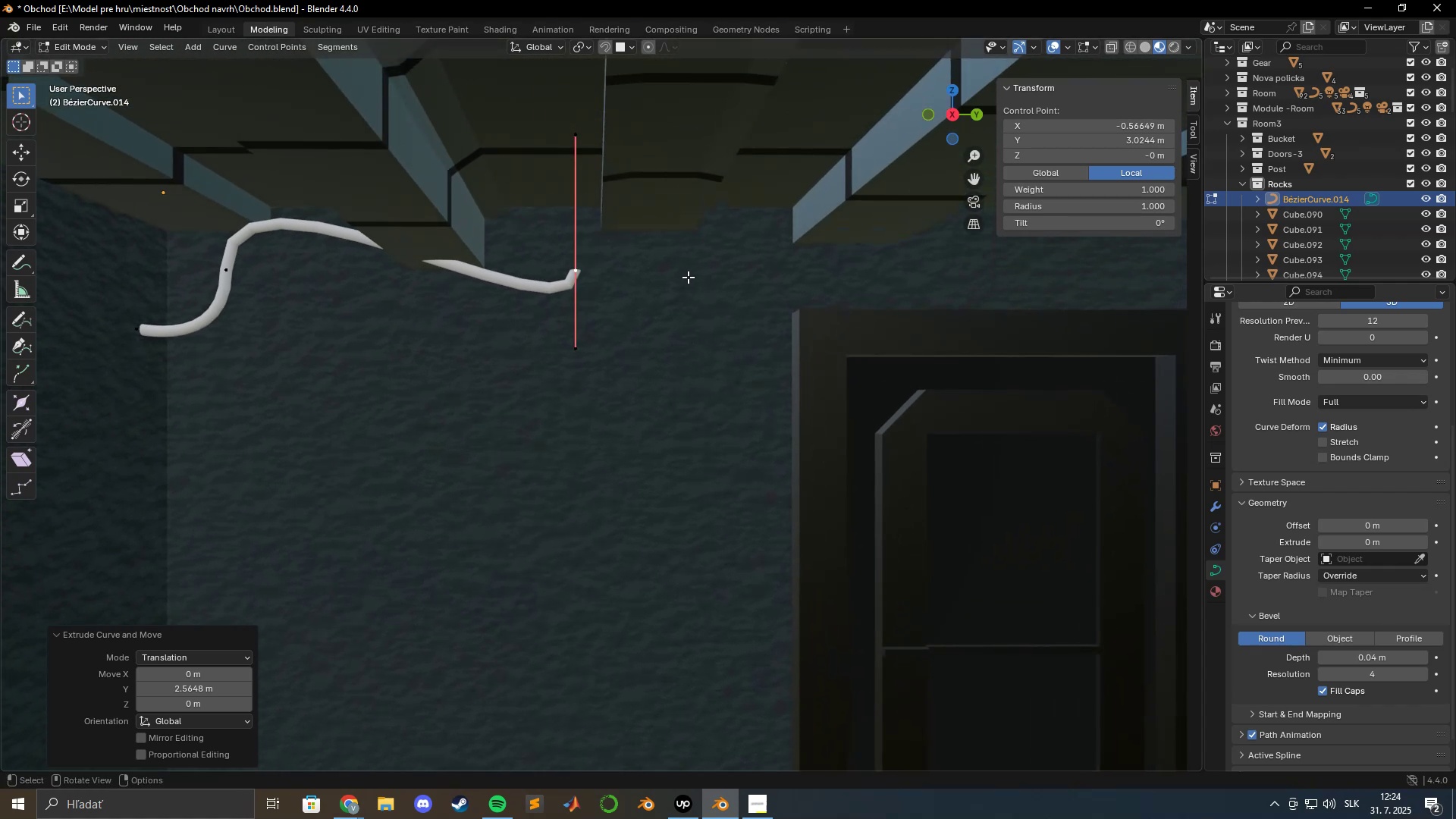 
scroll: coordinate [692, 267], scroll_direction: up, amount: 5.0
 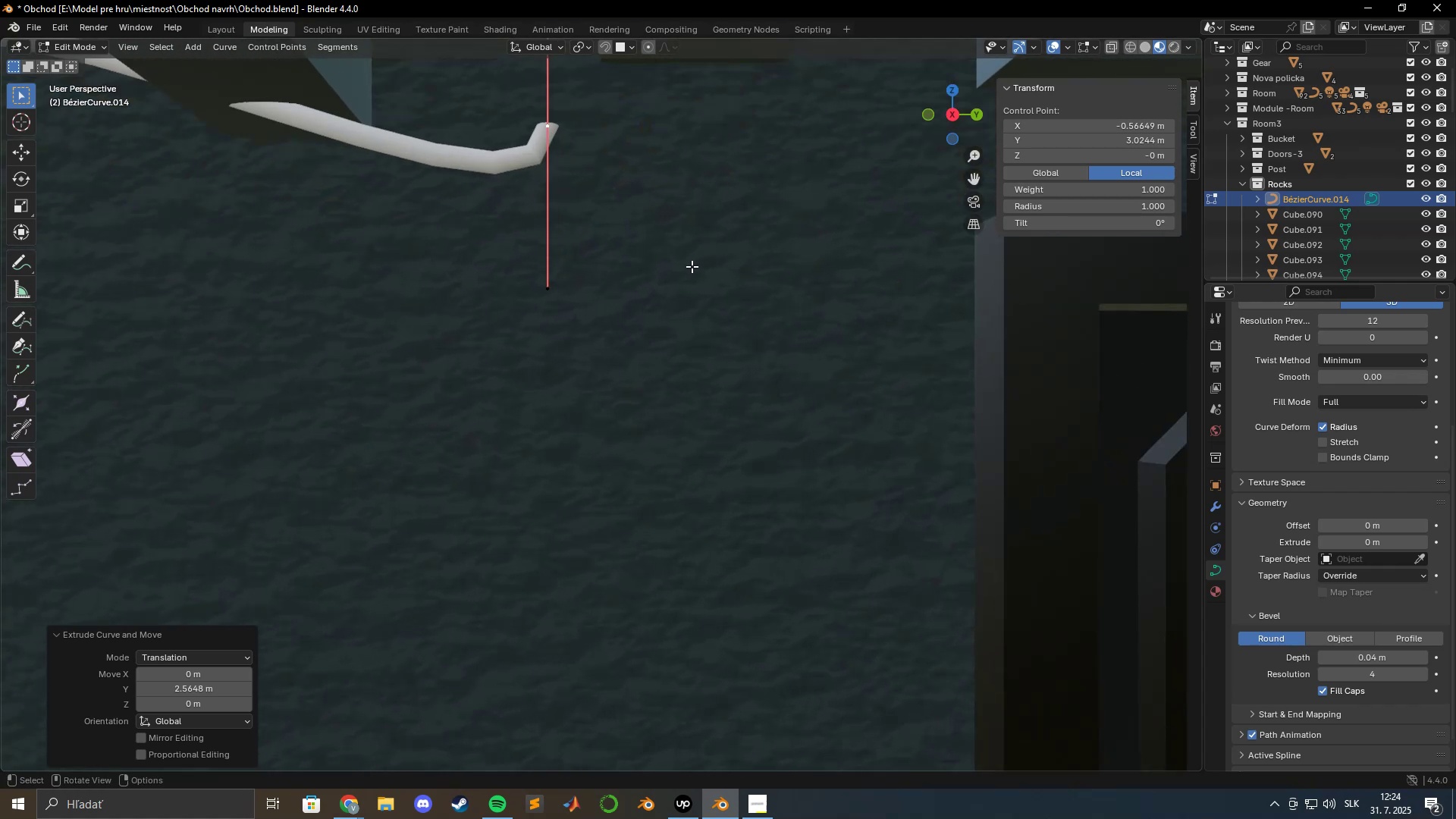 
hold_key(key=ShiftLeft, duration=1.35)
 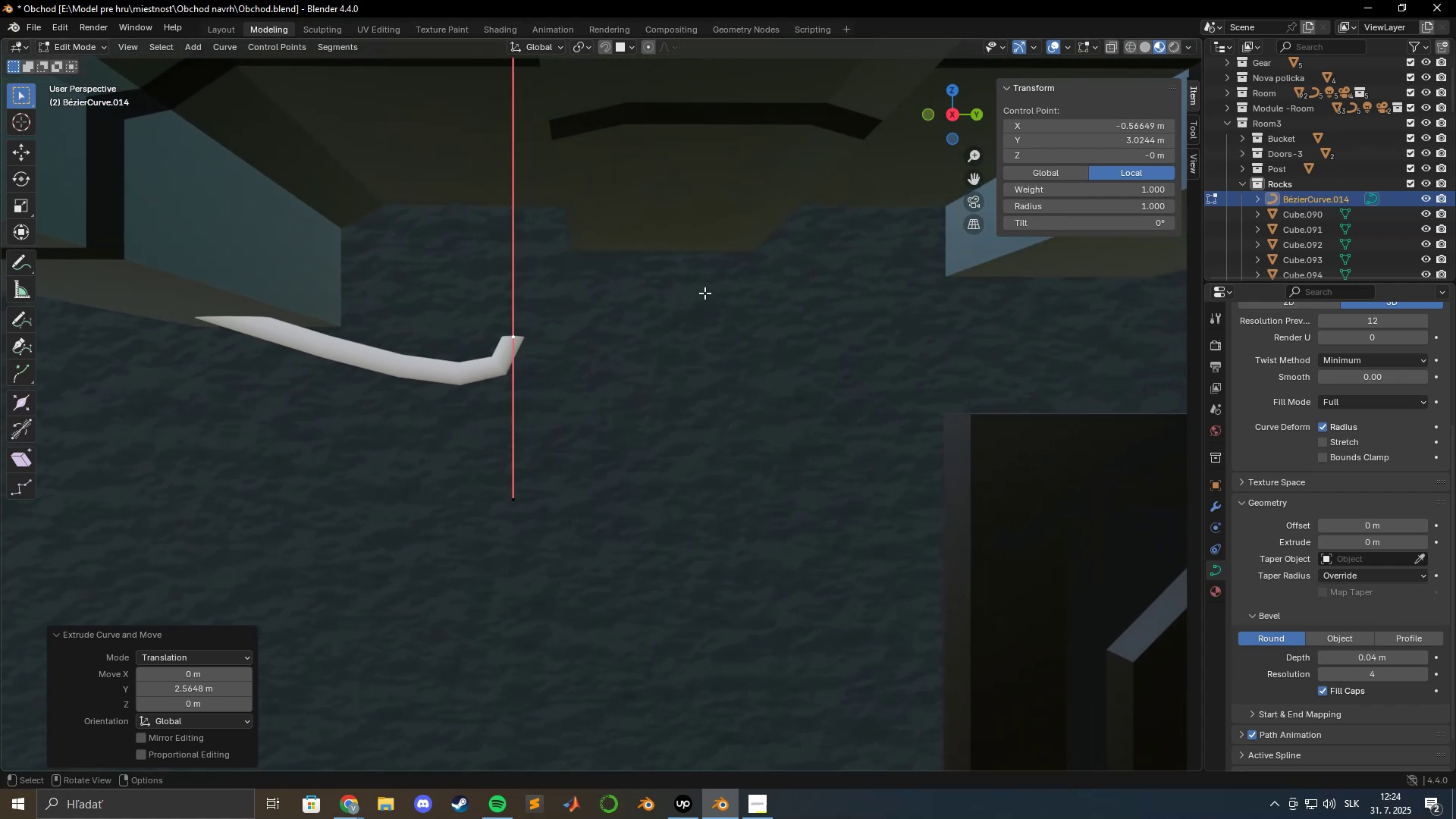 
type(gxy)
 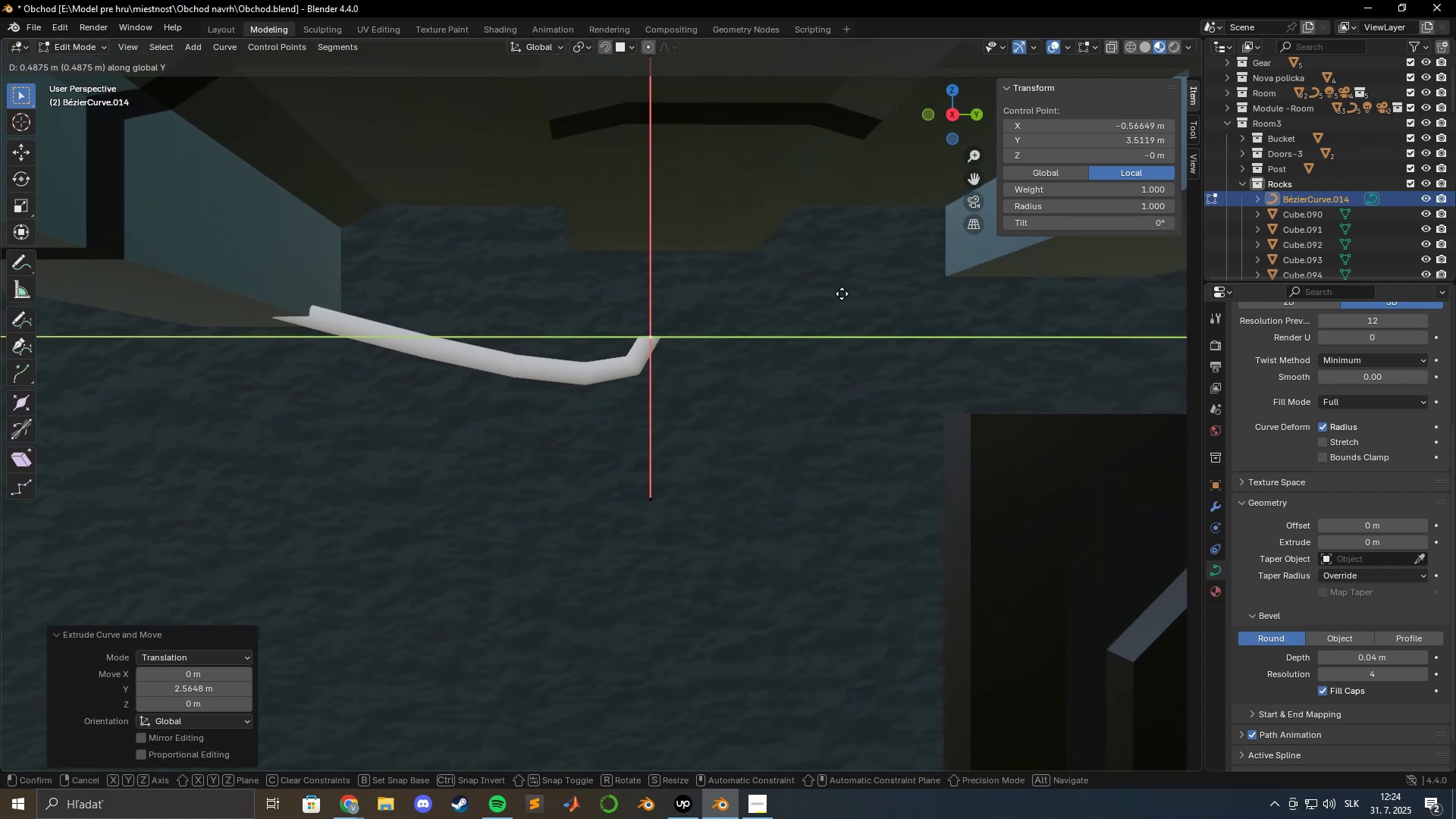 
left_click([852, 293])
 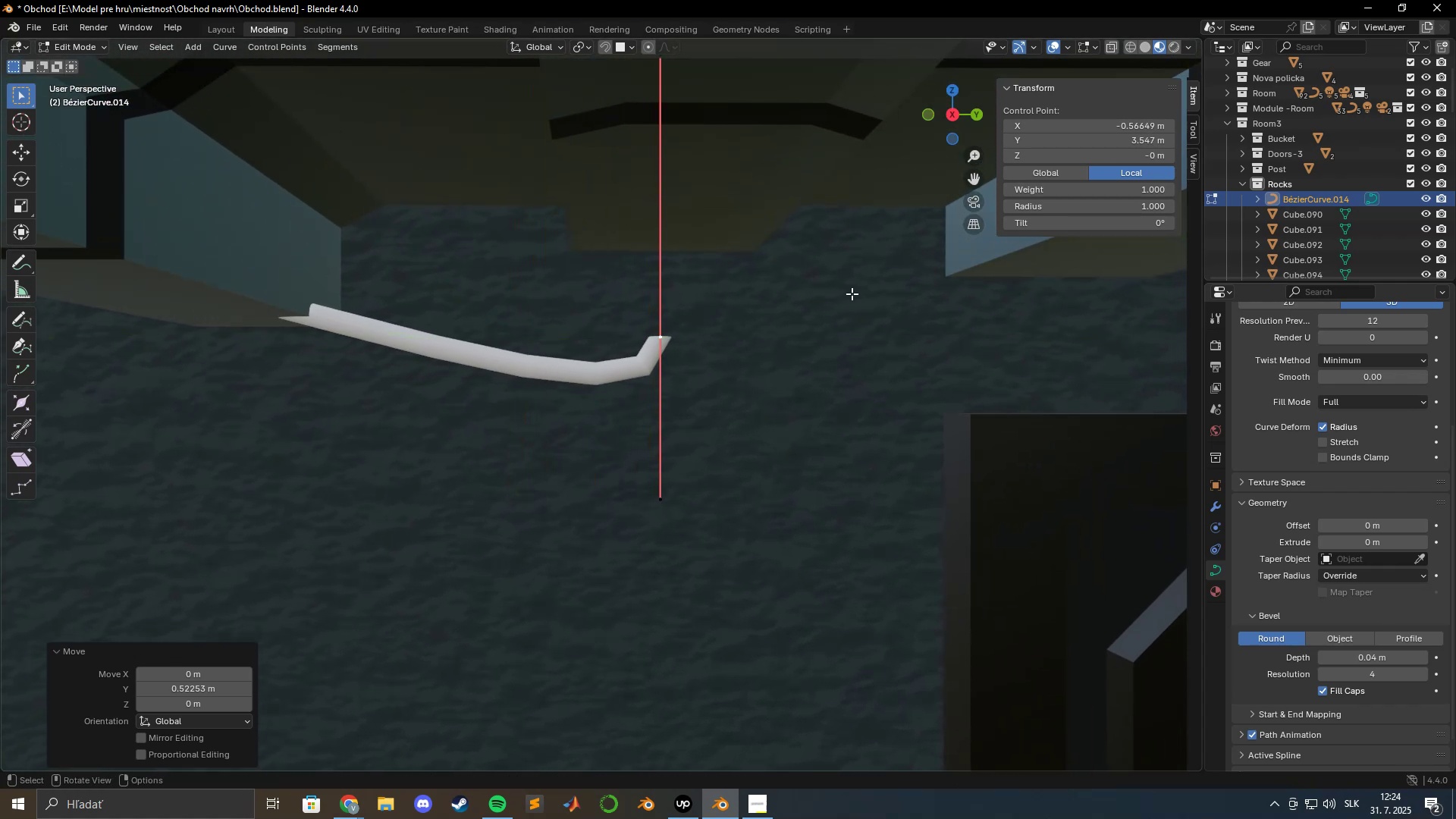 
hold_key(key=ShiftLeft, duration=1.5)
 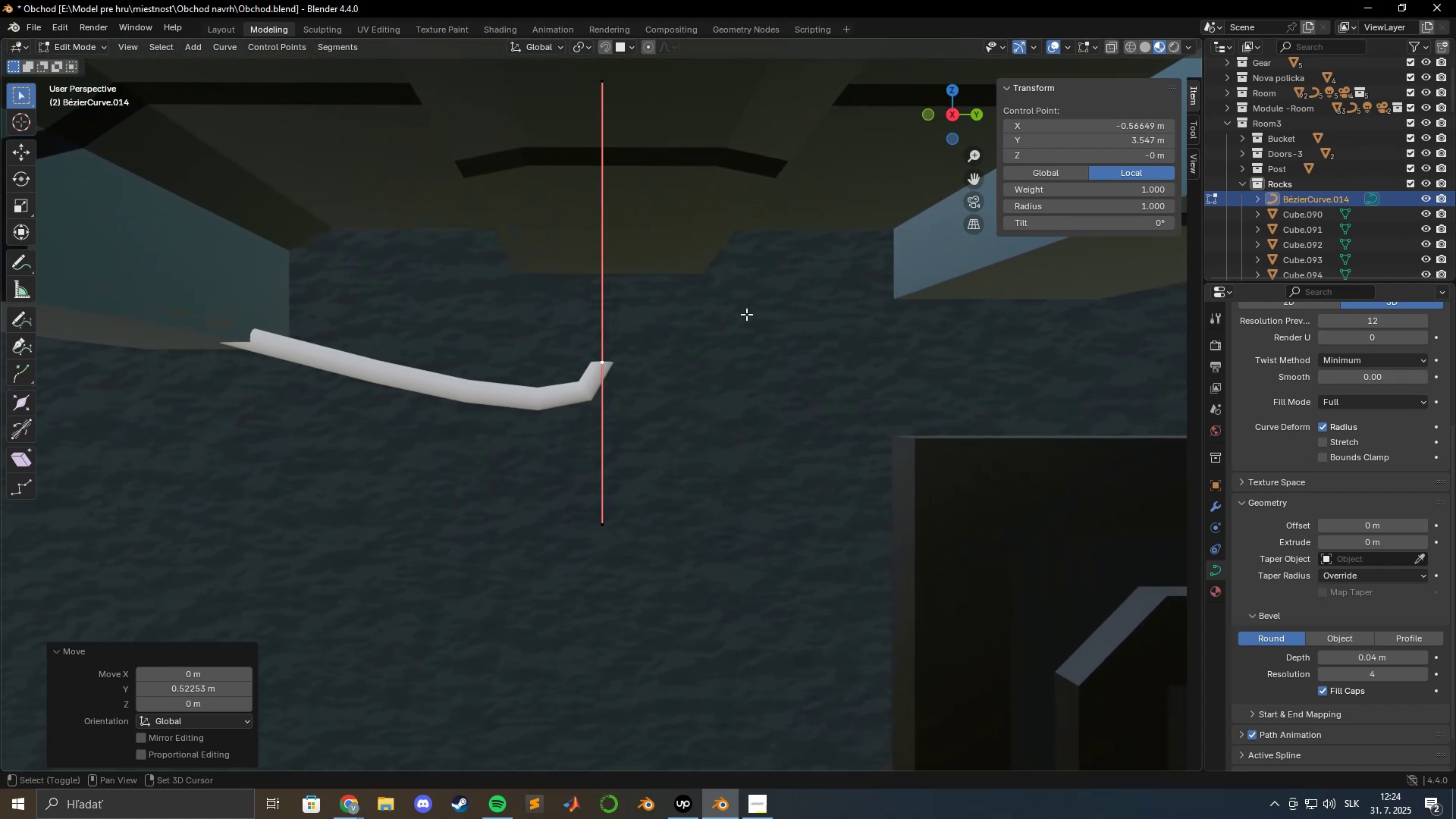 
type(gy)
 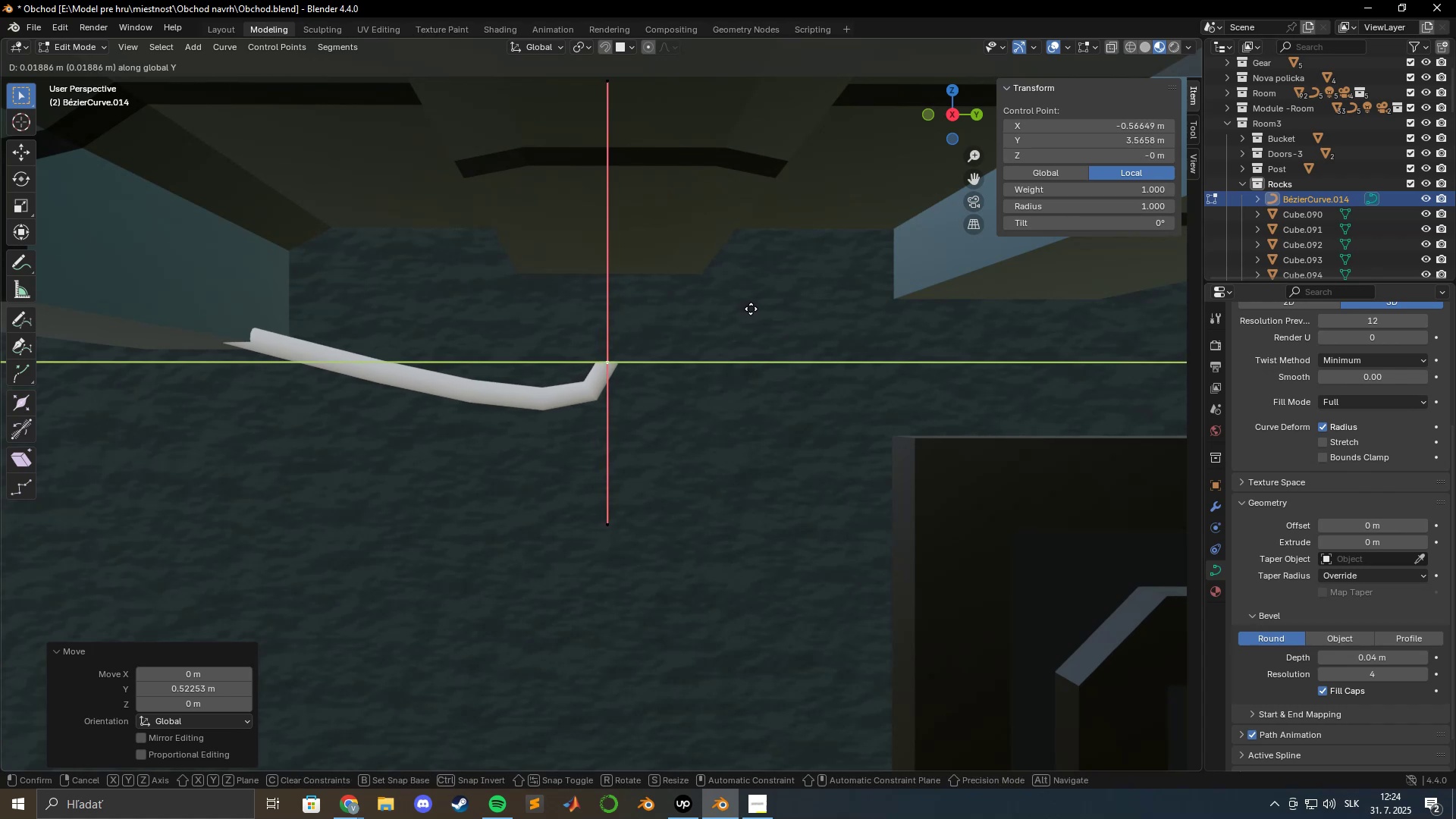 
left_click([751, 309])
 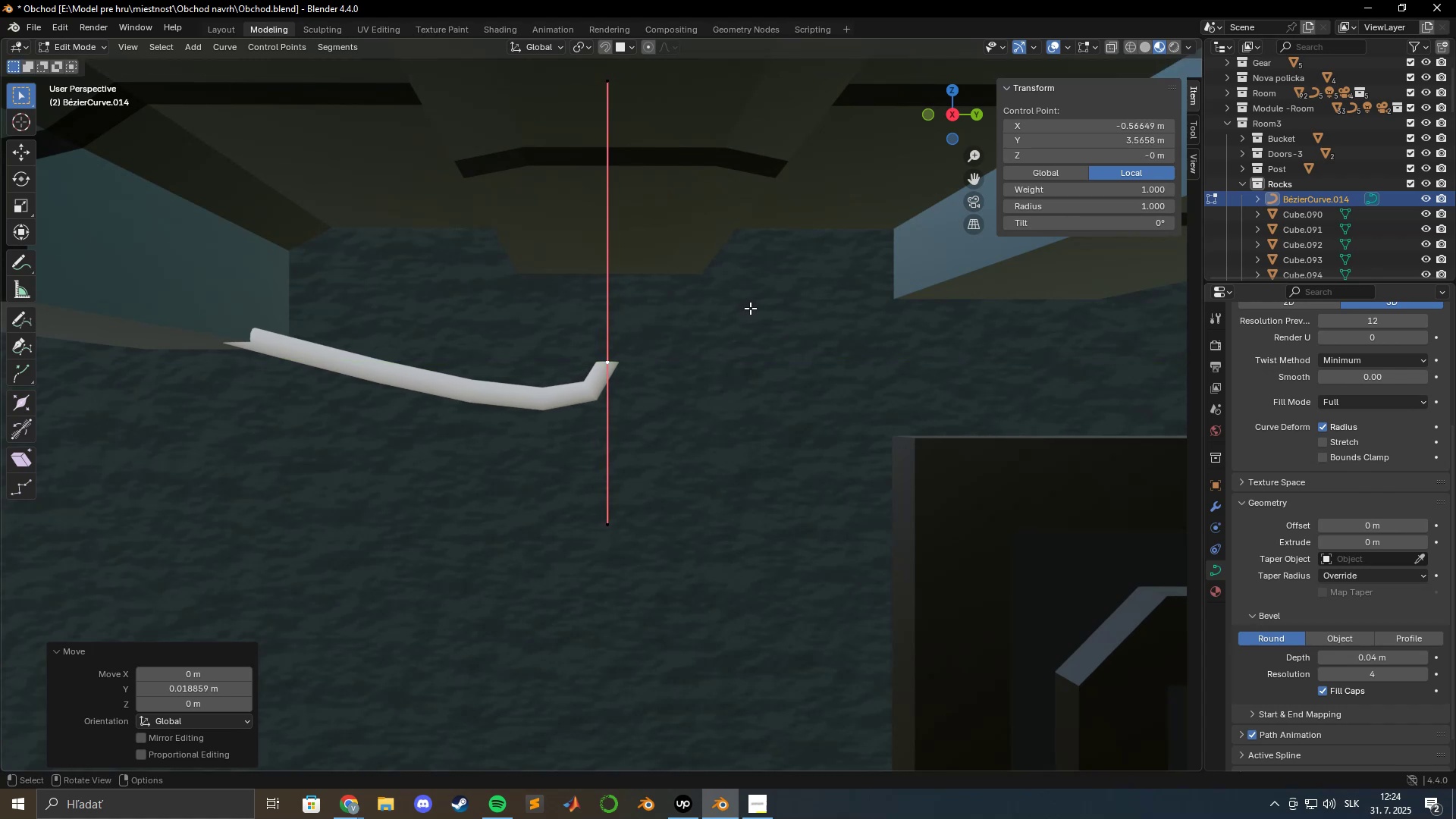 
type(gz)
 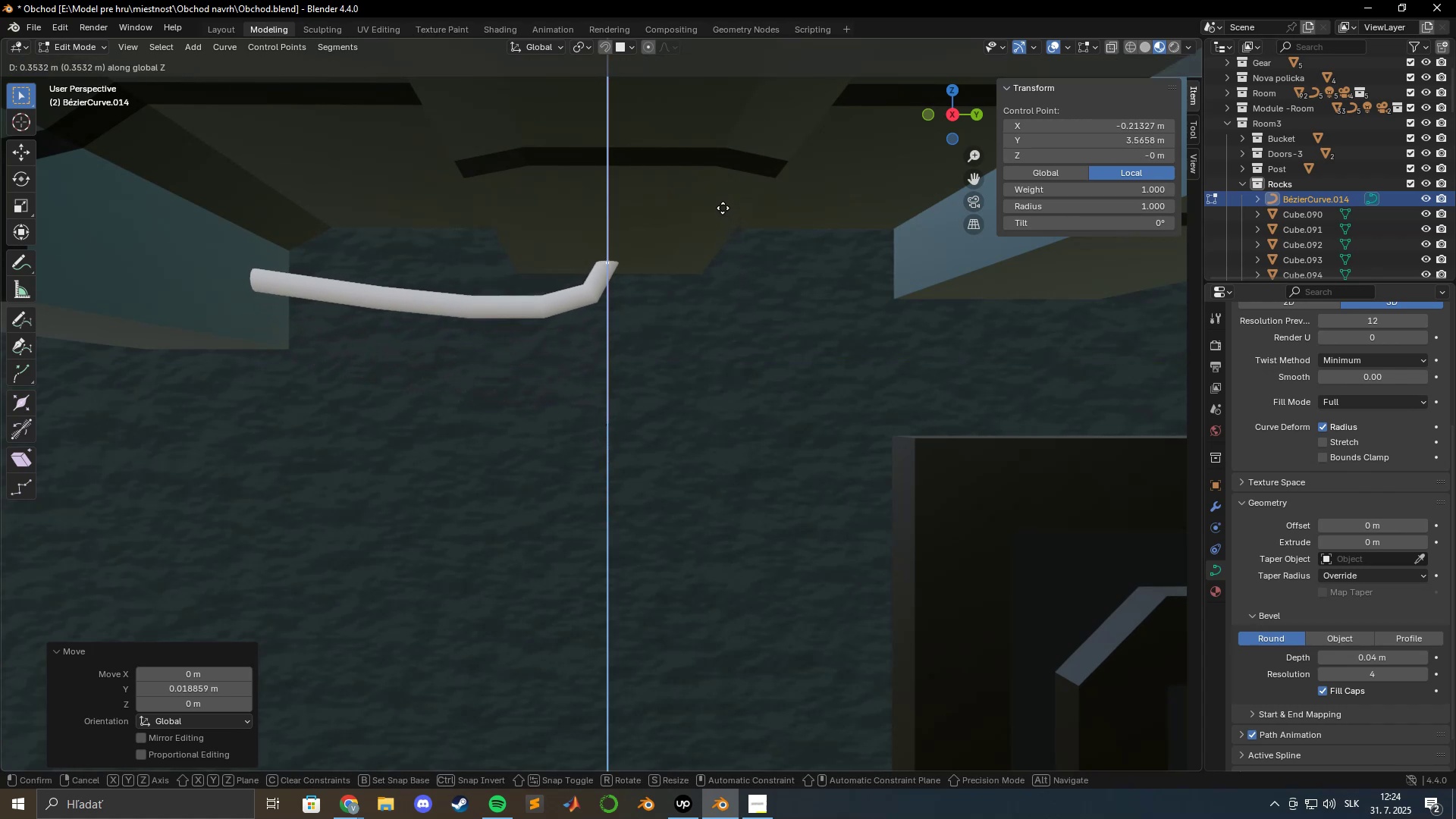 
left_click([720, 205])
 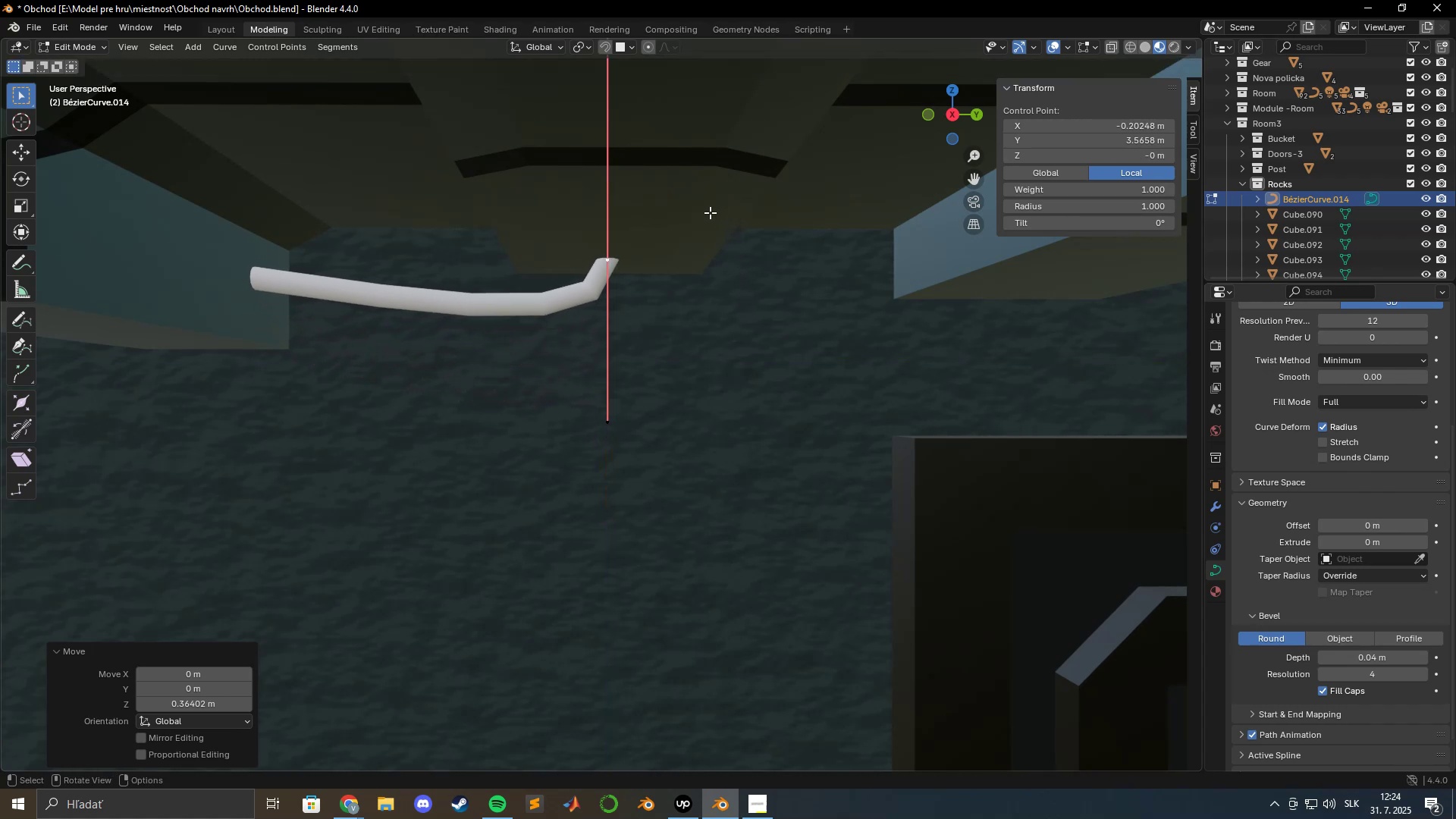 
scroll: coordinate [703, 224], scroll_direction: up, amount: 4.0
 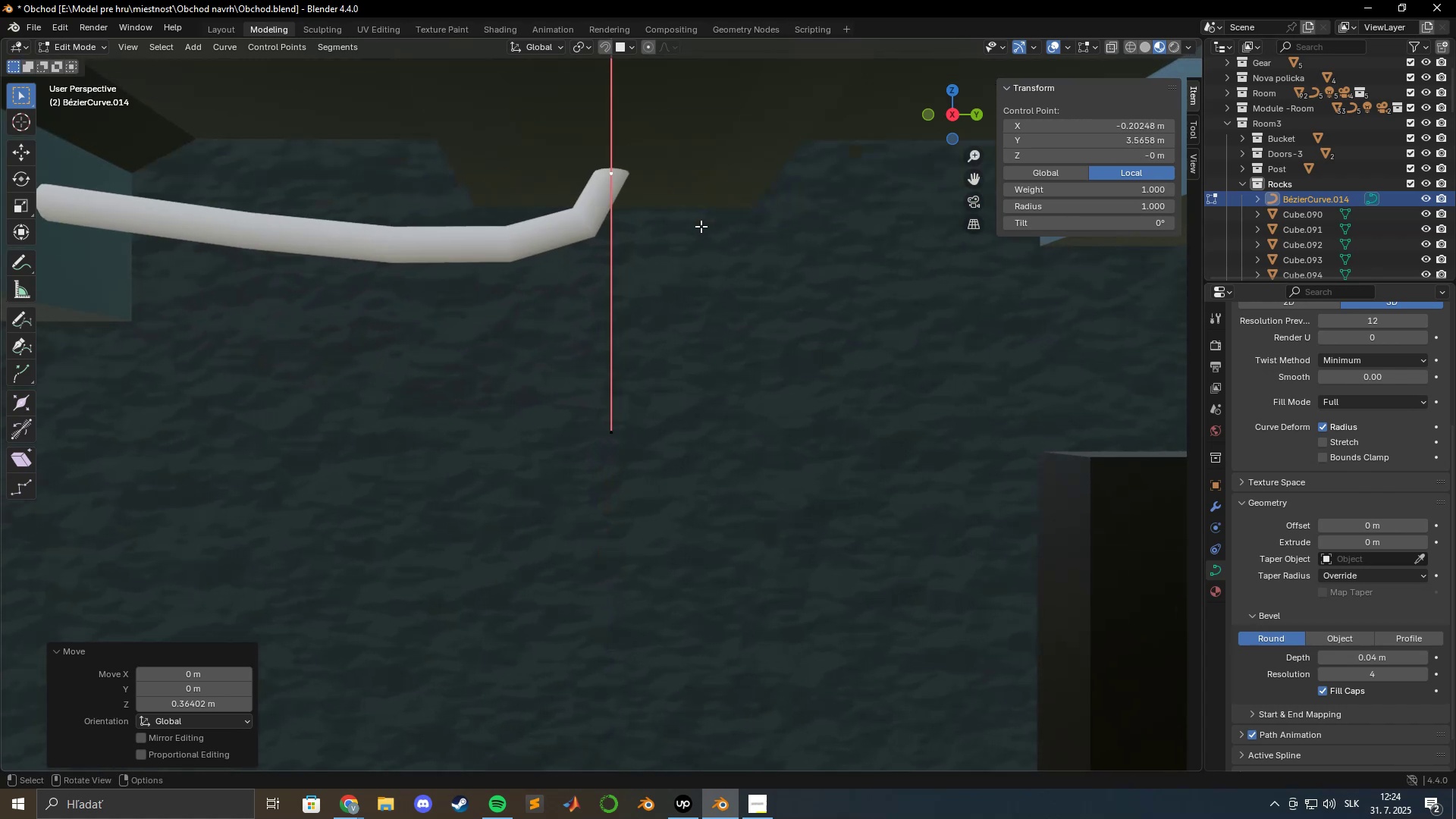 
hold_key(key=ShiftLeft, duration=1.53)
 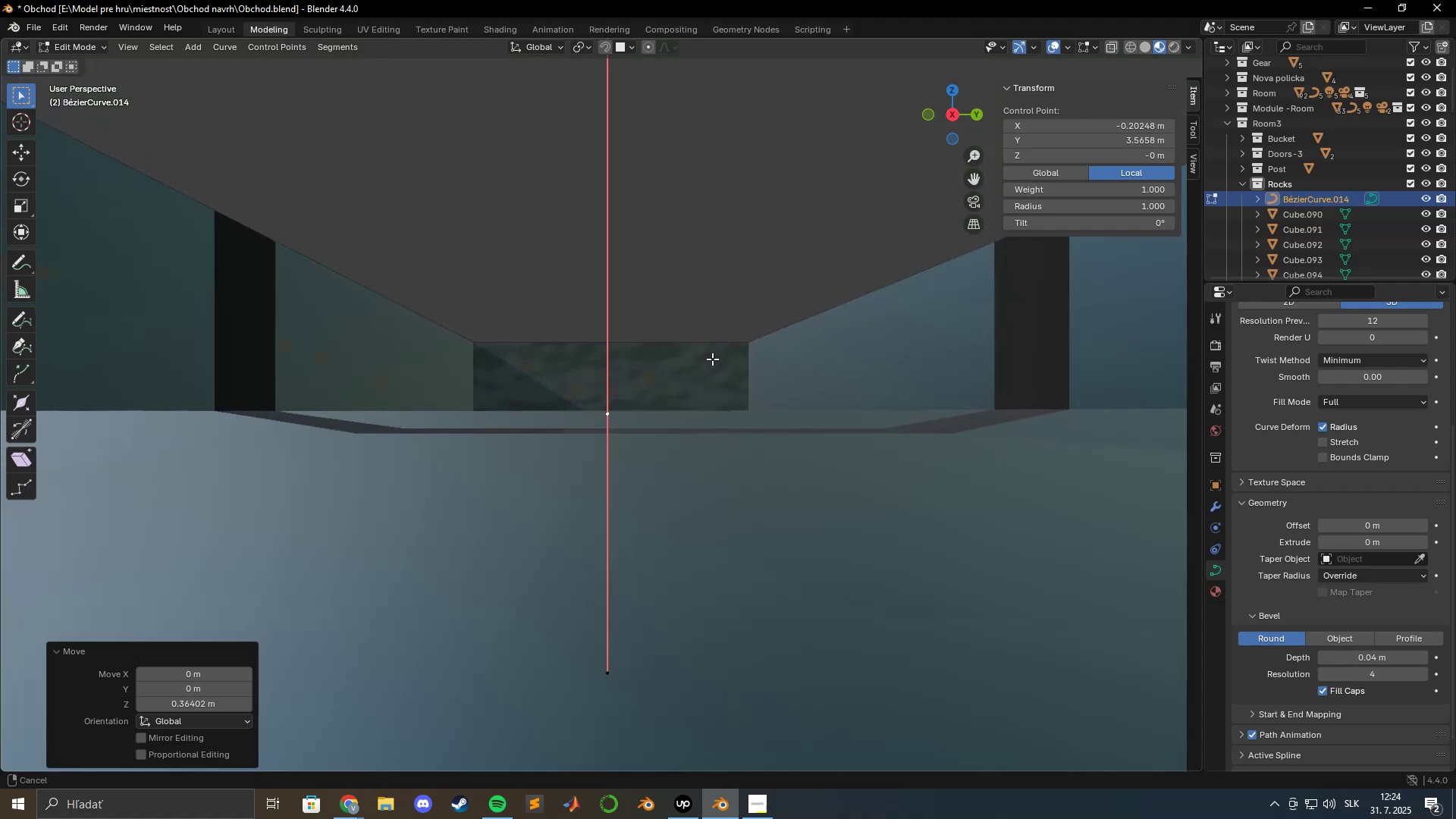 
hold_key(key=ShiftLeft, duration=1.23)
 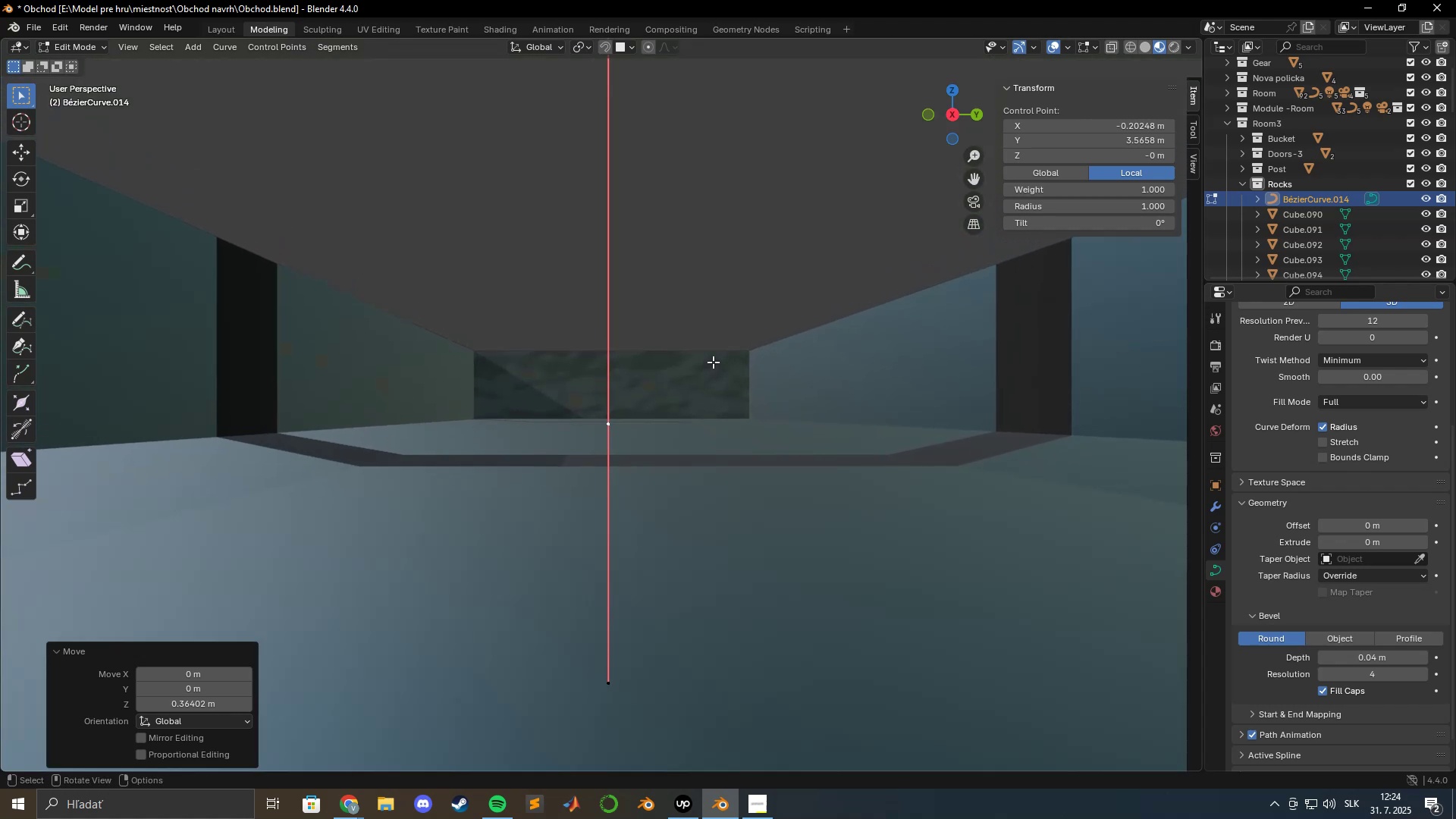 
type(z)
key(Escape)
type(gz)
 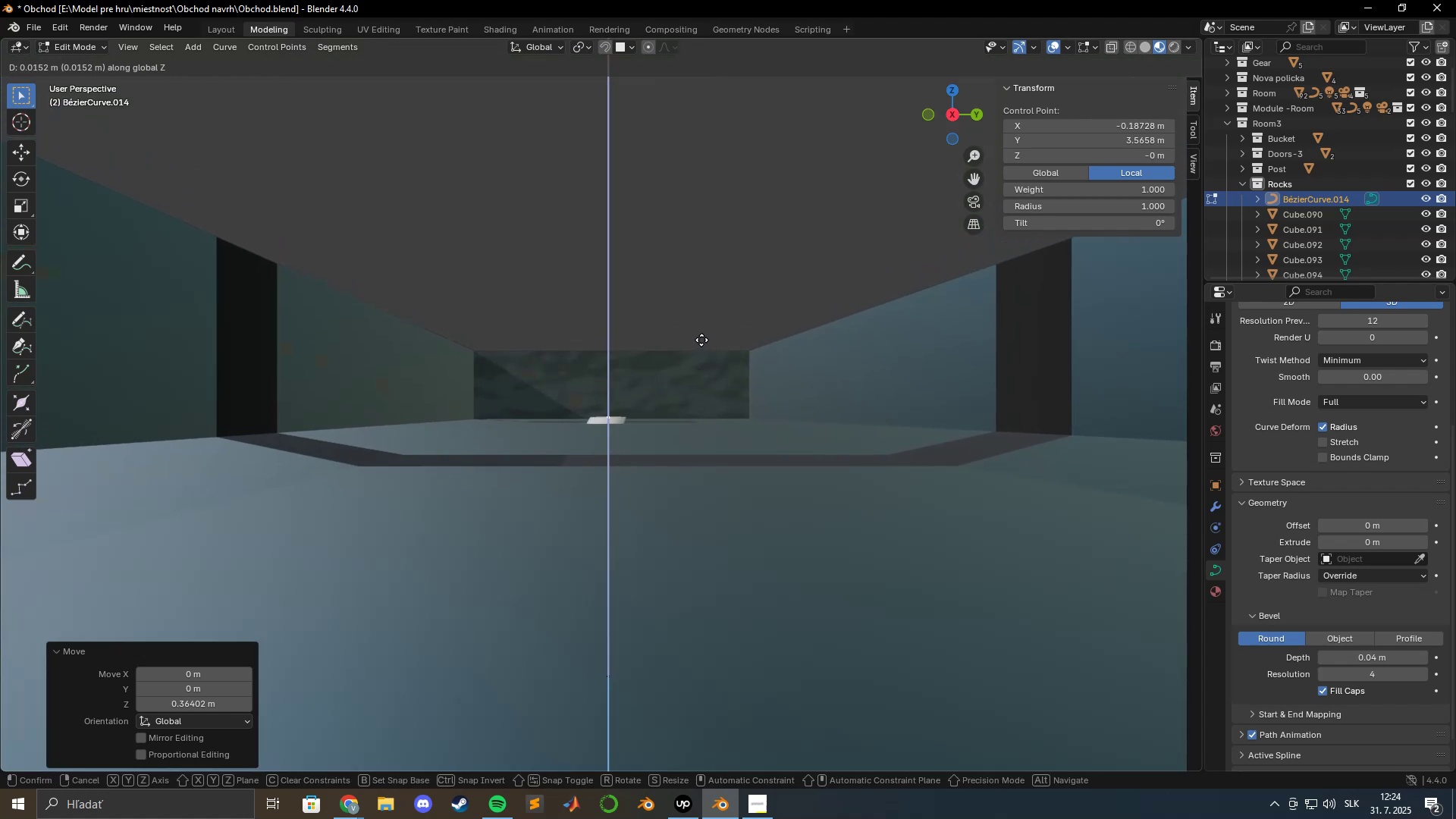 
hold_key(key=ShiftLeft, duration=0.71)
left_click([700, 340])
 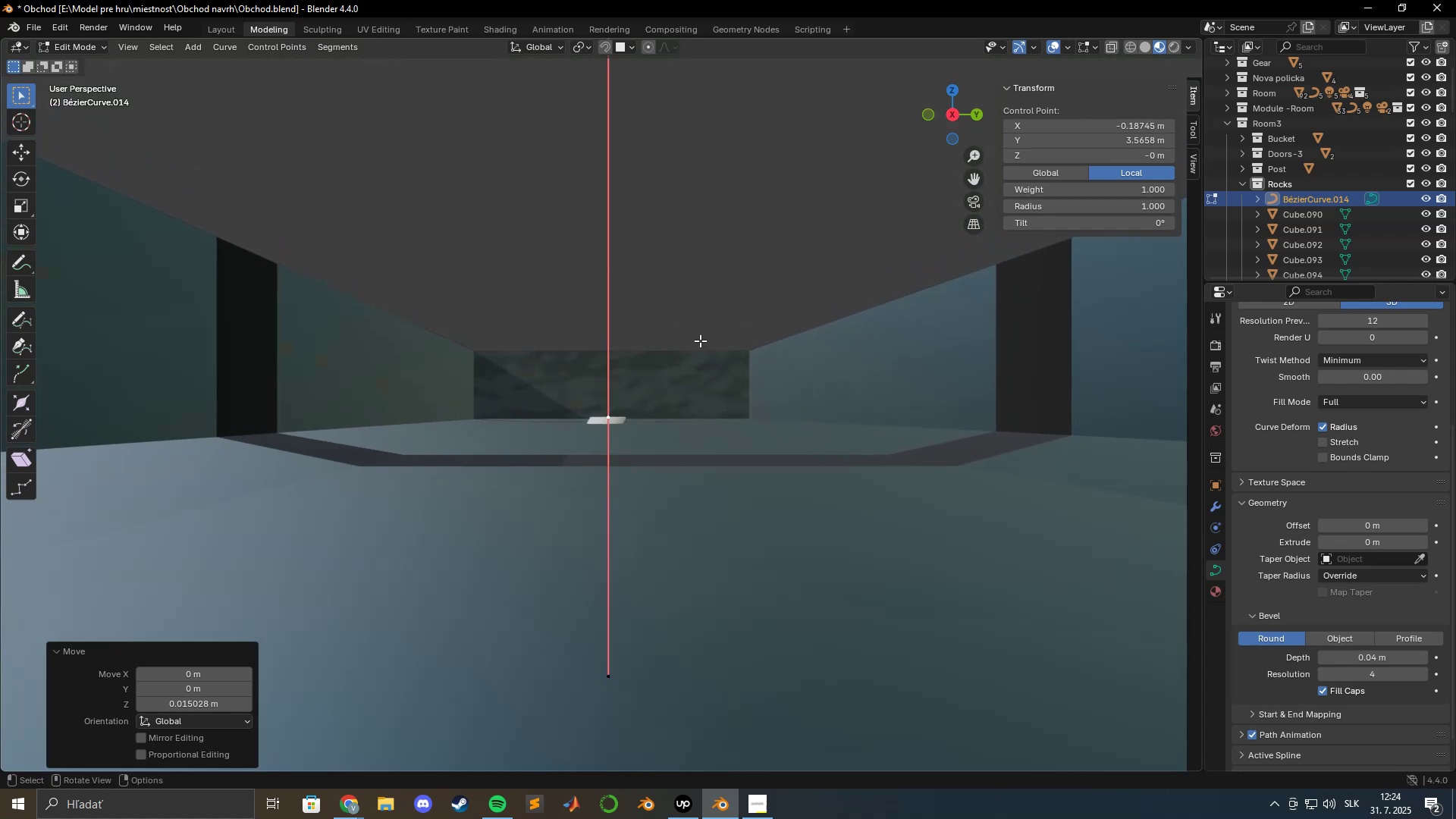 
hold_key(key=ShiftLeft, duration=1.11)
 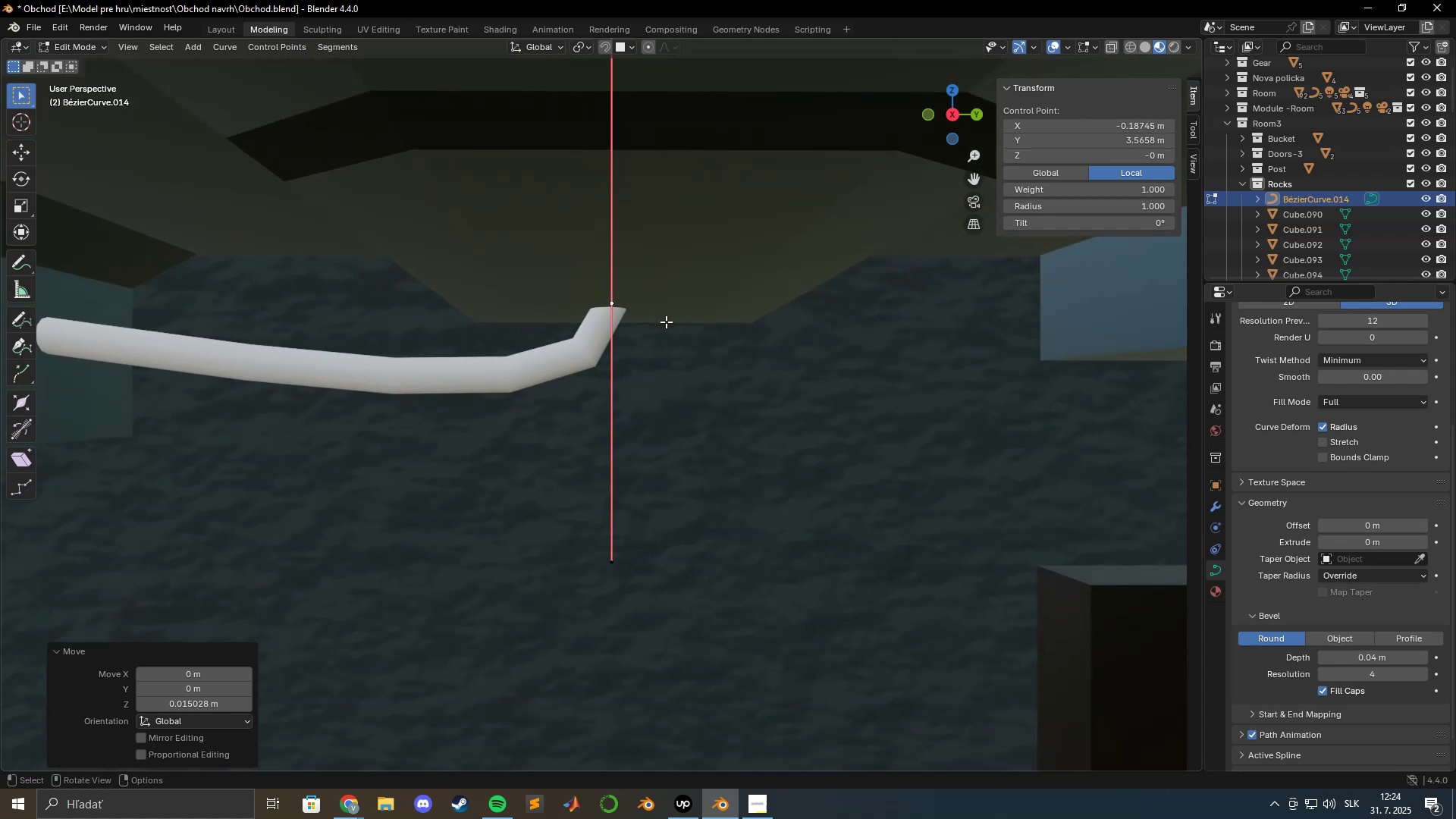 
key(Shift+ShiftLeft)
 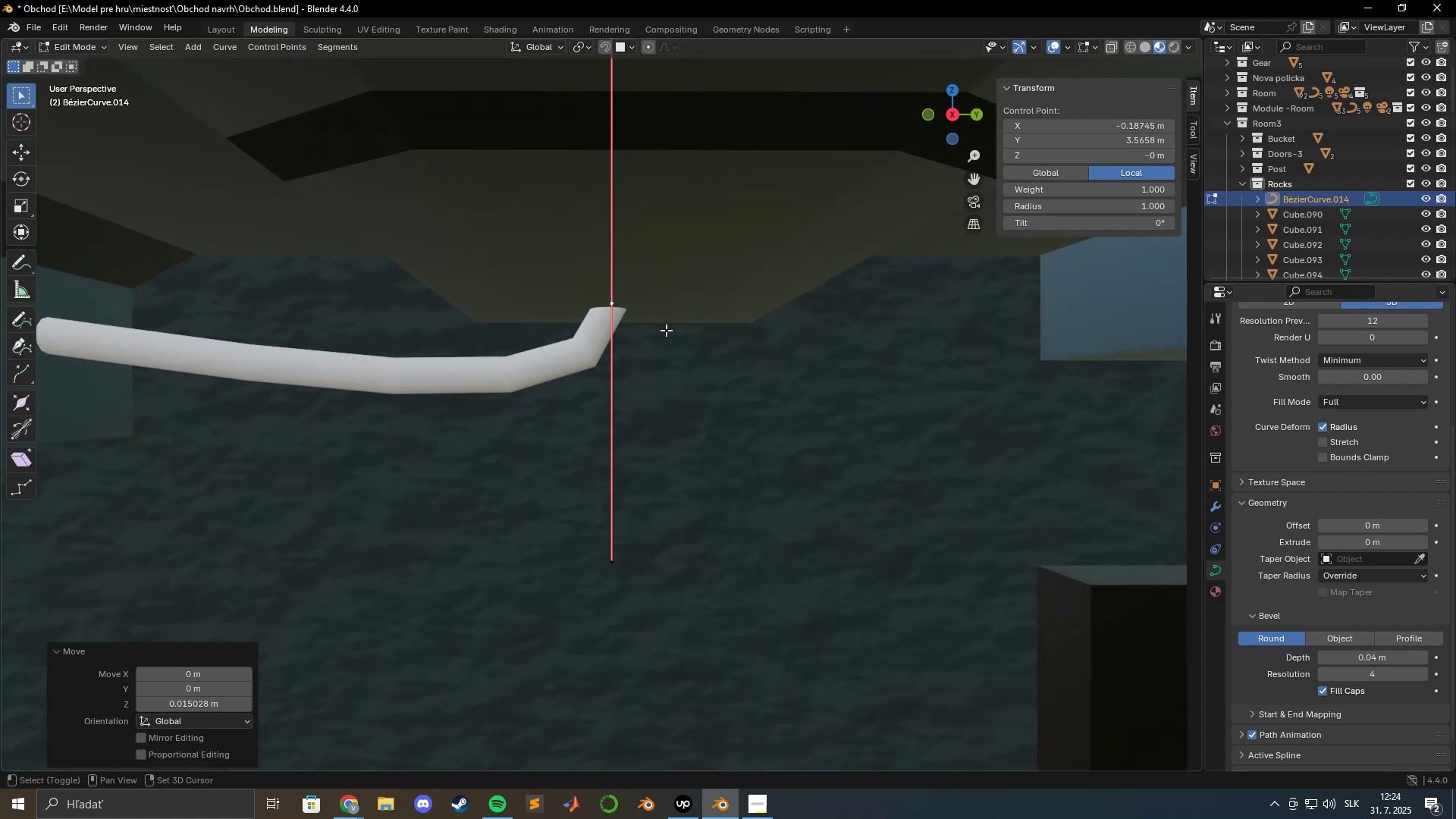 
scroll: coordinate [666, 330], scroll_direction: down, amount: 3.0
 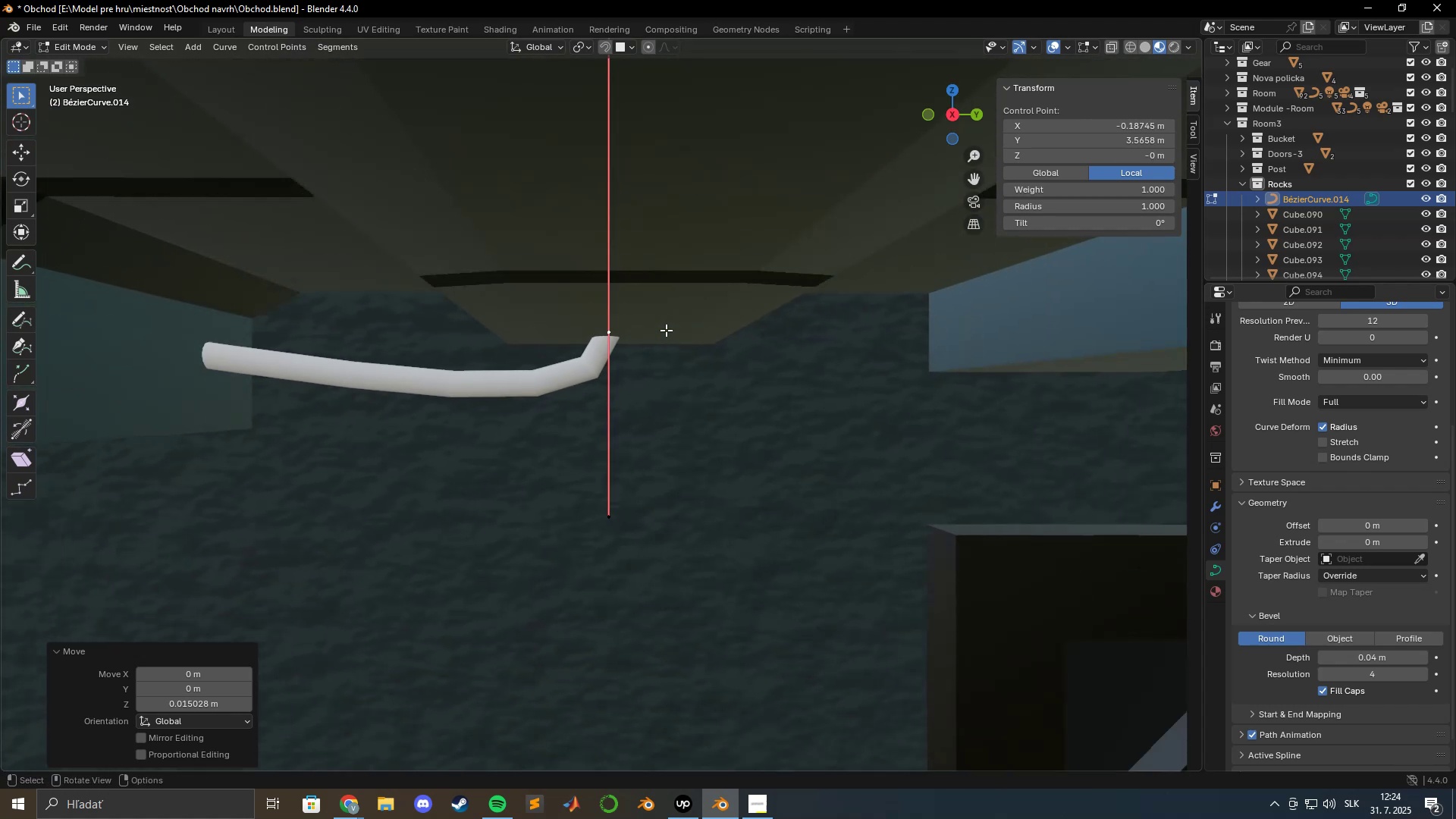 
hold_key(key=ShiftLeft, duration=1.48)
 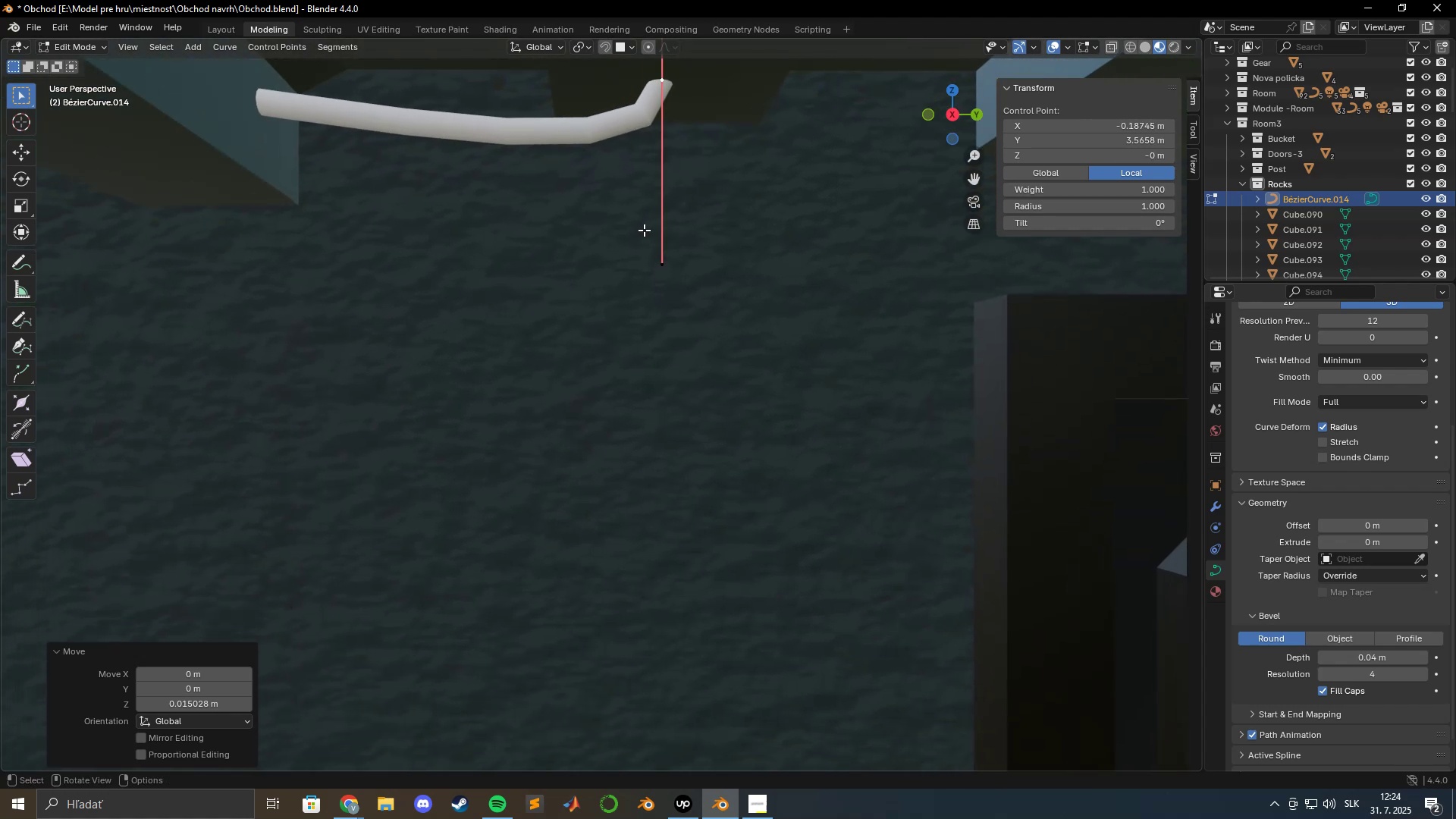 
scroll: coordinate [642, 229], scroll_direction: down, amount: 3.0
 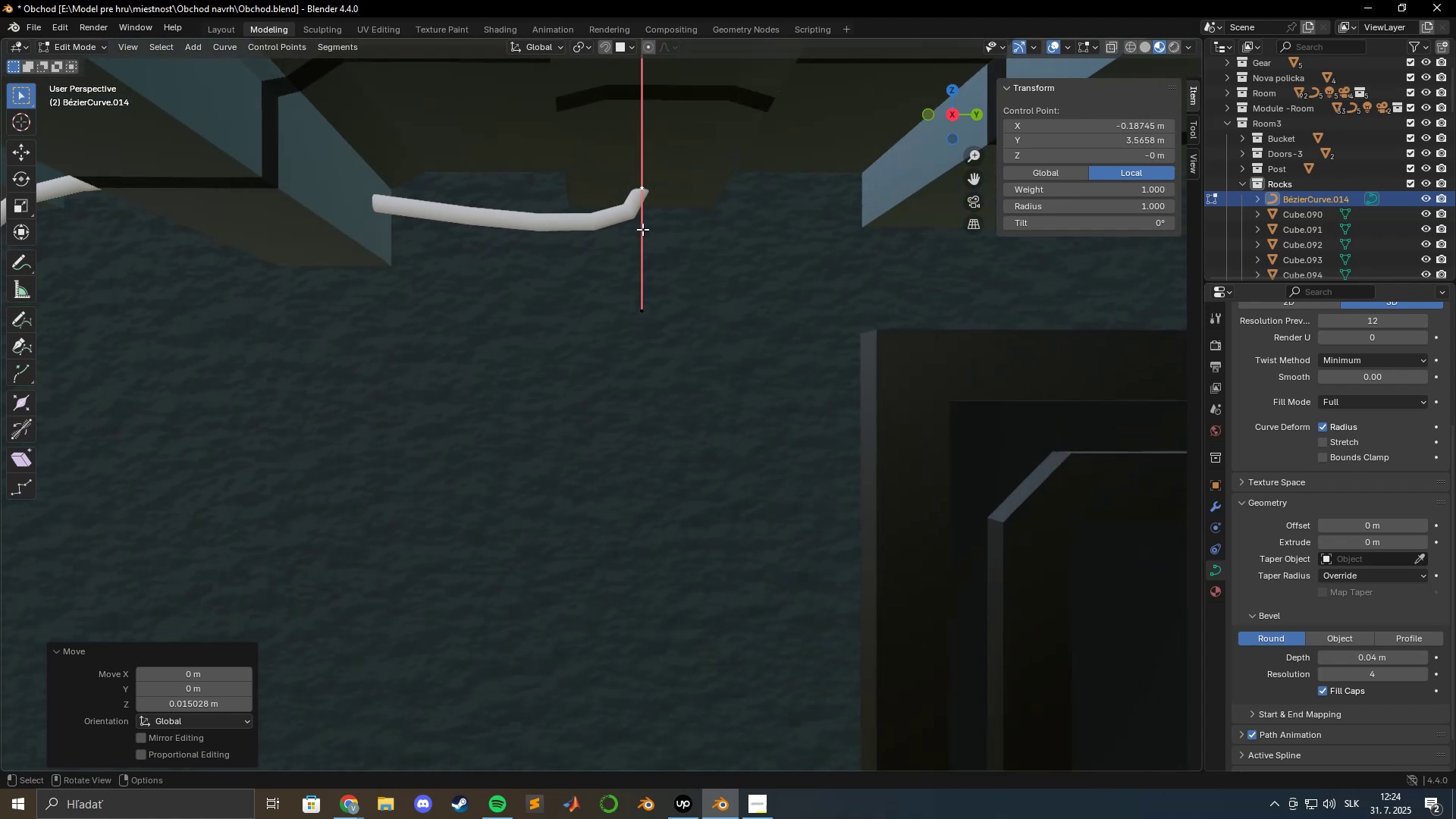 
hold_key(key=ShiftLeft, duration=0.51)
 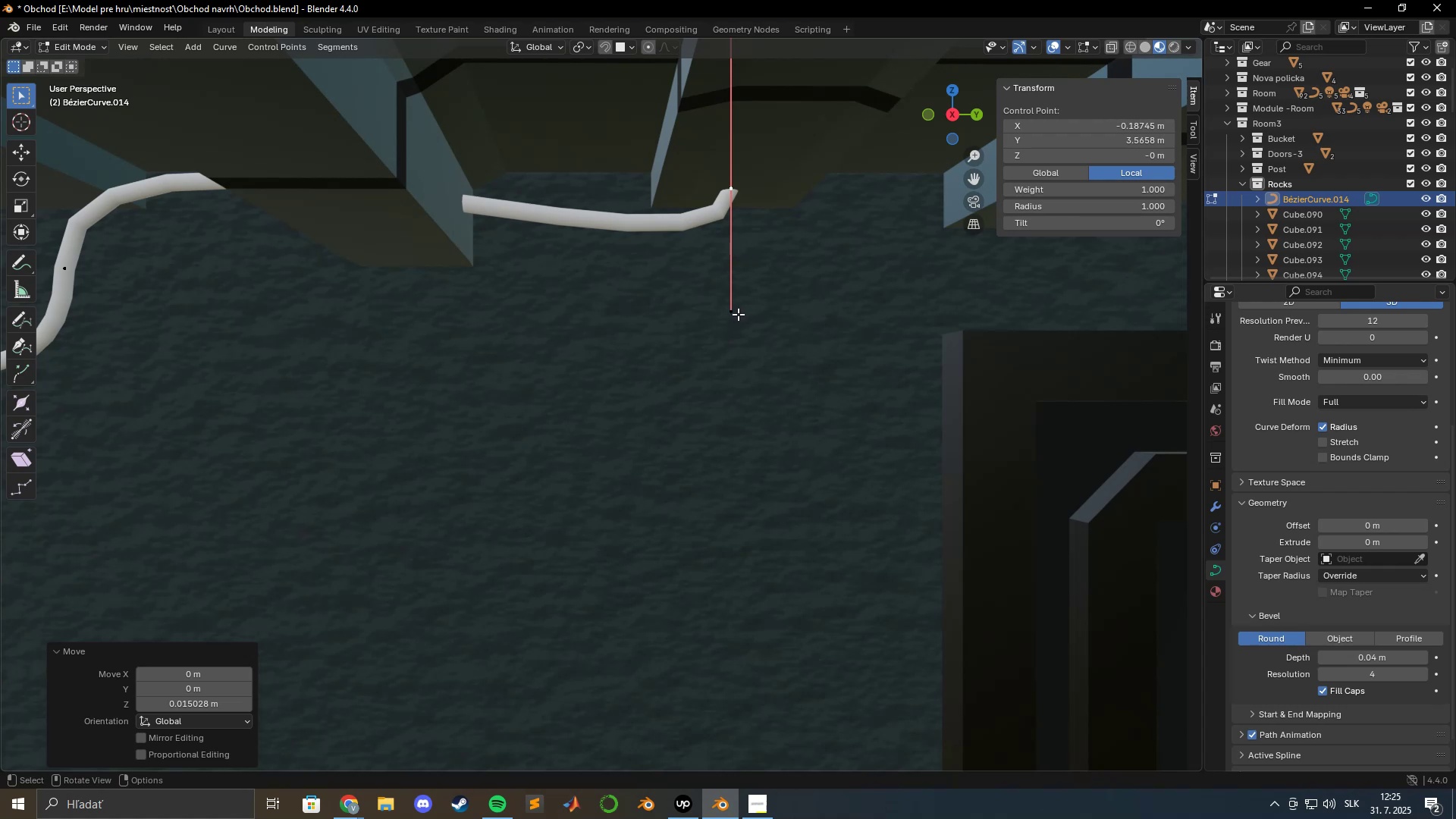 
left_click([734, 309])
 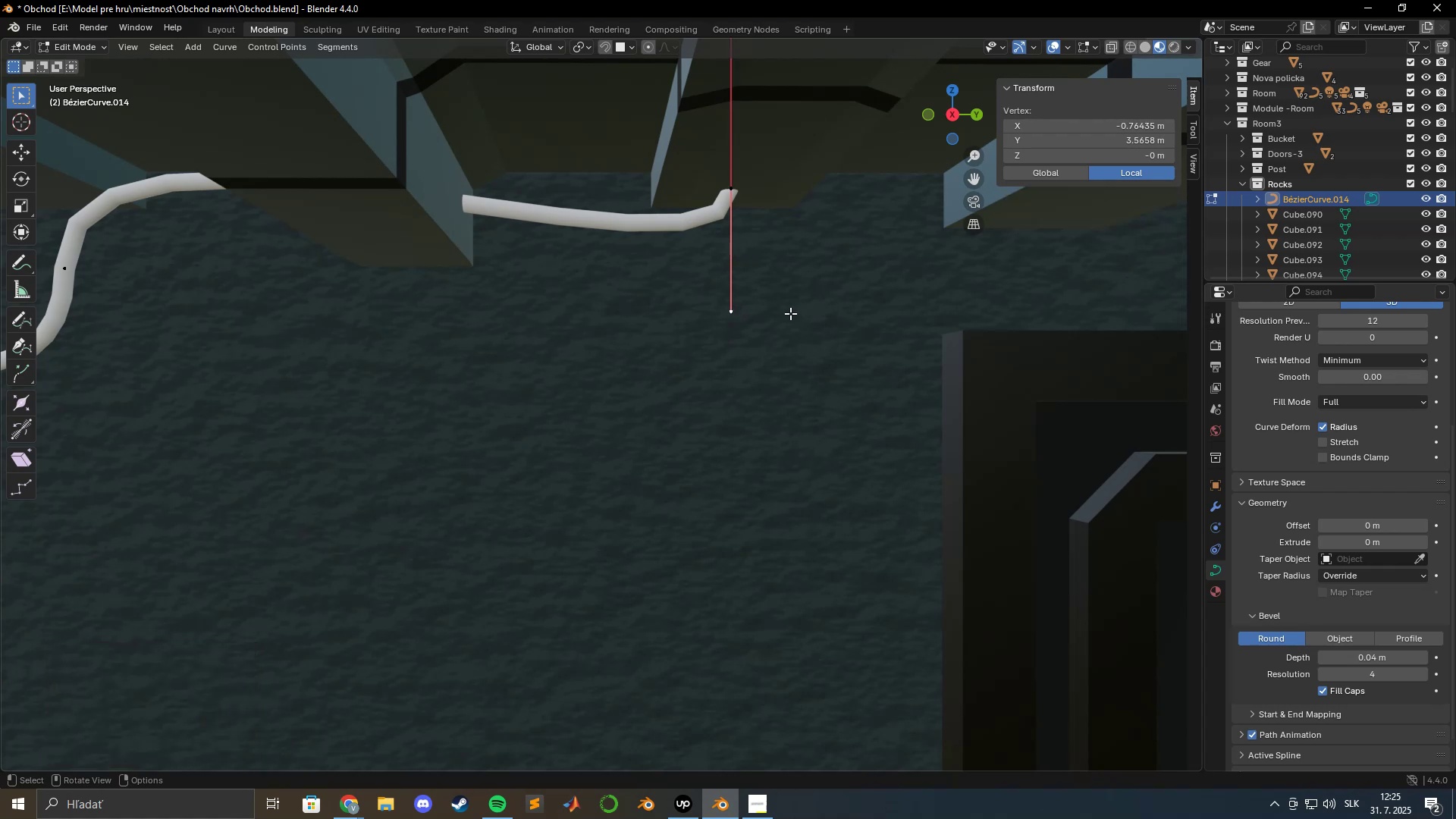 
type(gz)
 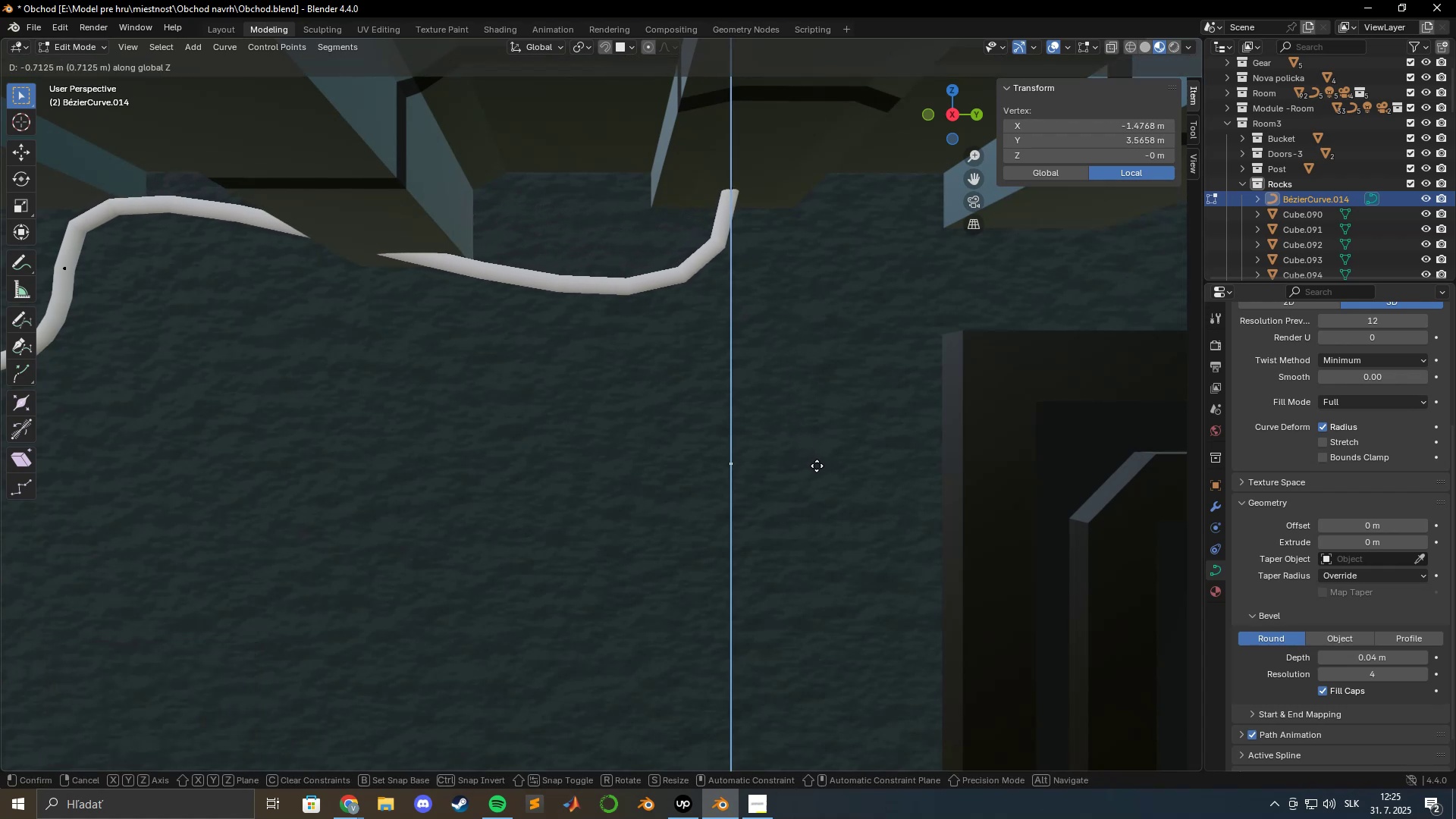 
left_click([818, 465])
 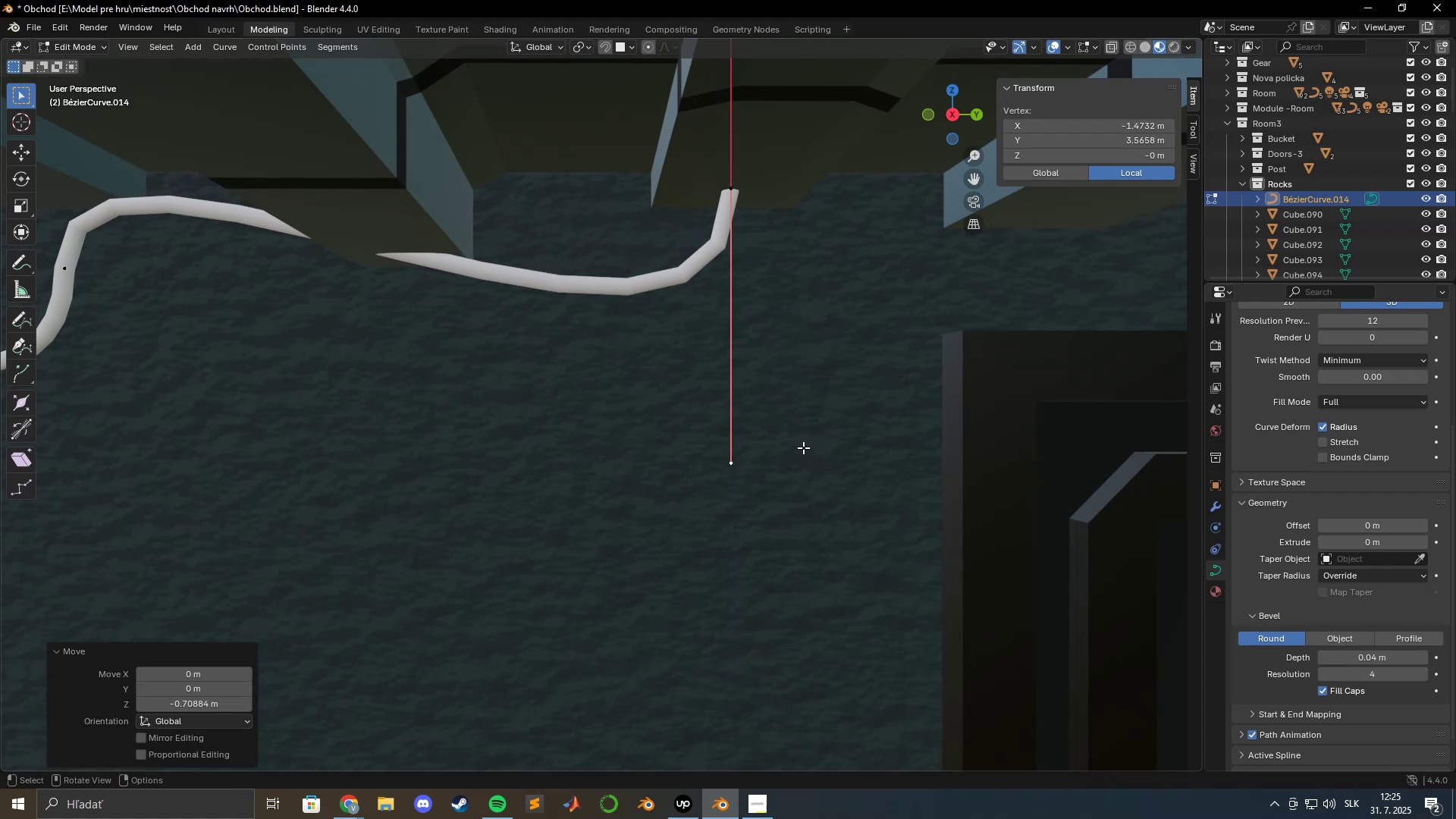 
hold_key(key=ShiftLeft, duration=0.9)
 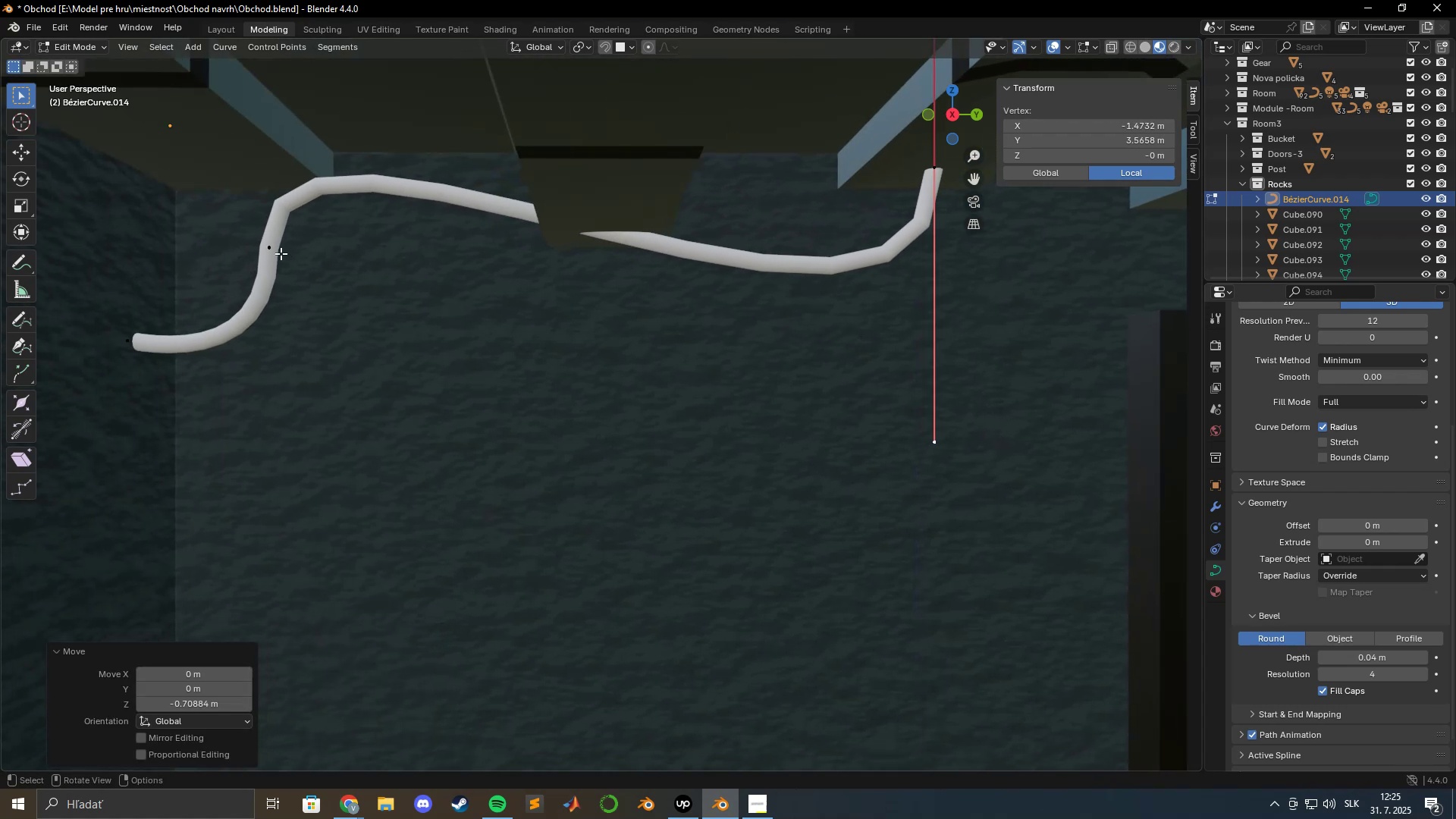 
left_click([275, 252])
 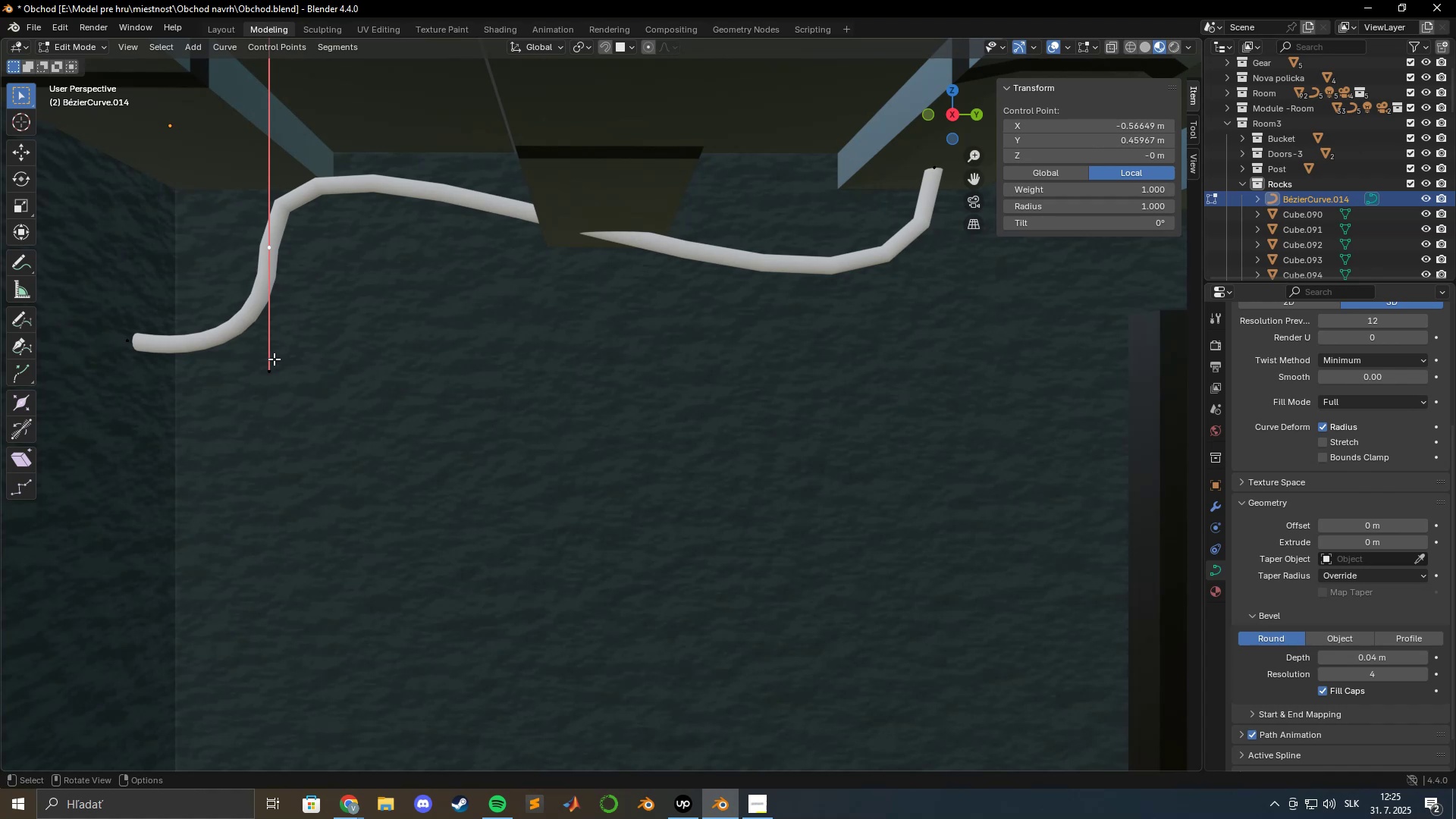 
hold_key(key=ShiftLeft, duration=0.54)
 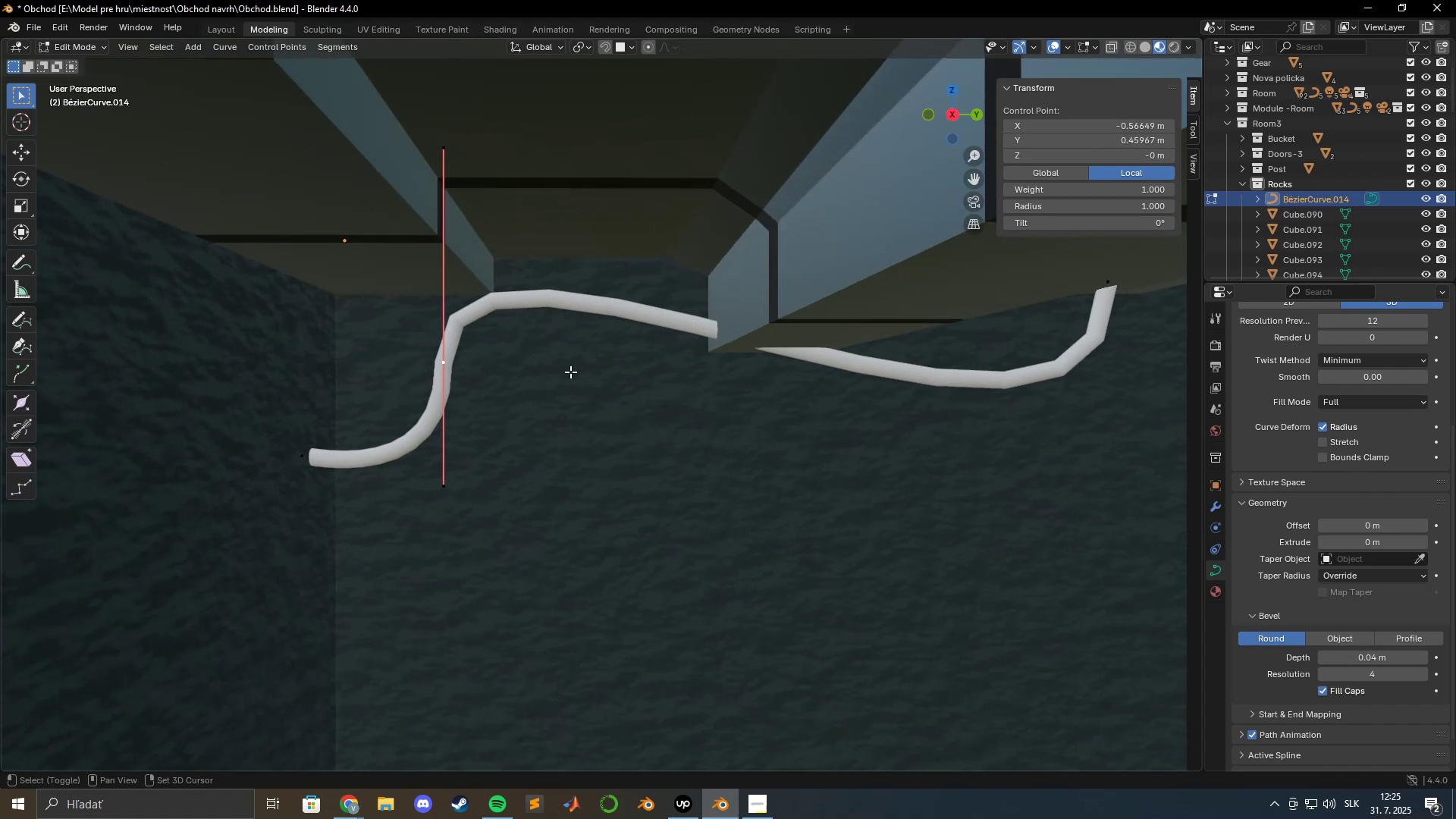 
key(Shift+ShiftLeft)
 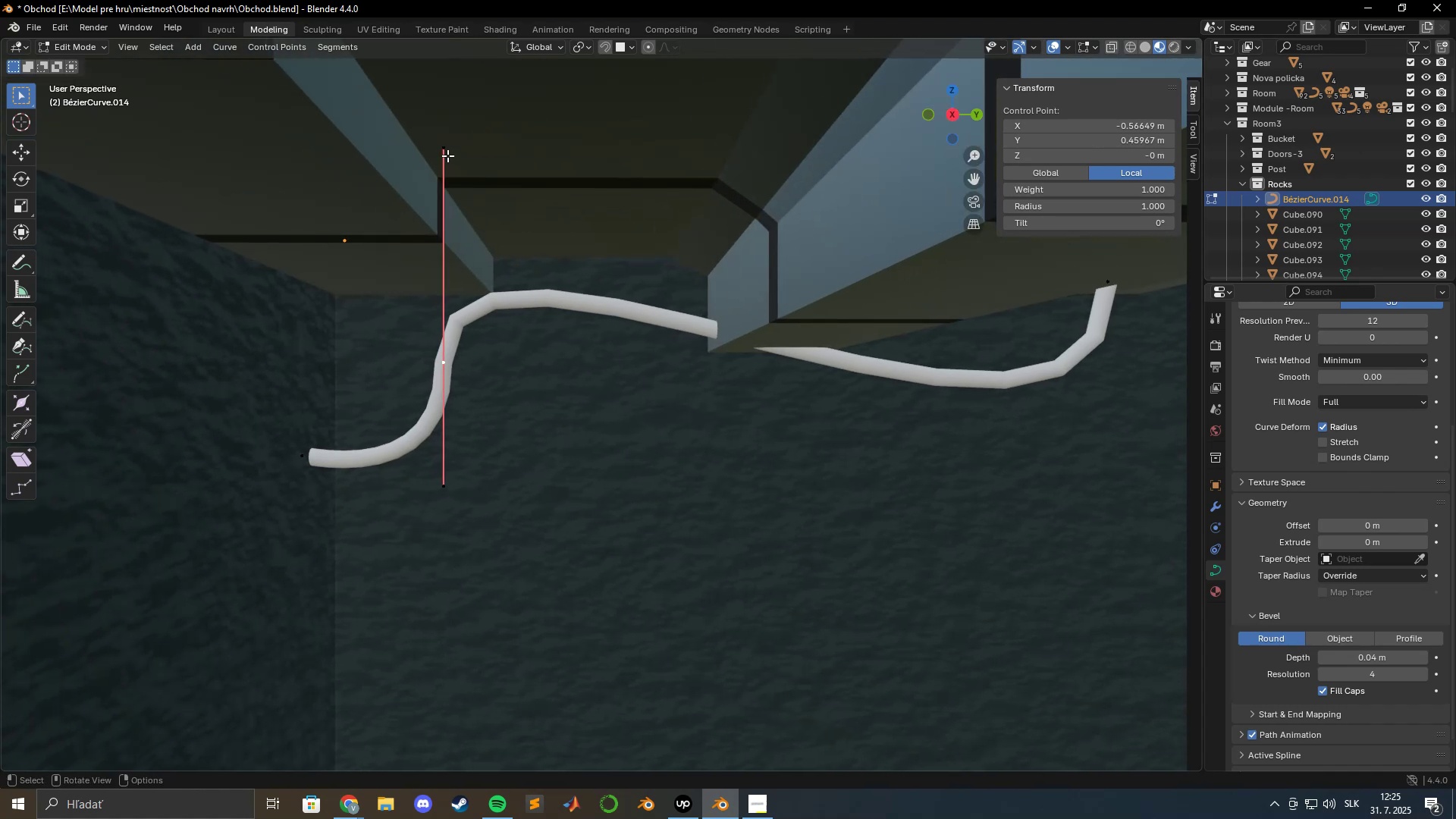 
left_click([444, 151])
 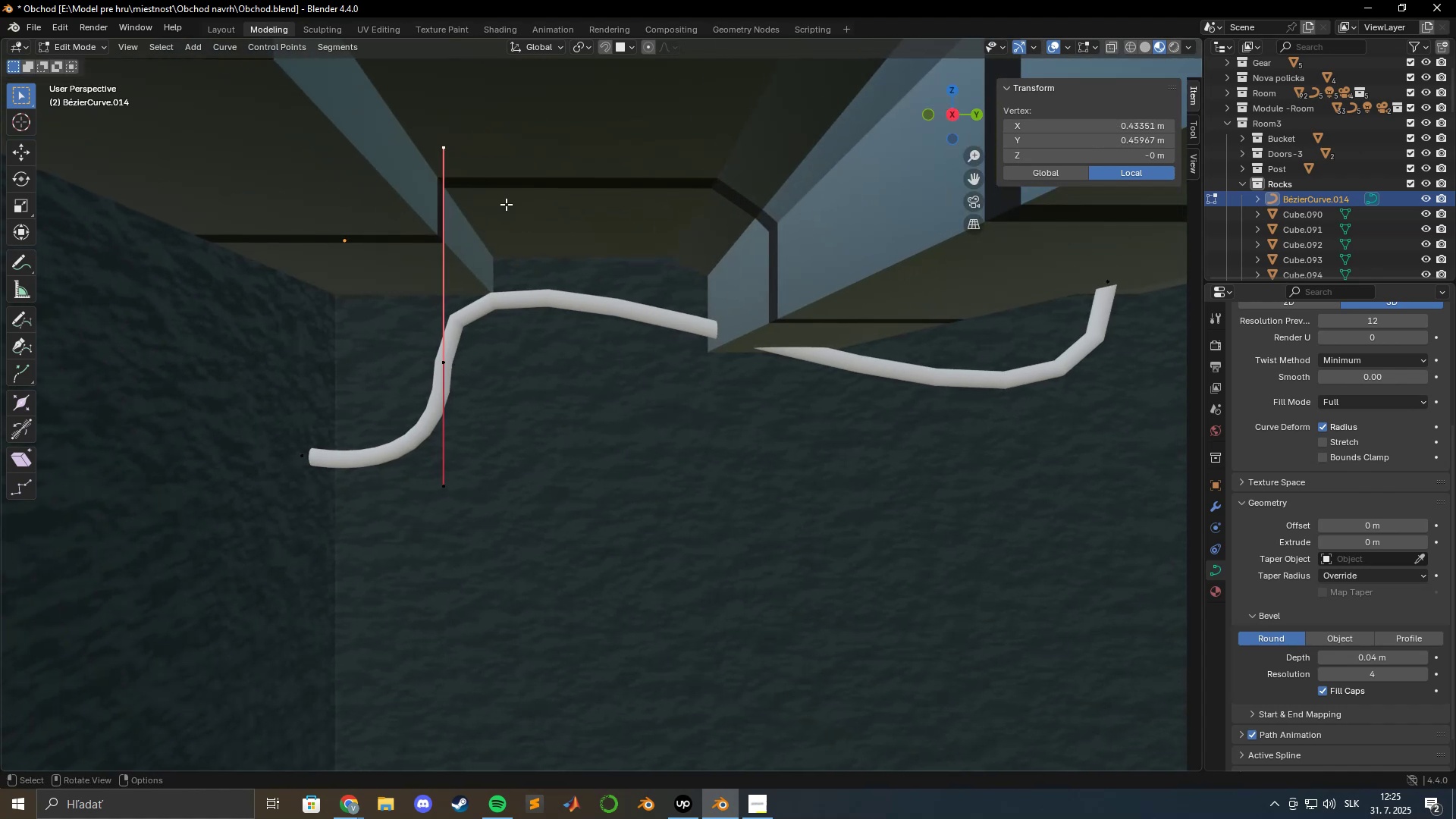 
type(gz)
 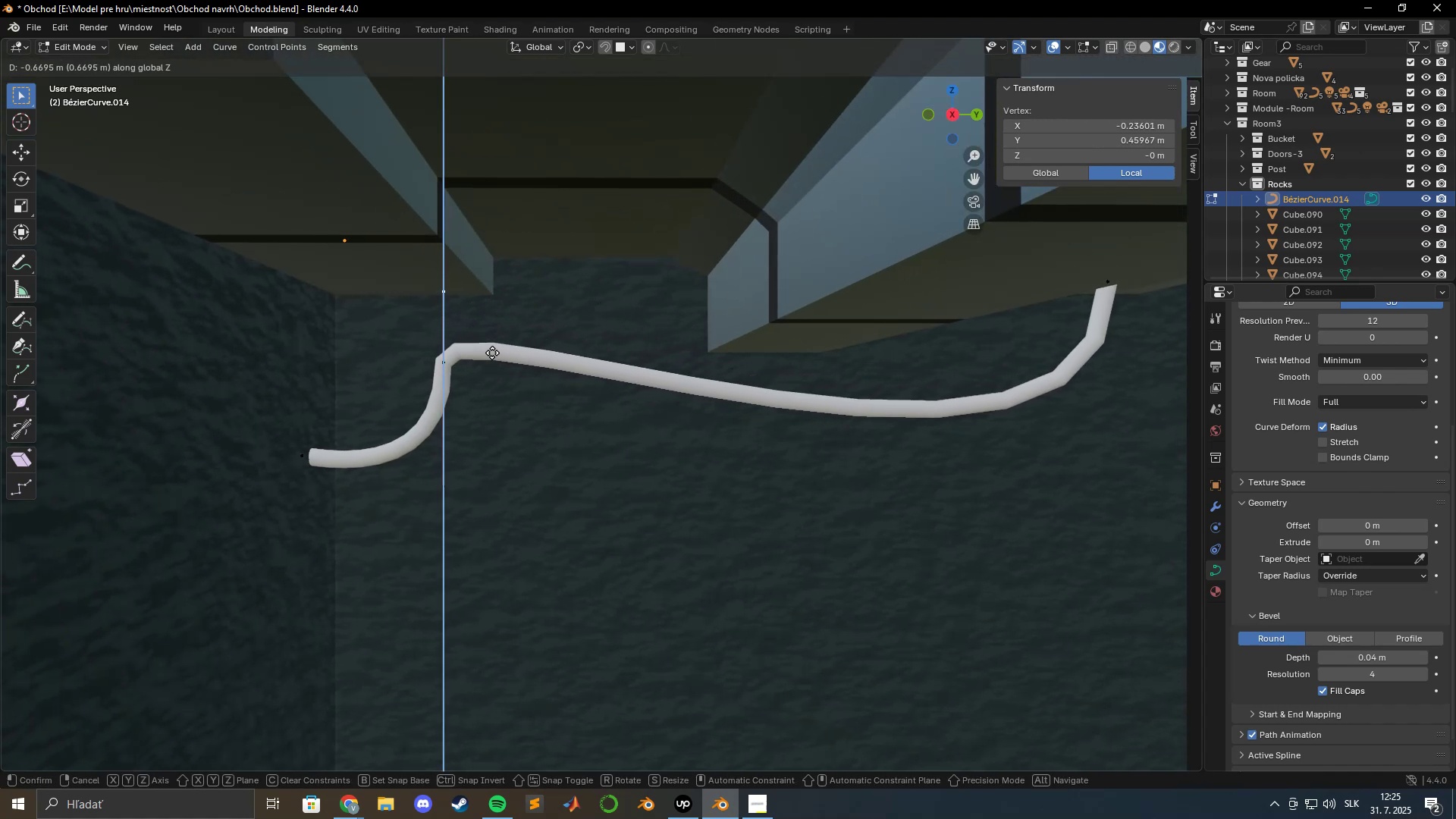 
wait(8.91)
 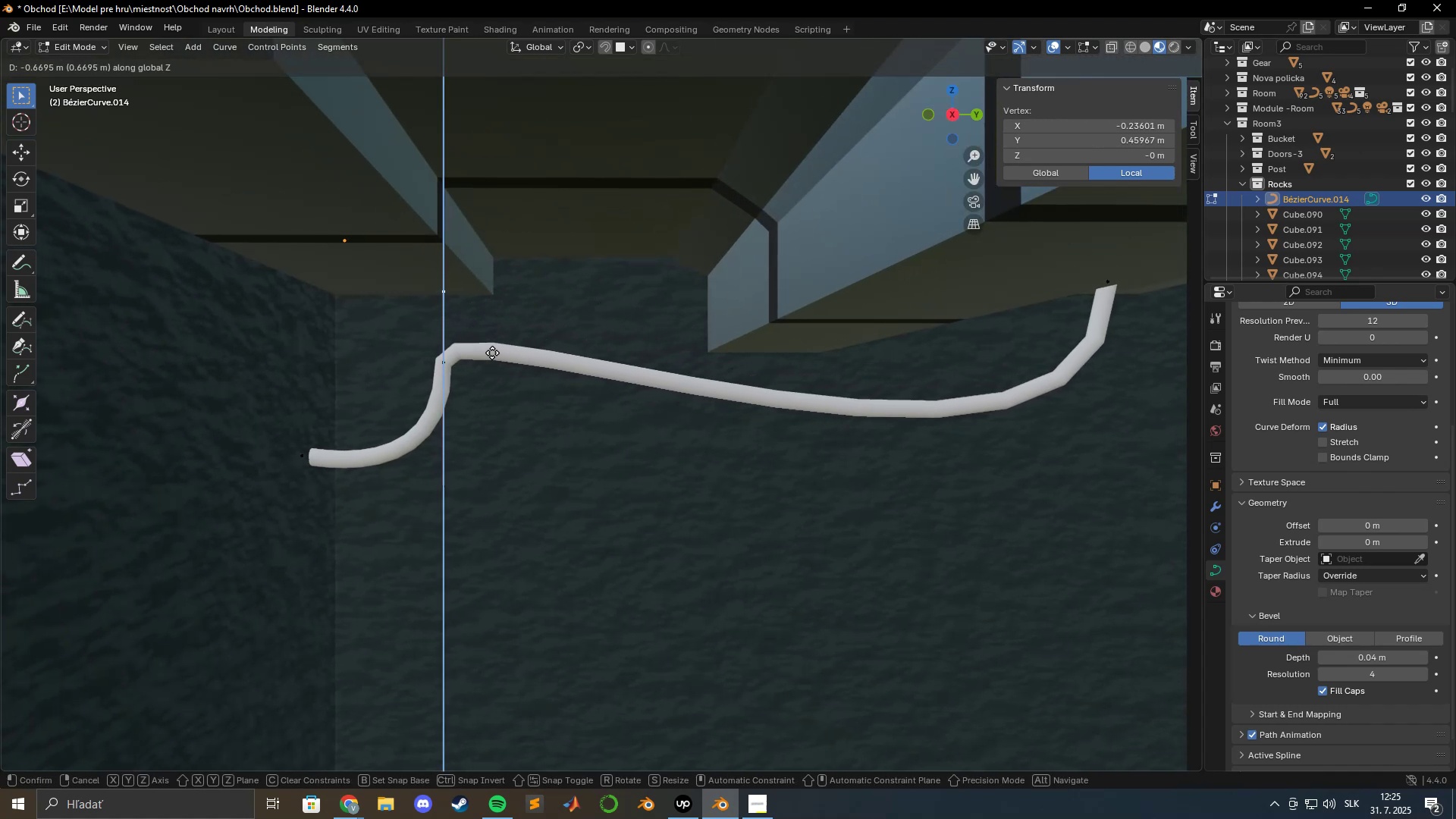 
type(gz)
 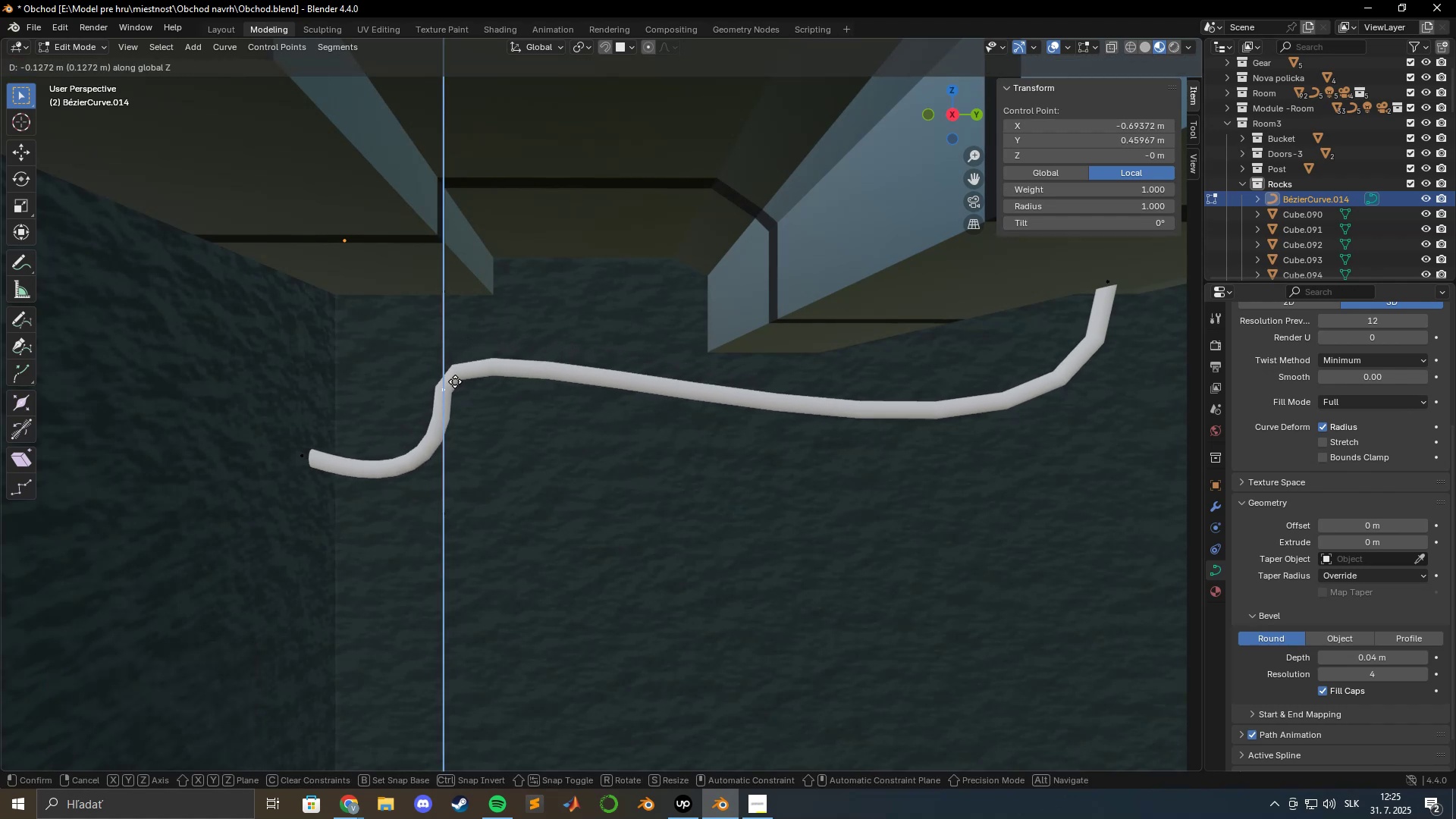 
left_click([454, 381])
 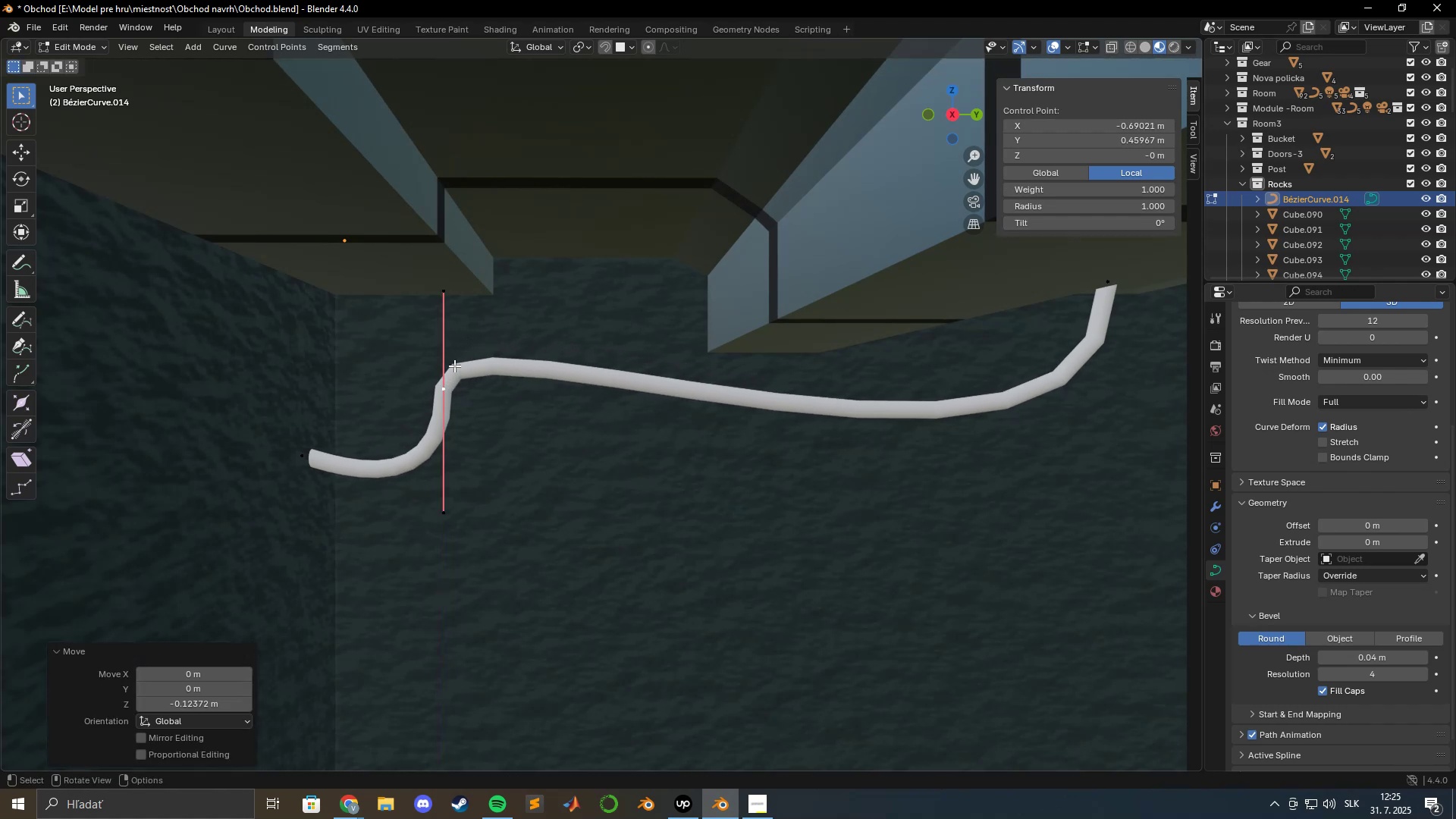 
key(Control+ControlLeft)
 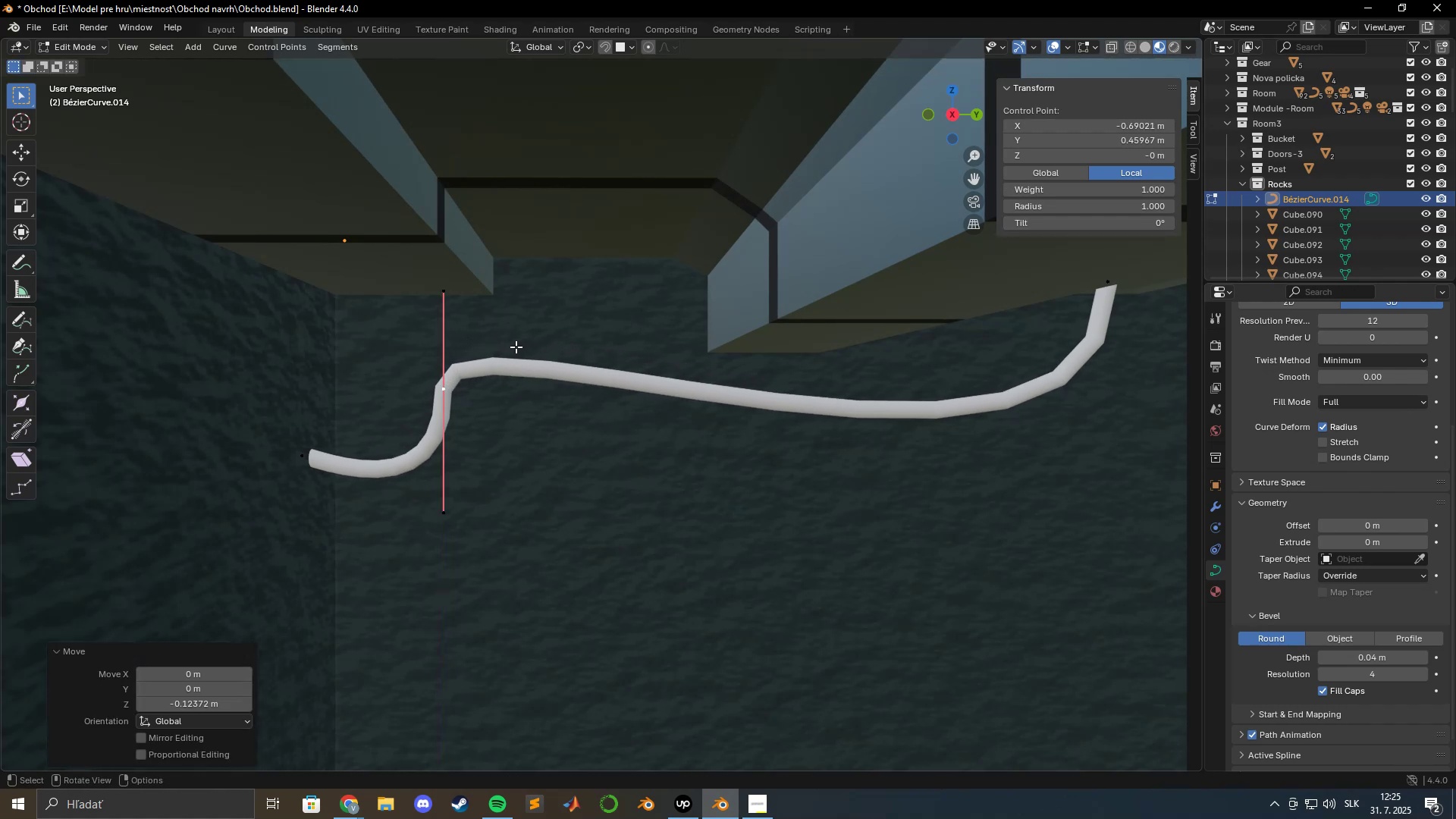 
hold_key(key=ShiftLeft, duration=1.0)
 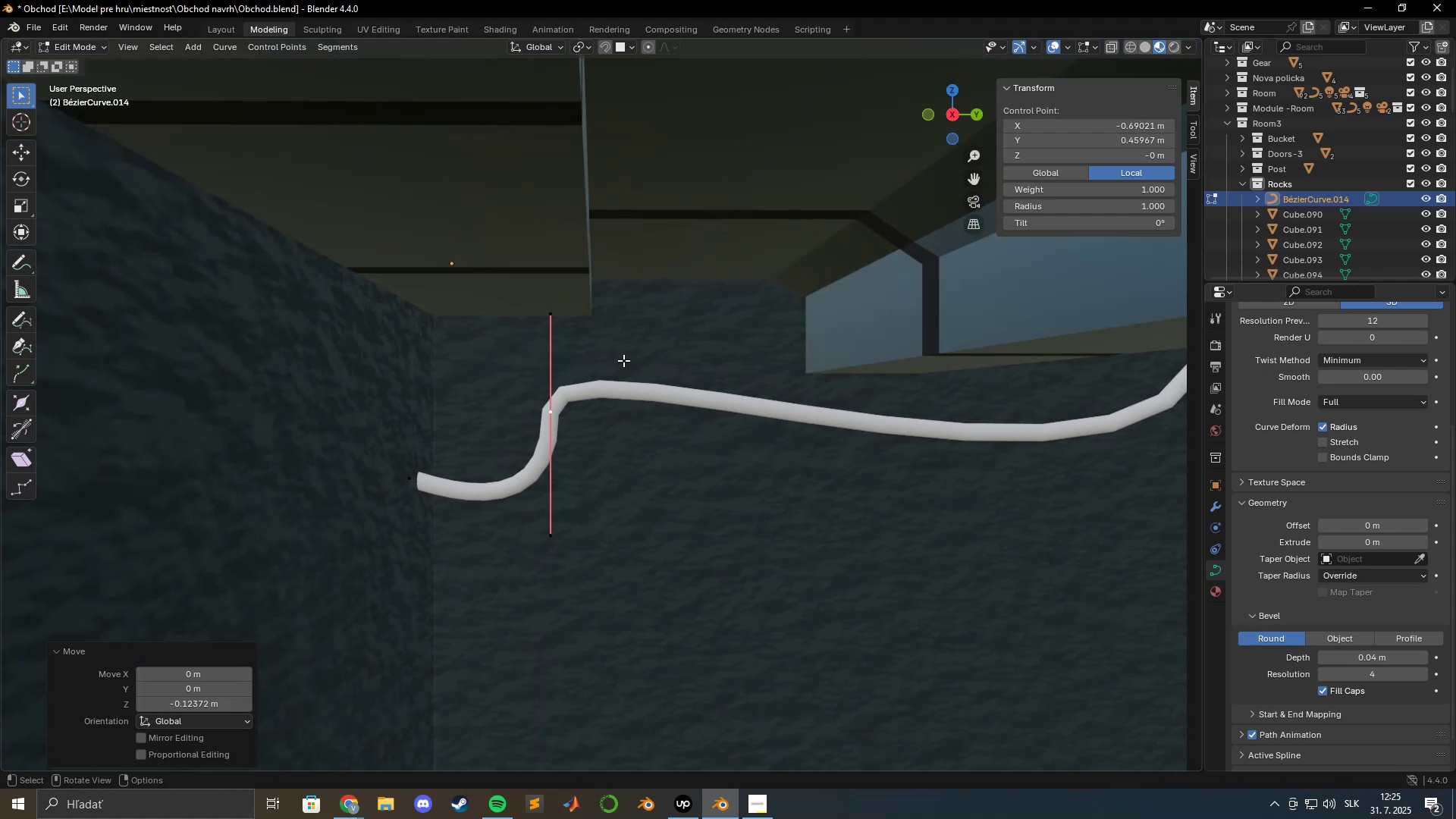 
hold_key(key=ShiftLeft, duration=1.5)
 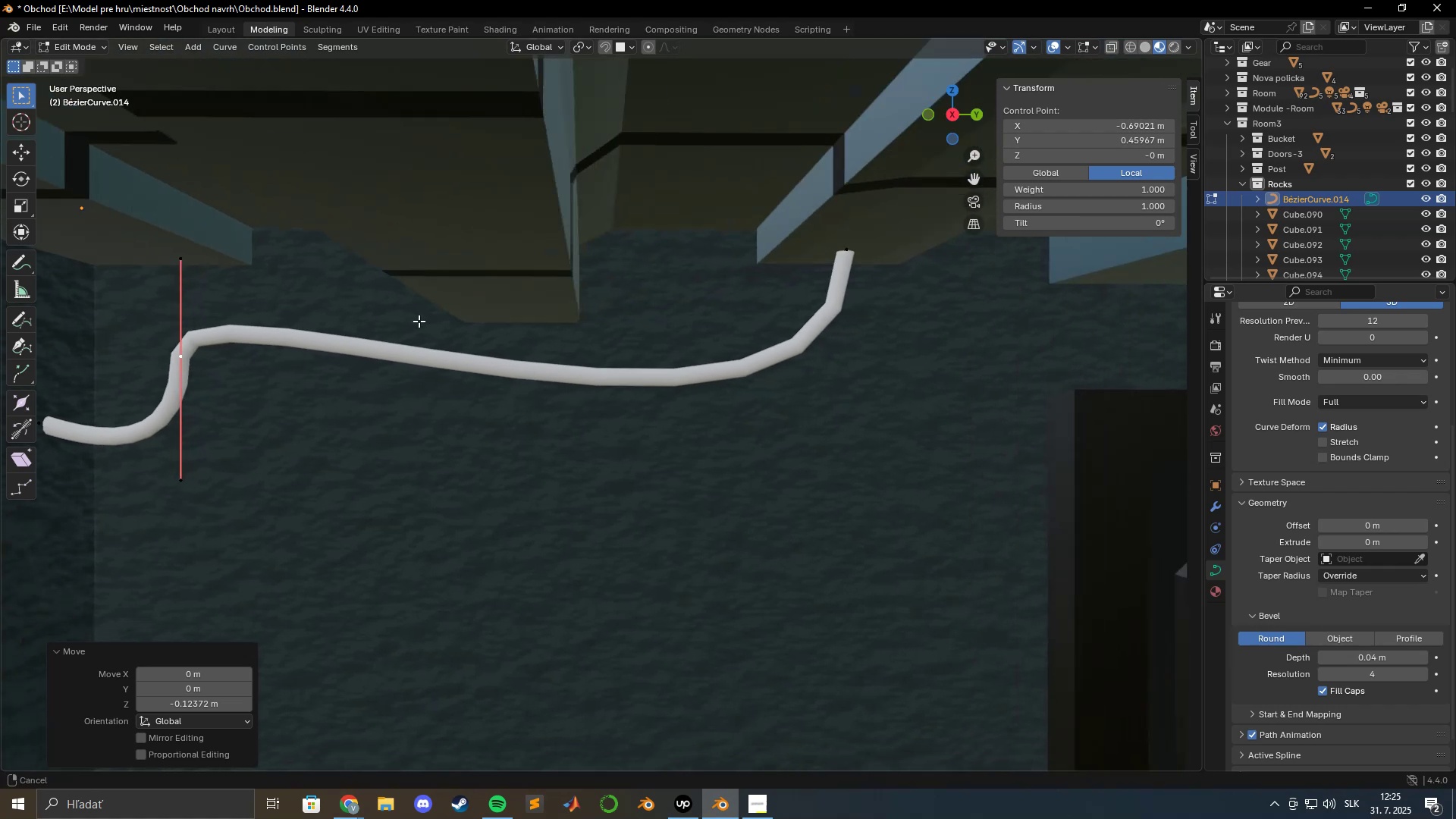 
key(Shift+ShiftLeft)
 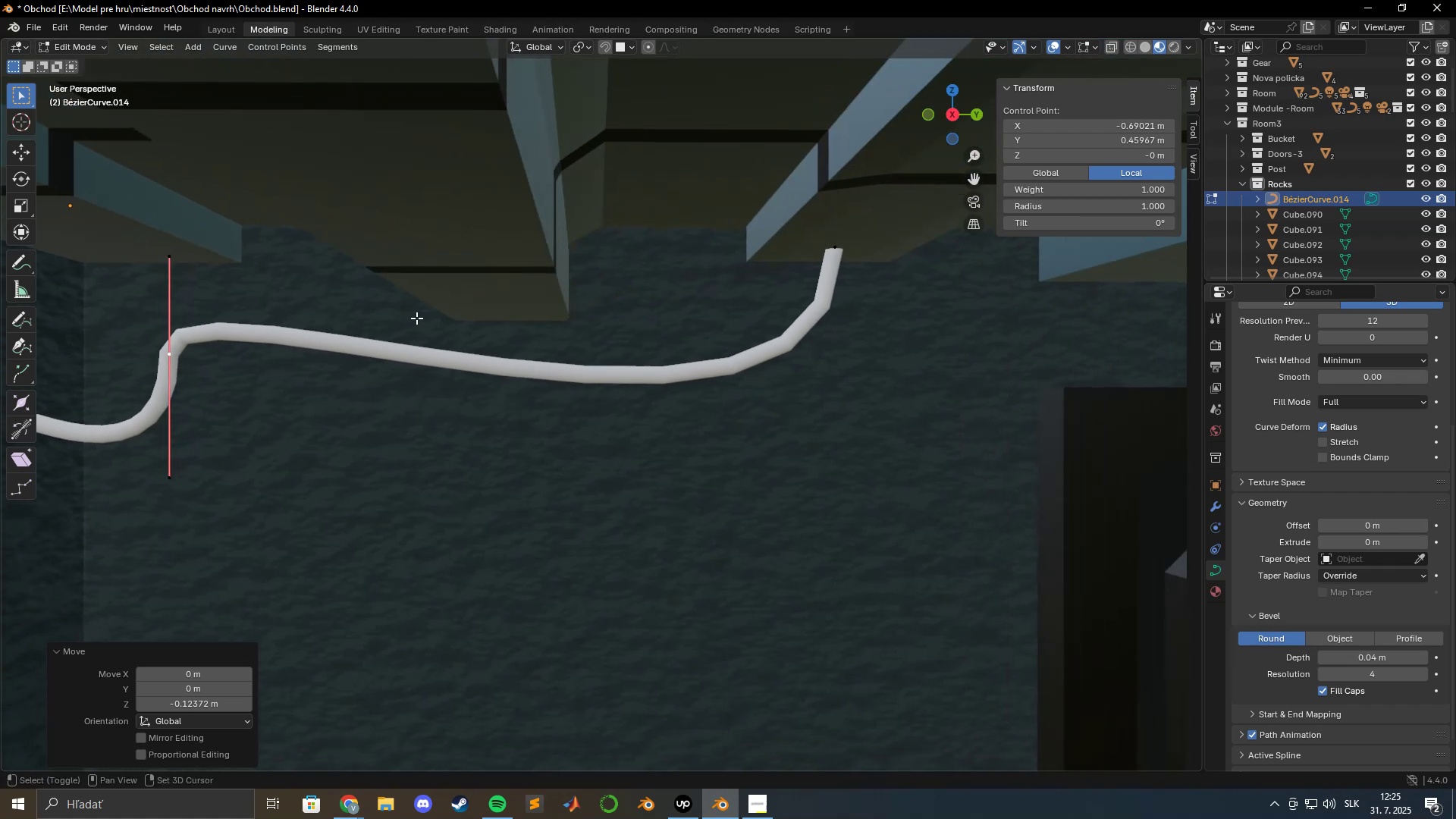 
key(Shift+ShiftLeft)
 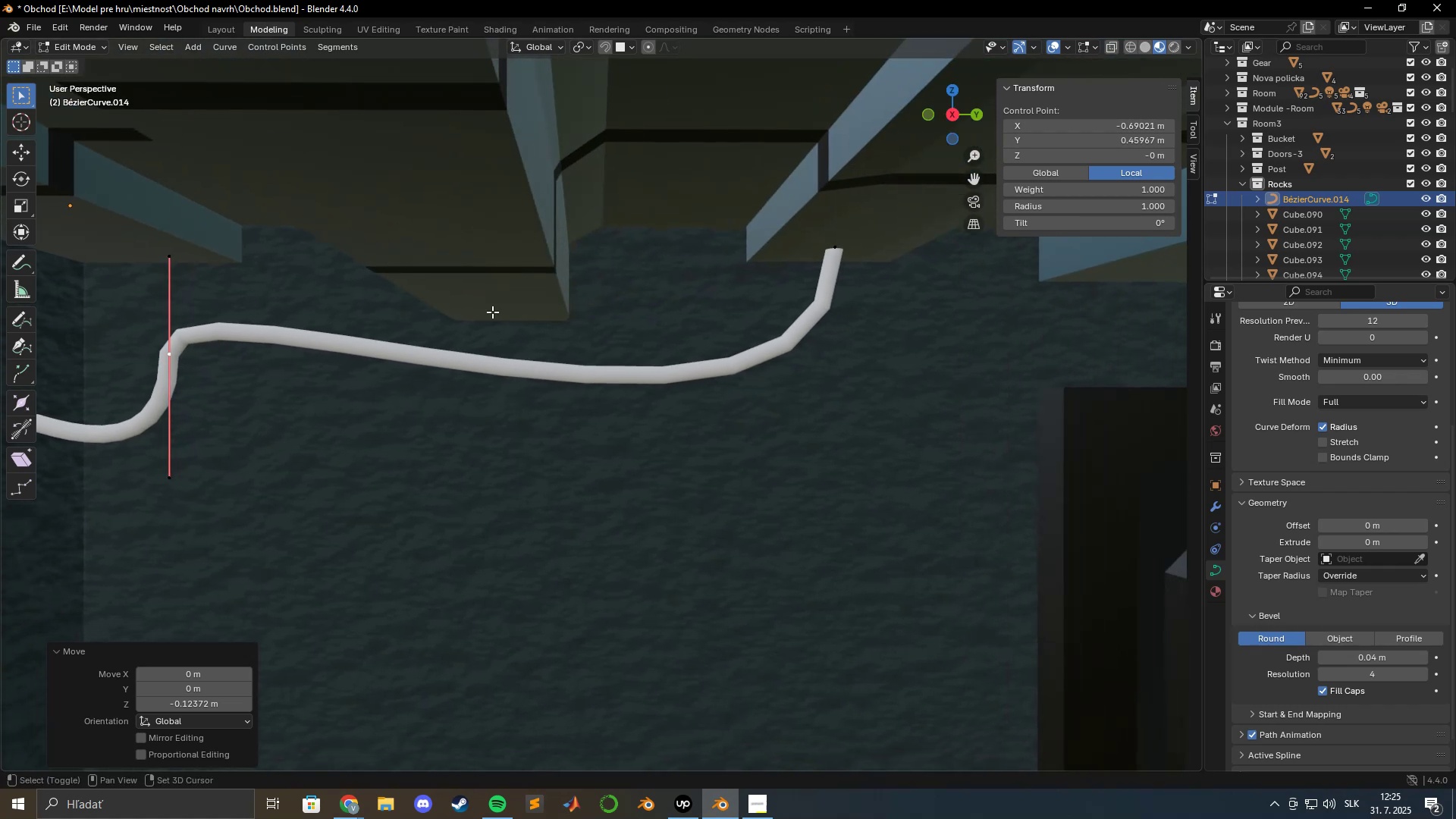 
key(Shift+ShiftLeft)
 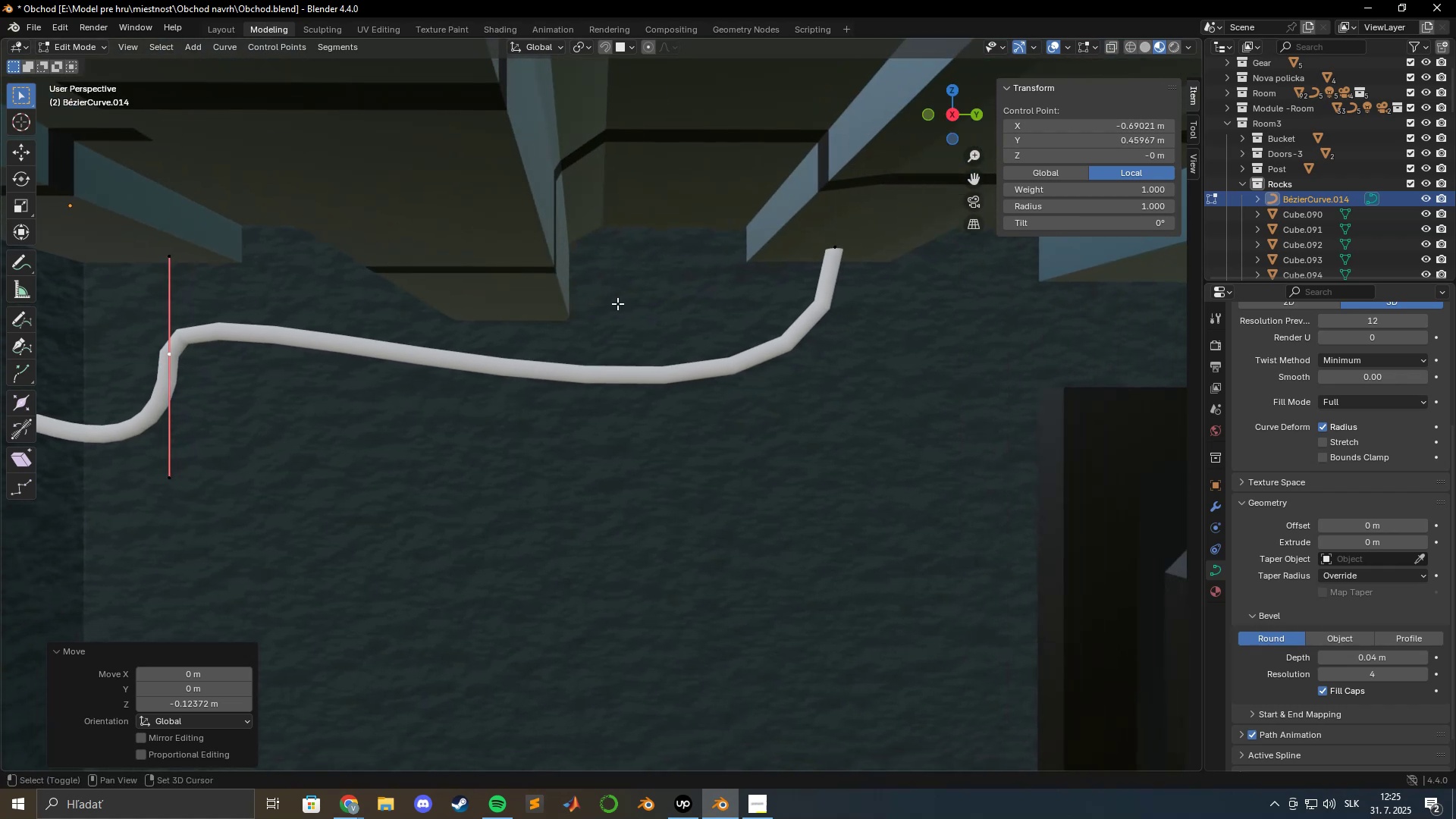 
key(Shift+ShiftLeft)
 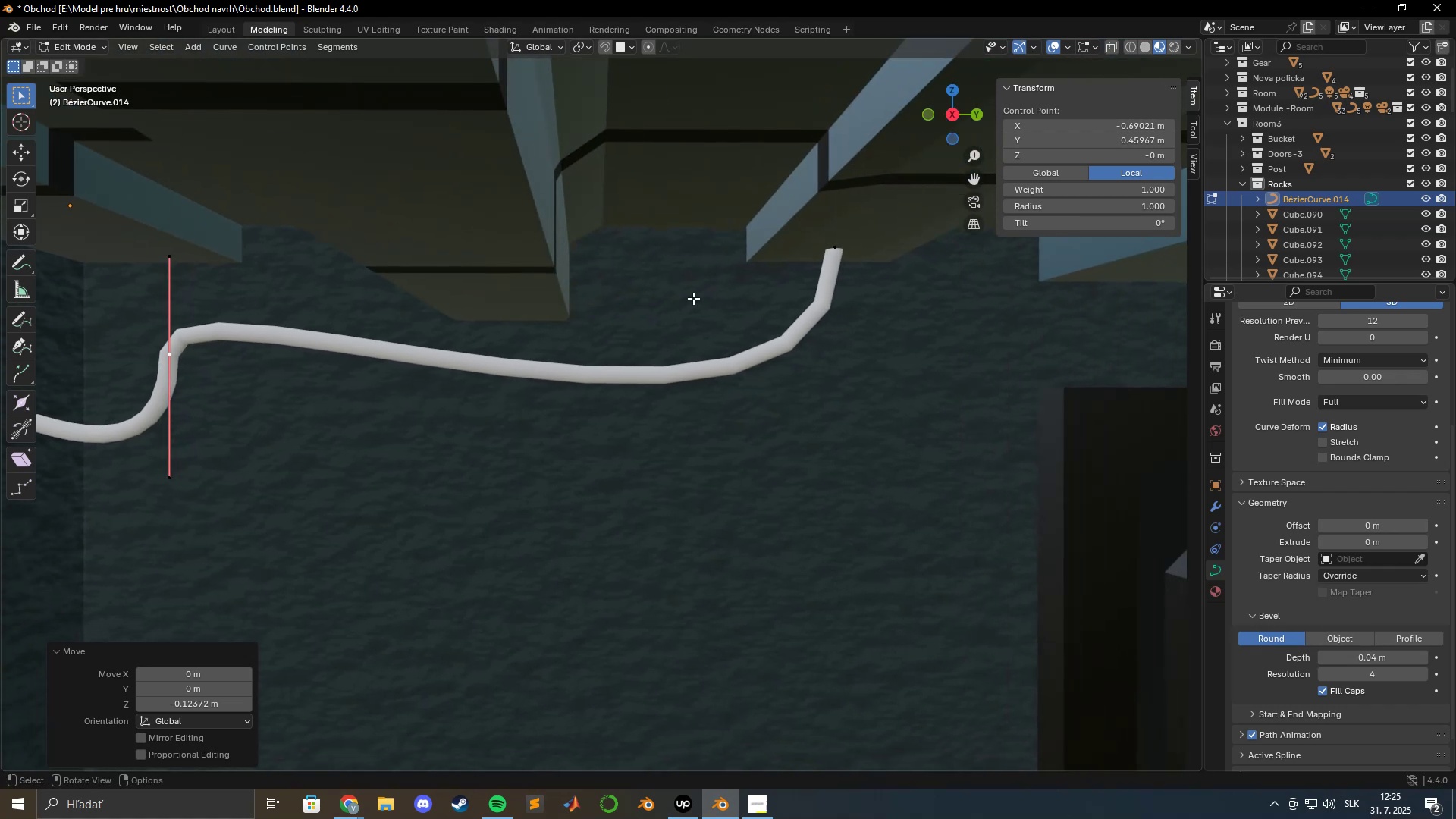 
key(Shift+ShiftLeft)
 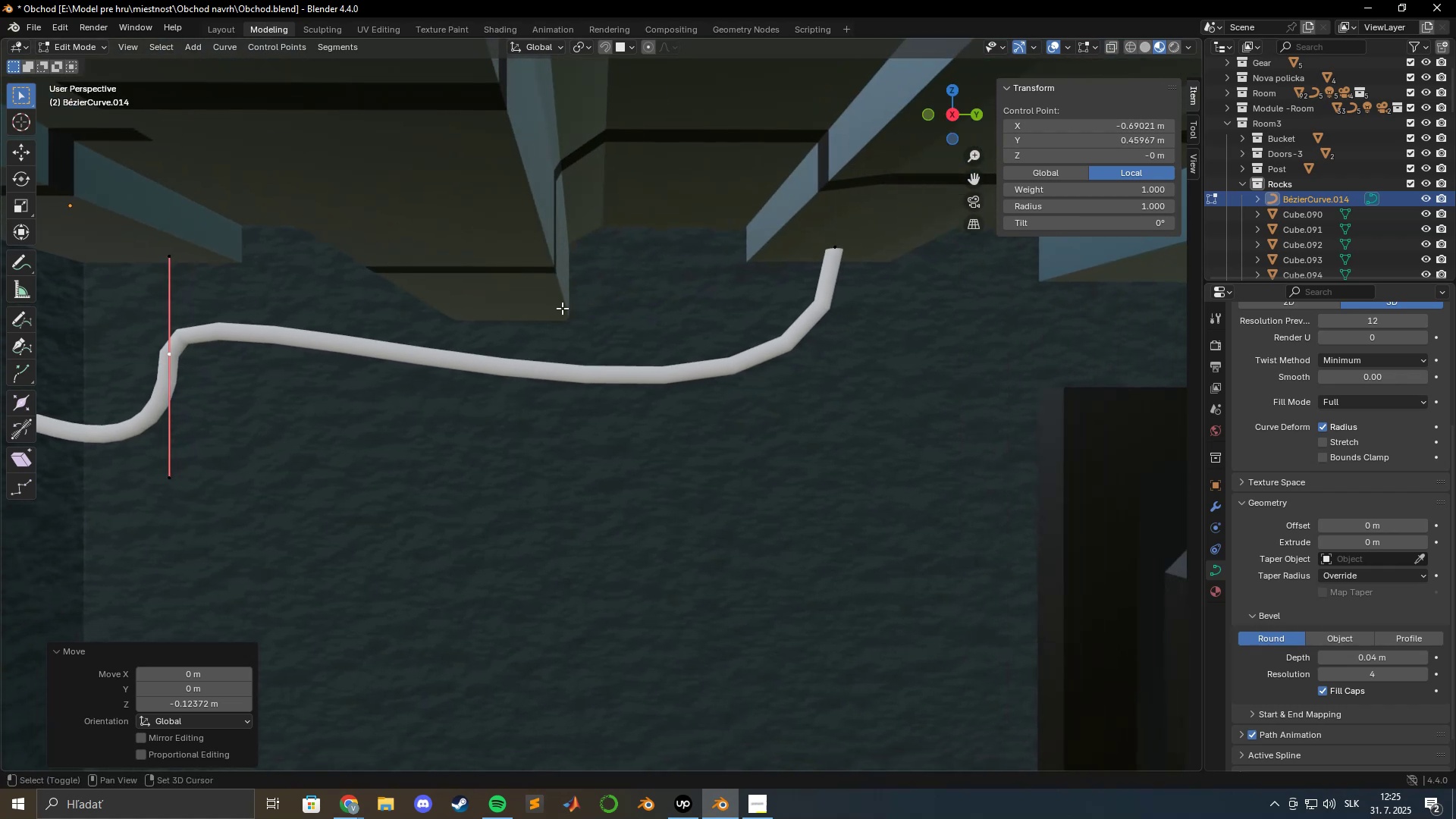 
key(Shift+ShiftLeft)
 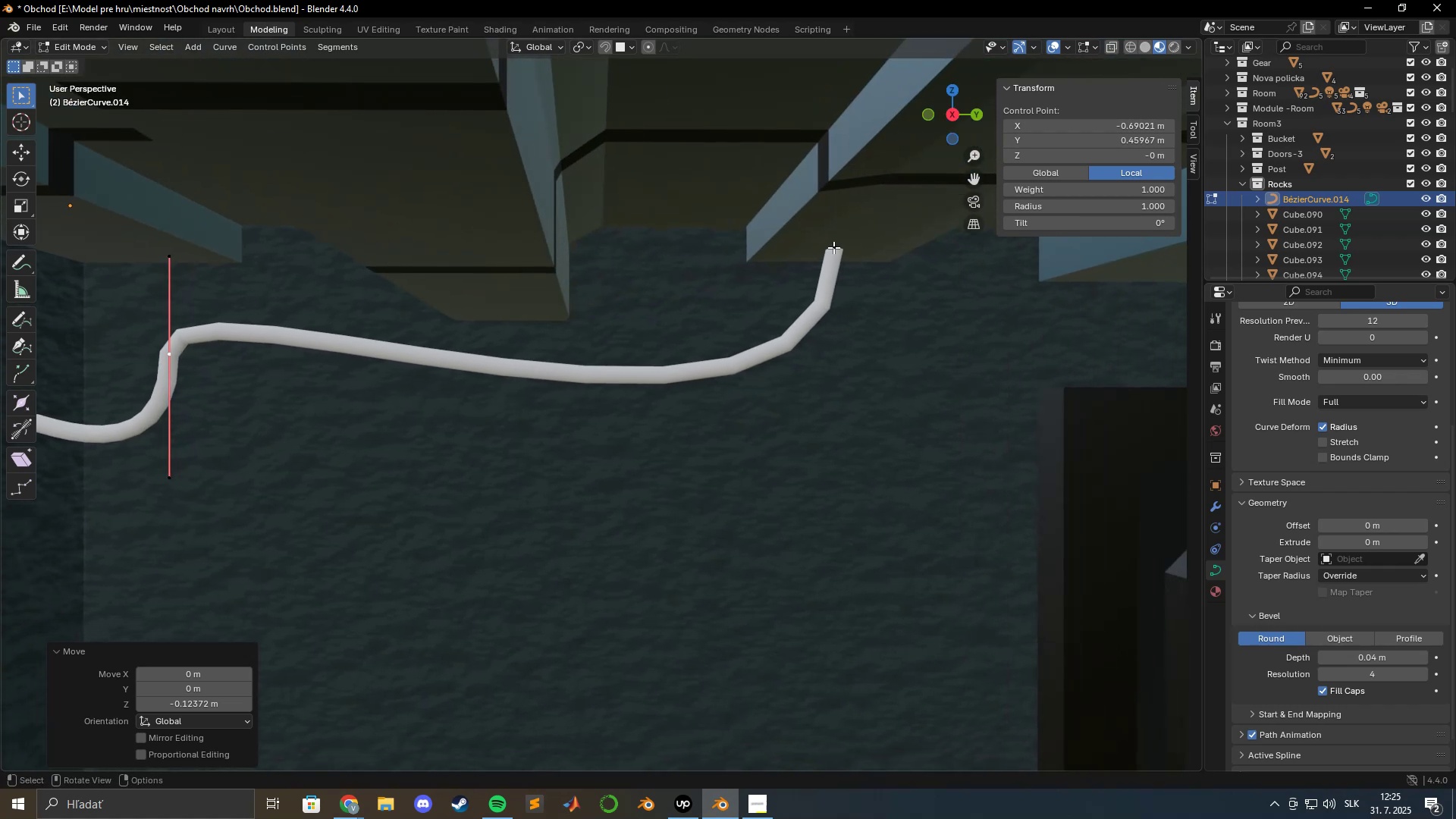 
left_click([835, 245])
 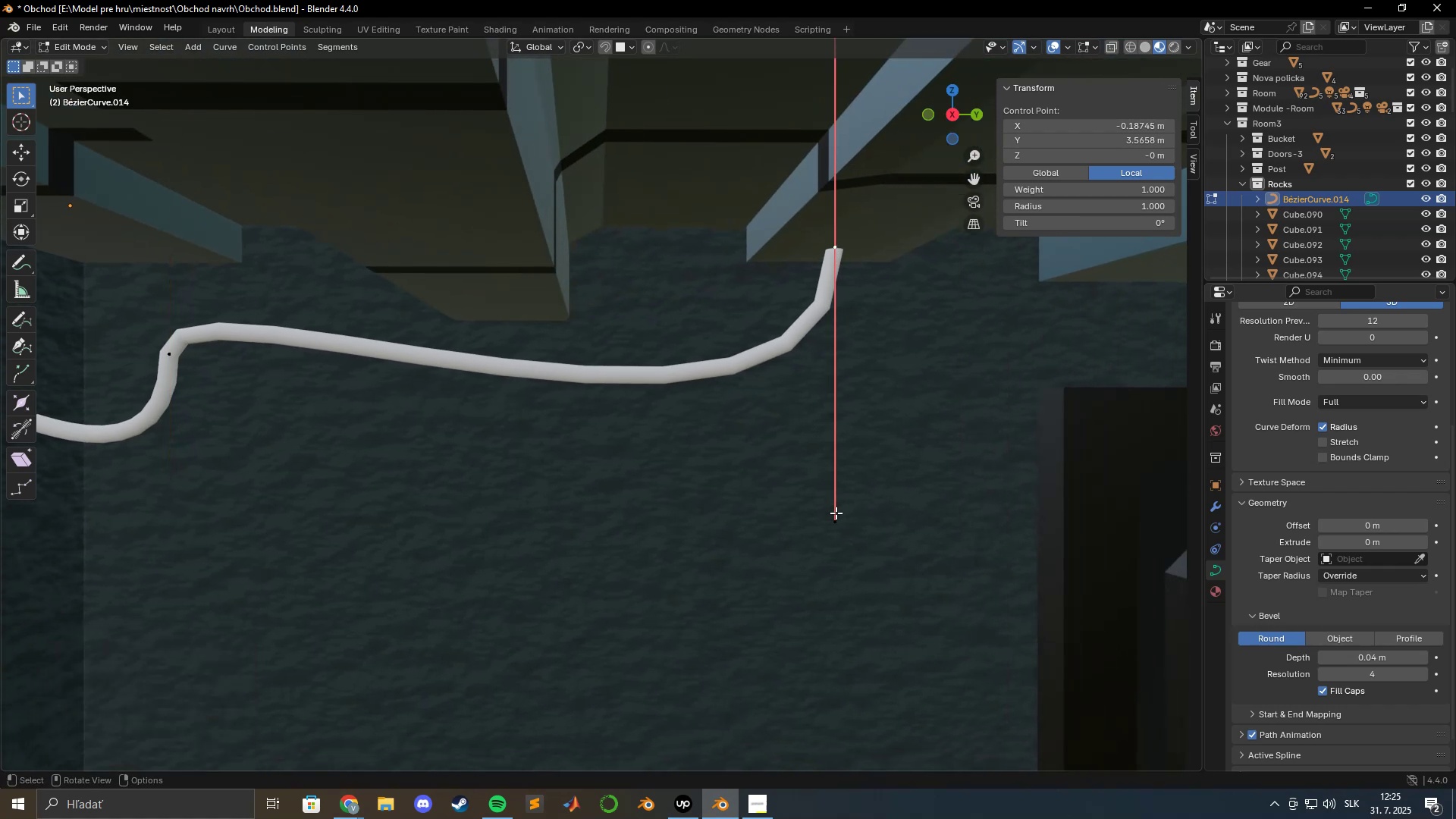 
left_click([836, 516])
 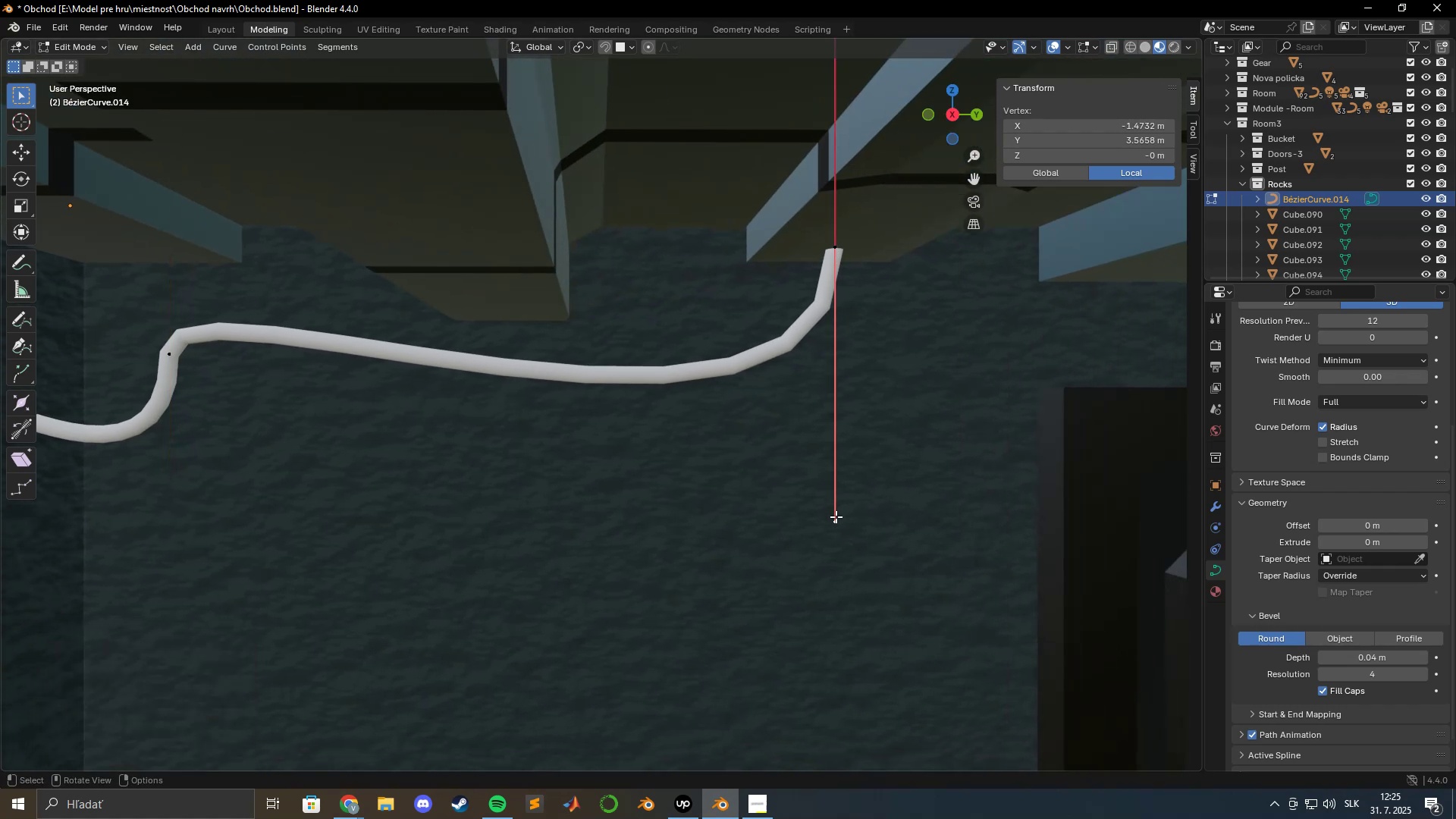 
type(ft)
key(Escape)
type(gz)
 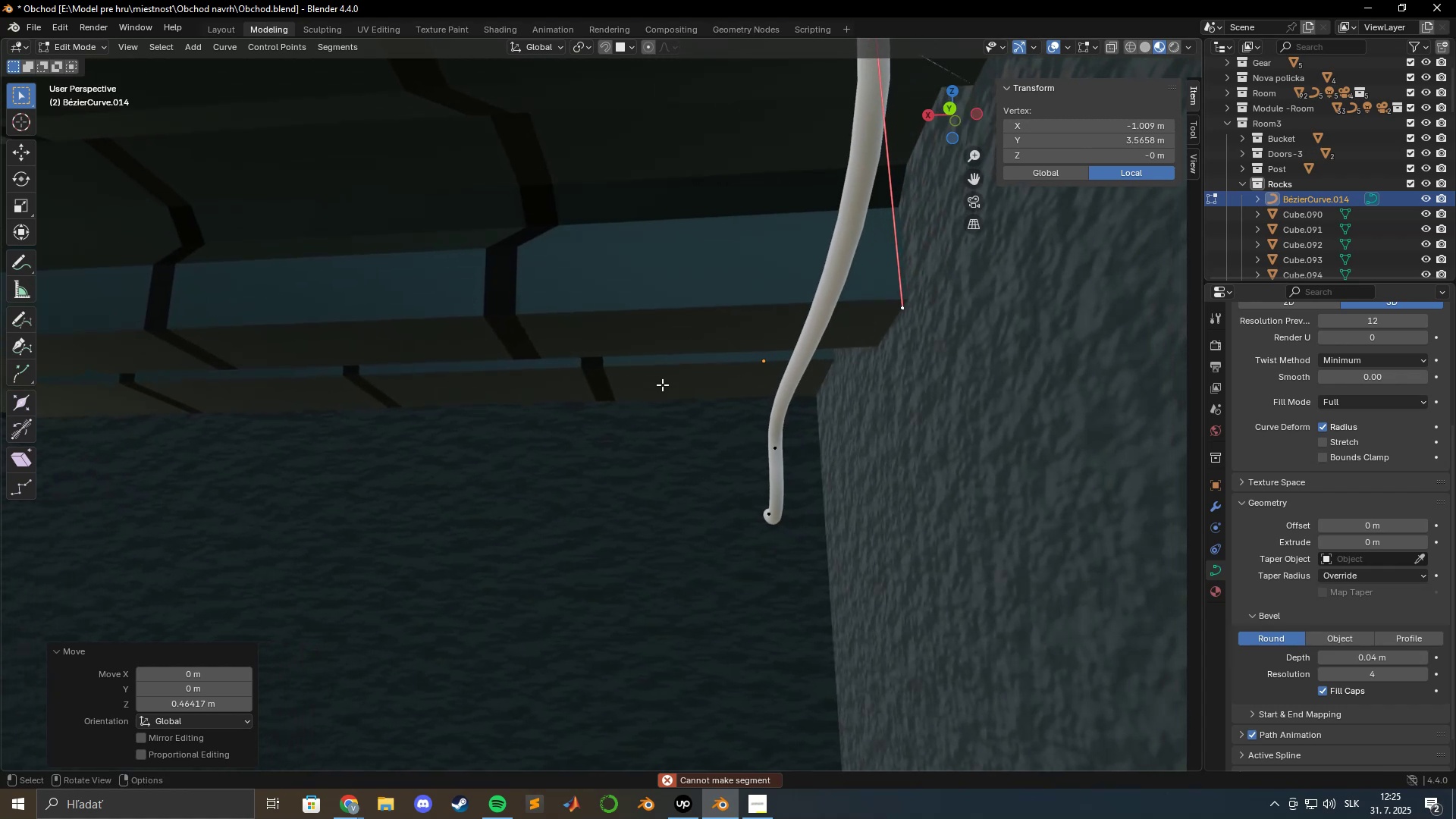 
wait(7.42)
 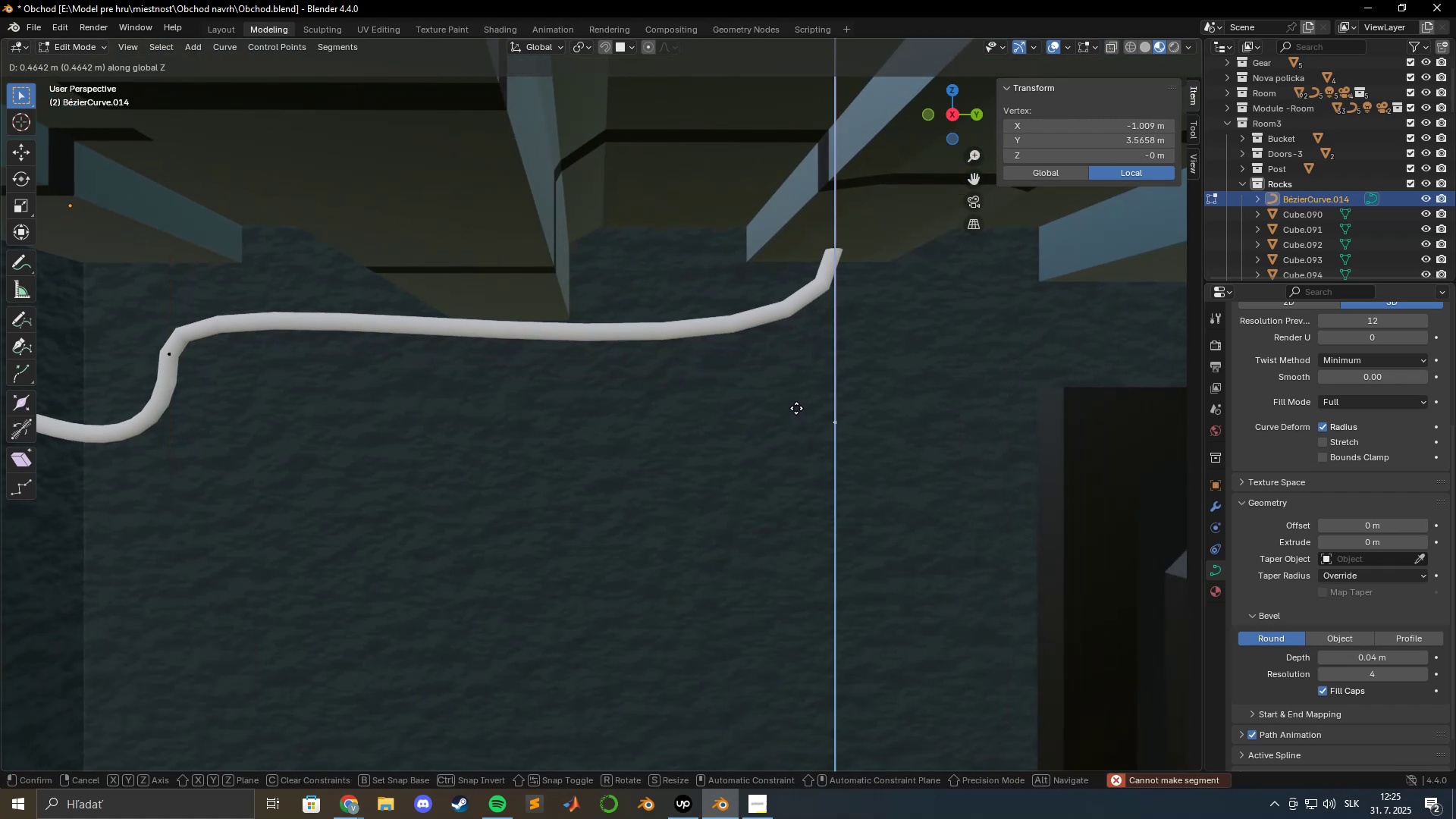 
key(Tab)
 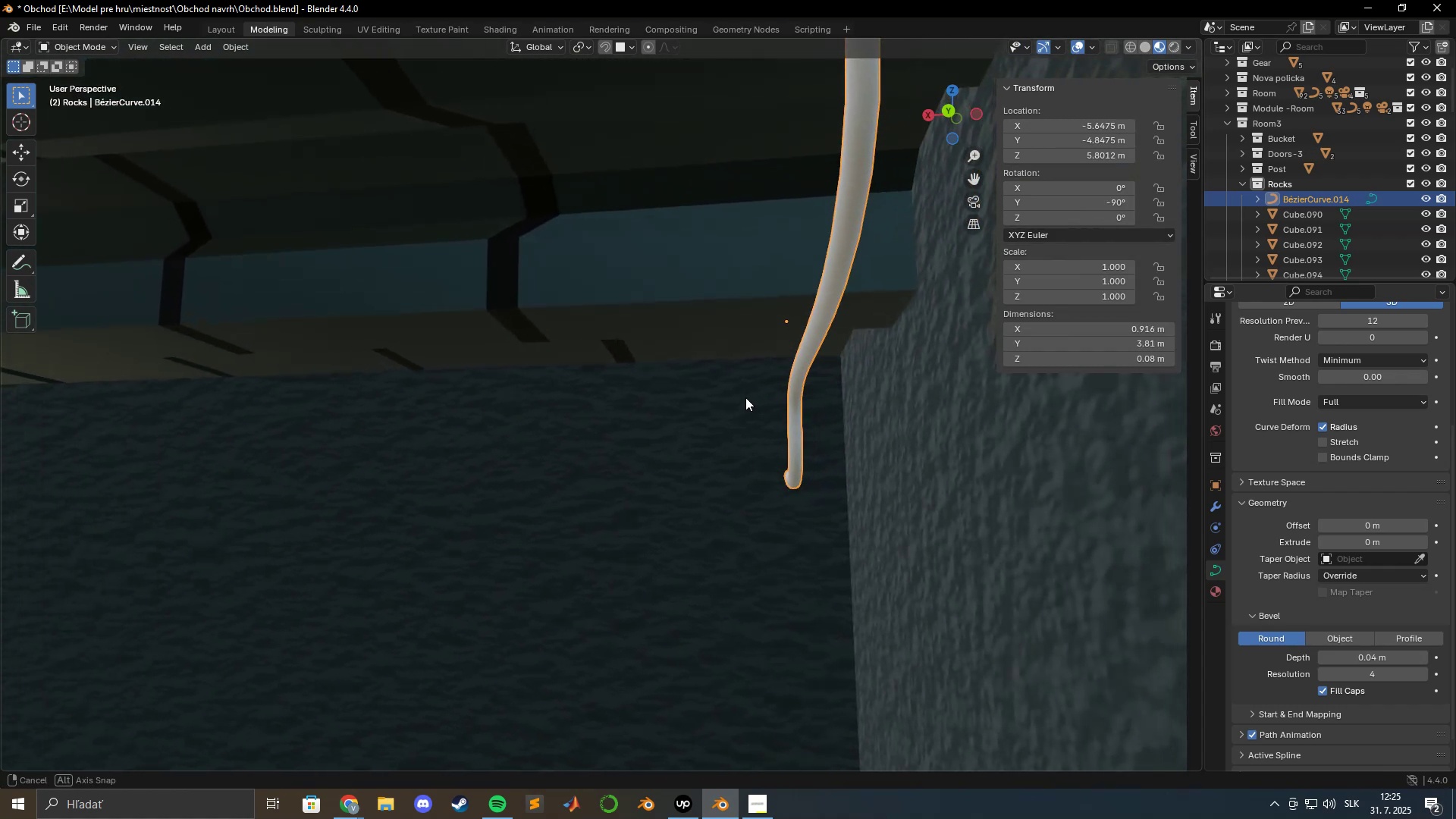 
hold_key(key=ShiftLeft, duration=1.39)
 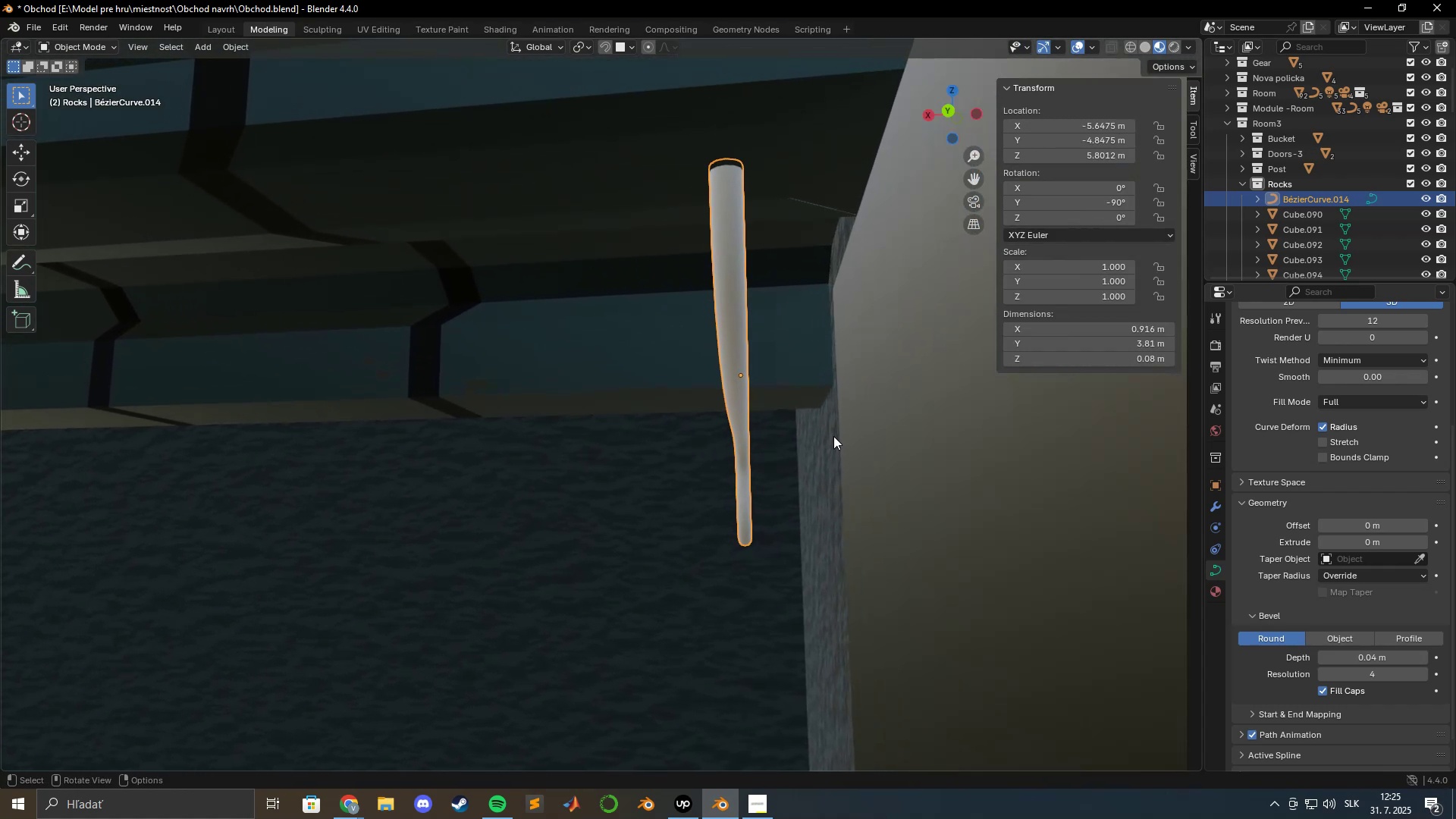 
hold_key(key=ShiftLeft, duration=1.28)
 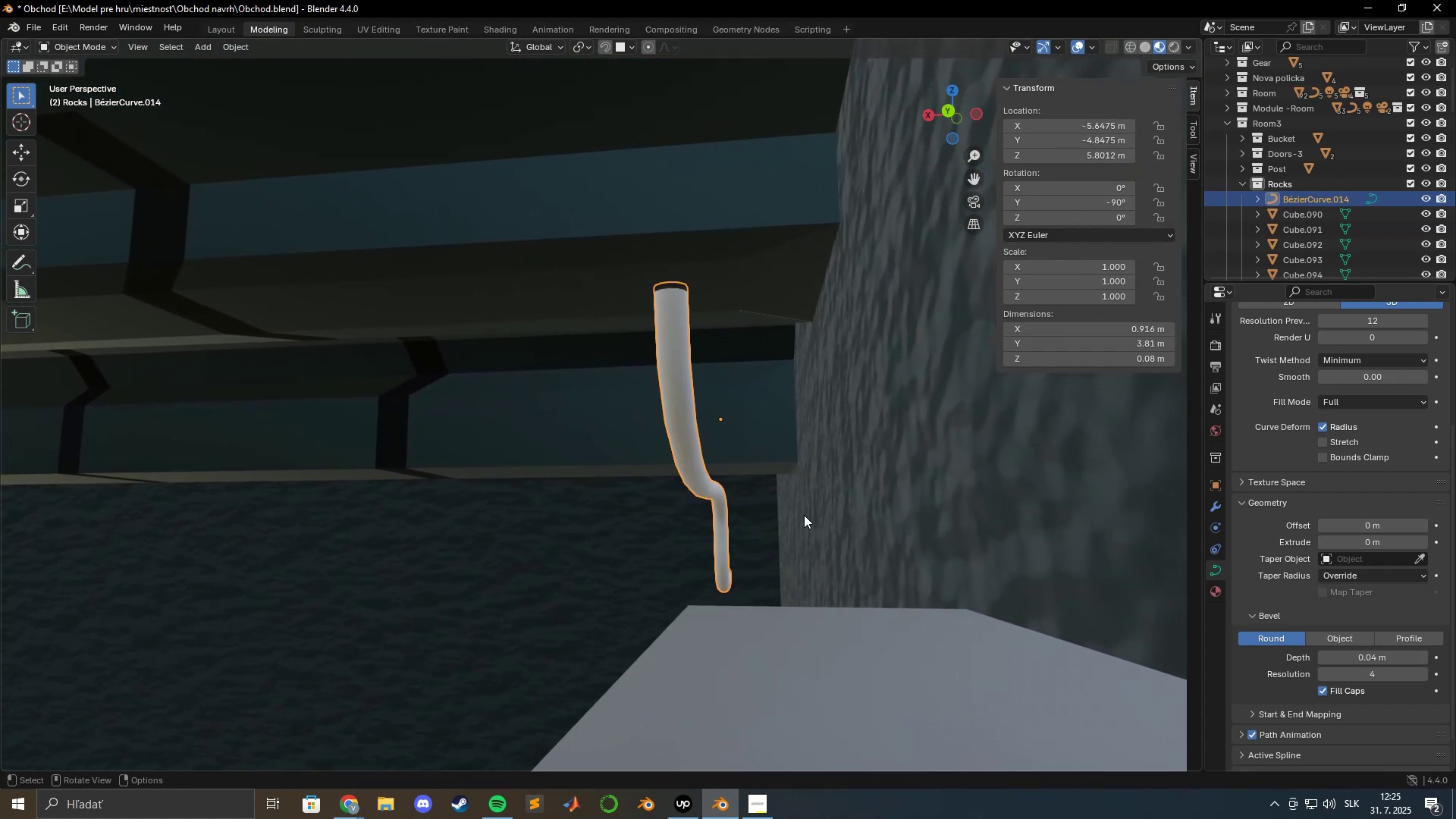 
type(gyx)
 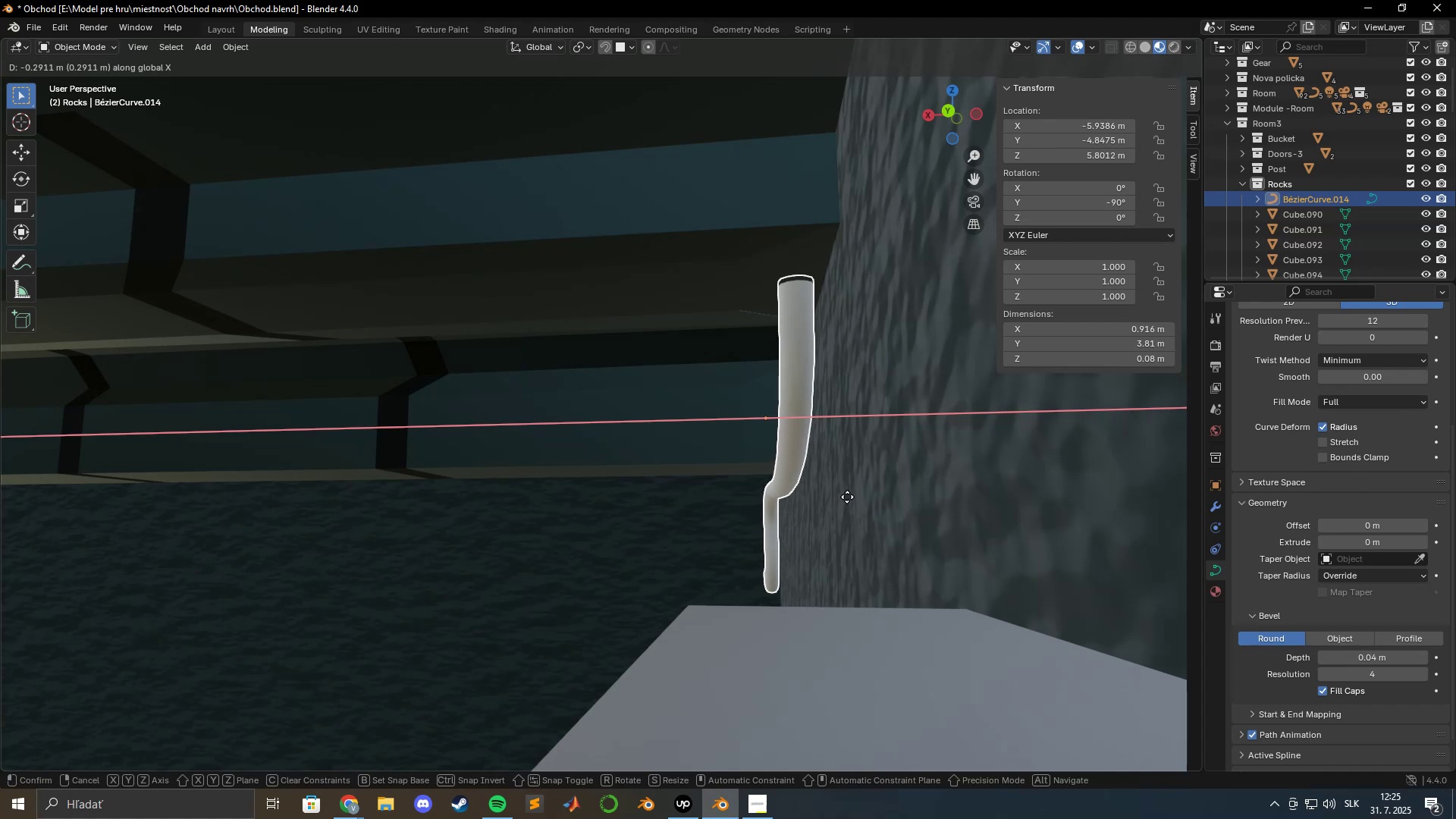 
left_click([848, 495])
 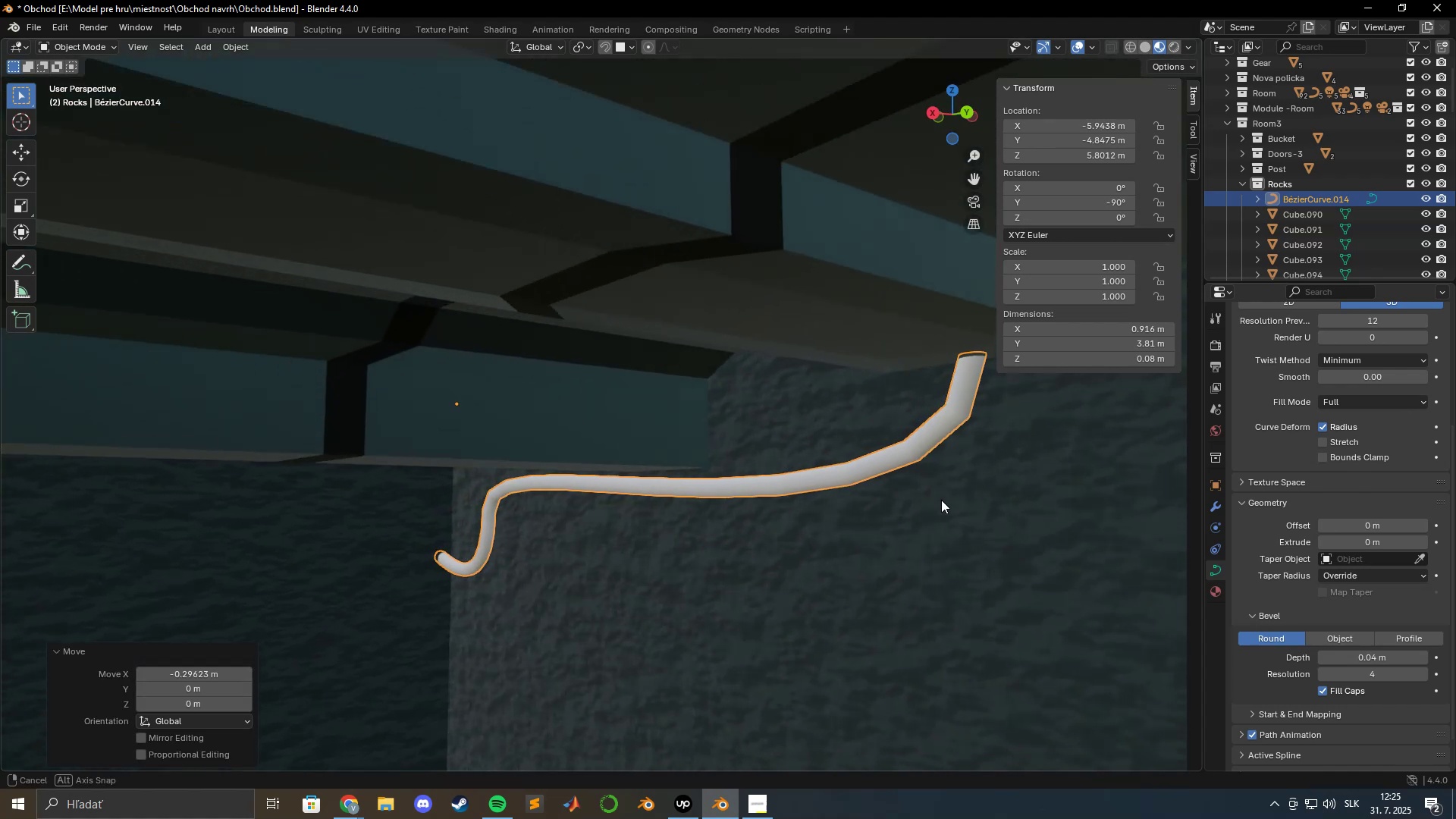 
hold_key(key=ShiftLeft, duration=1.09)
 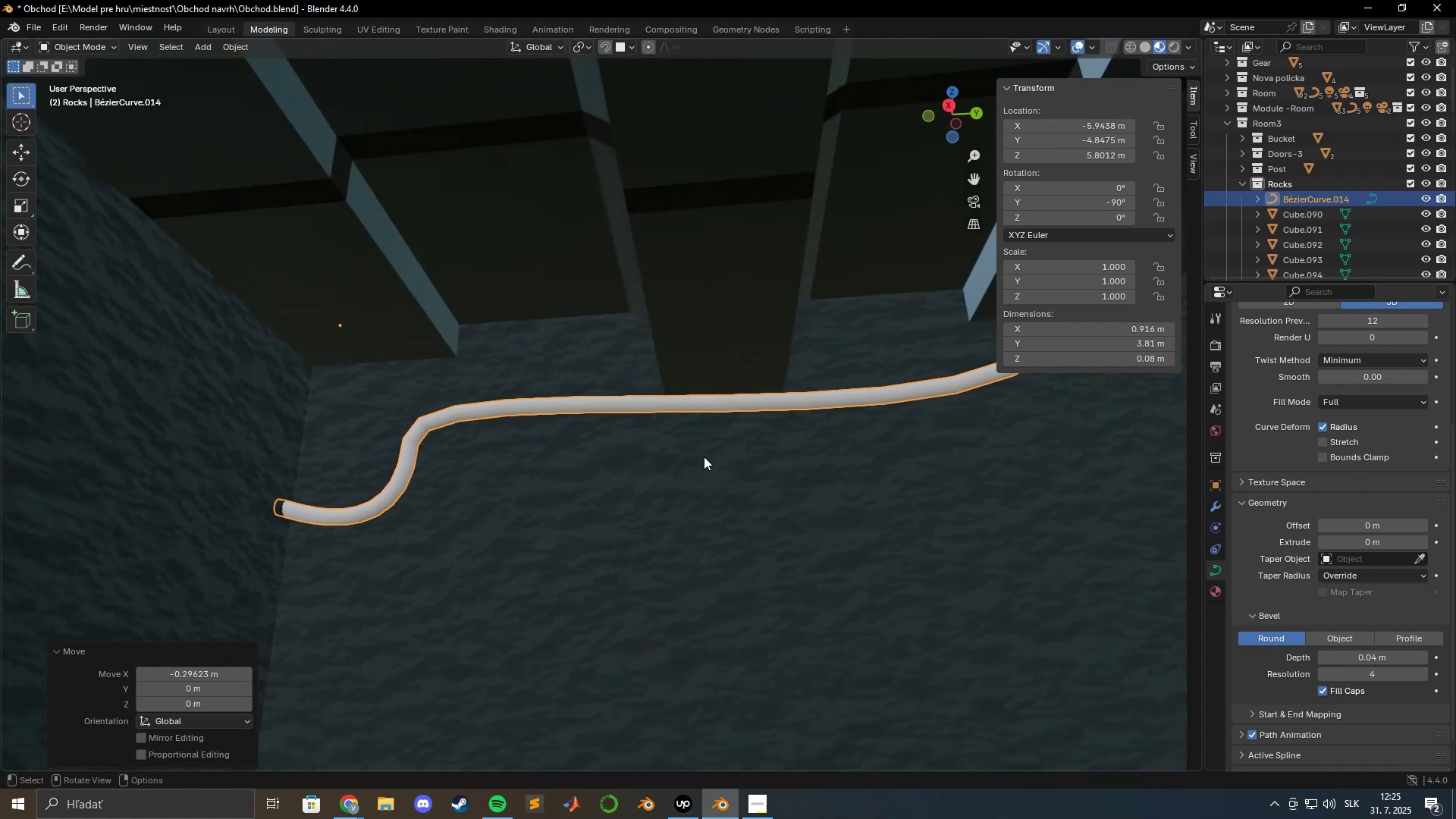 
key(Tab)
 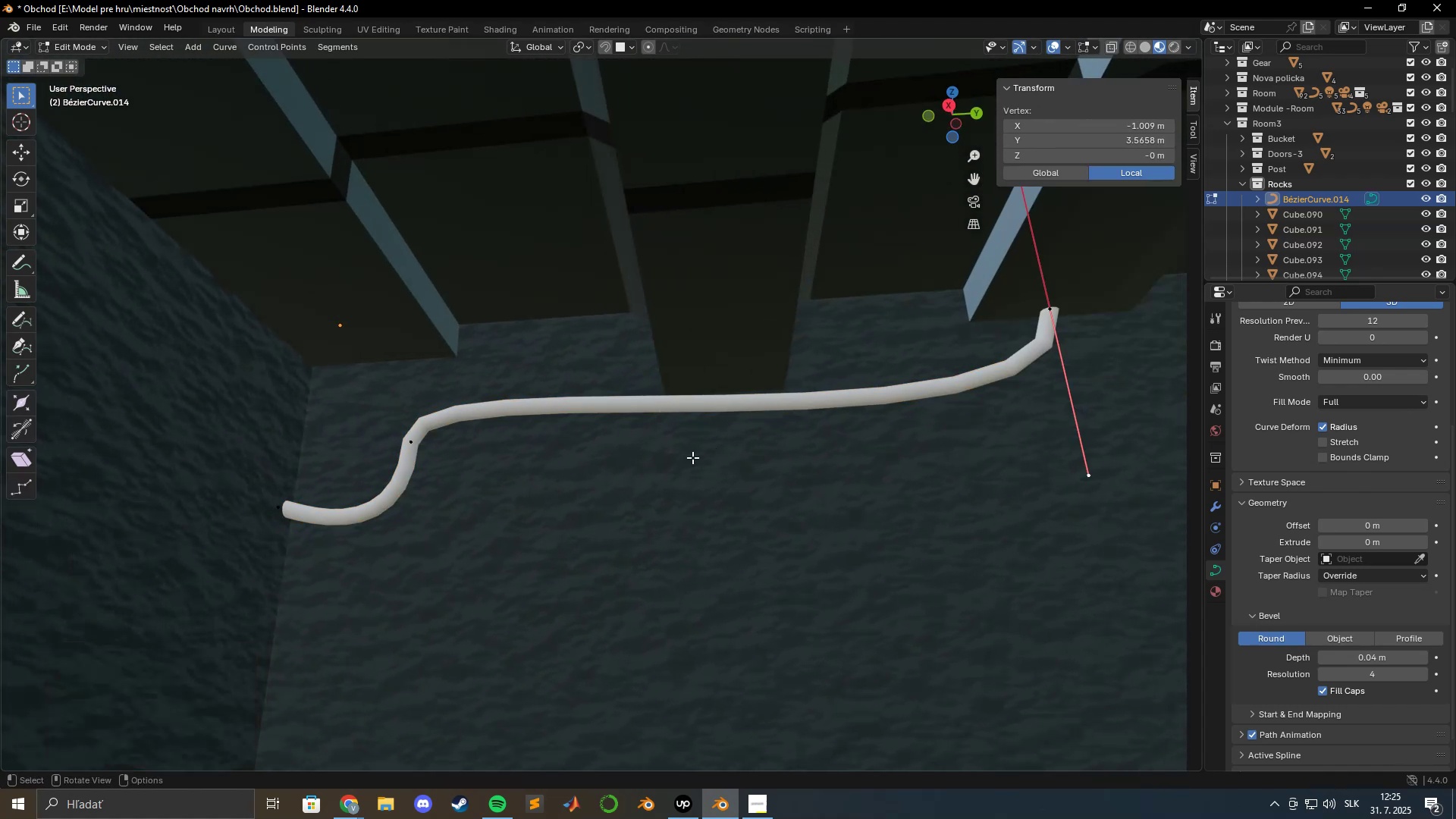 
hold_key(key=ShiftLeft, duration=1.05)
 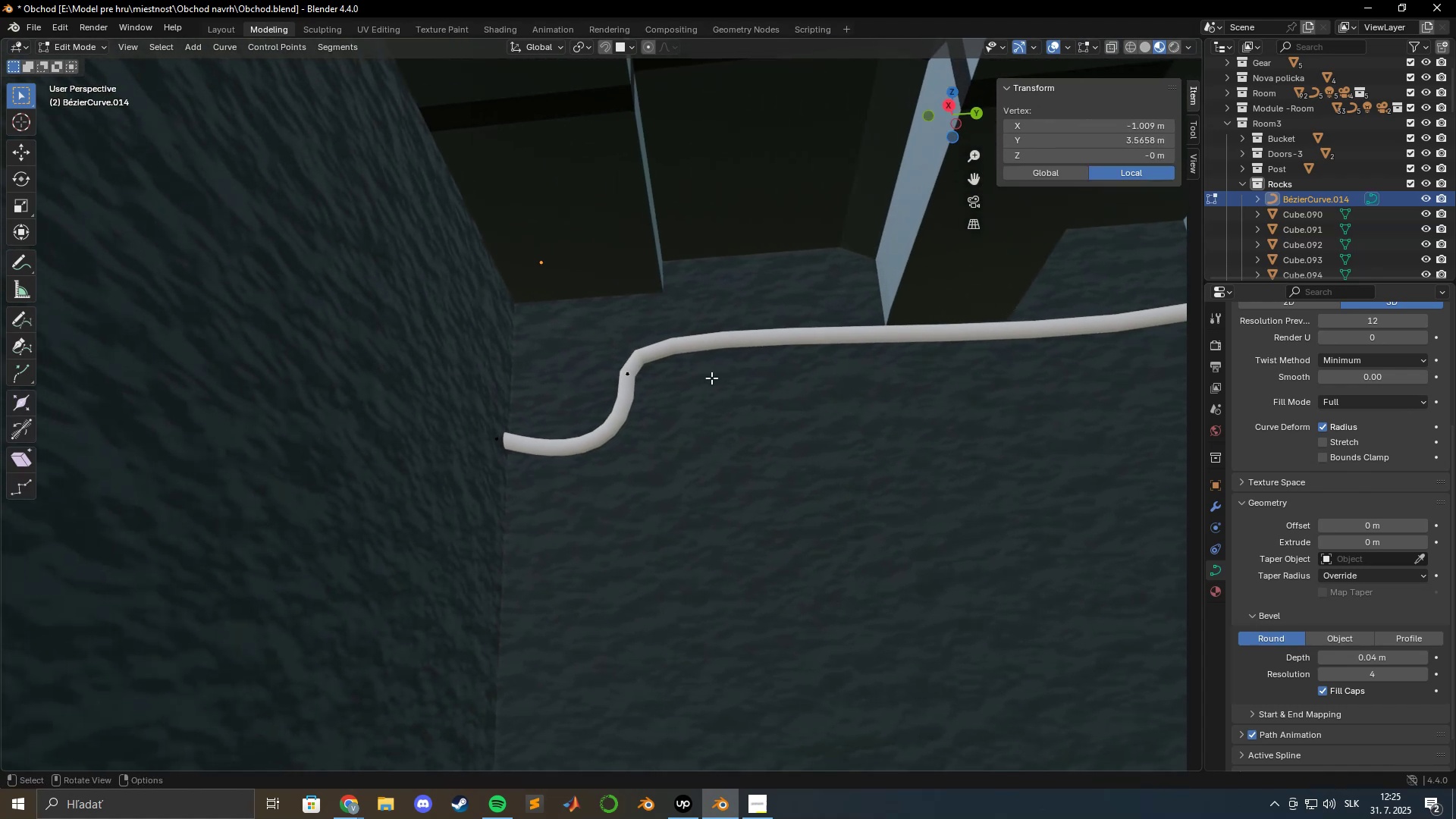 
left_click([629, 375])
 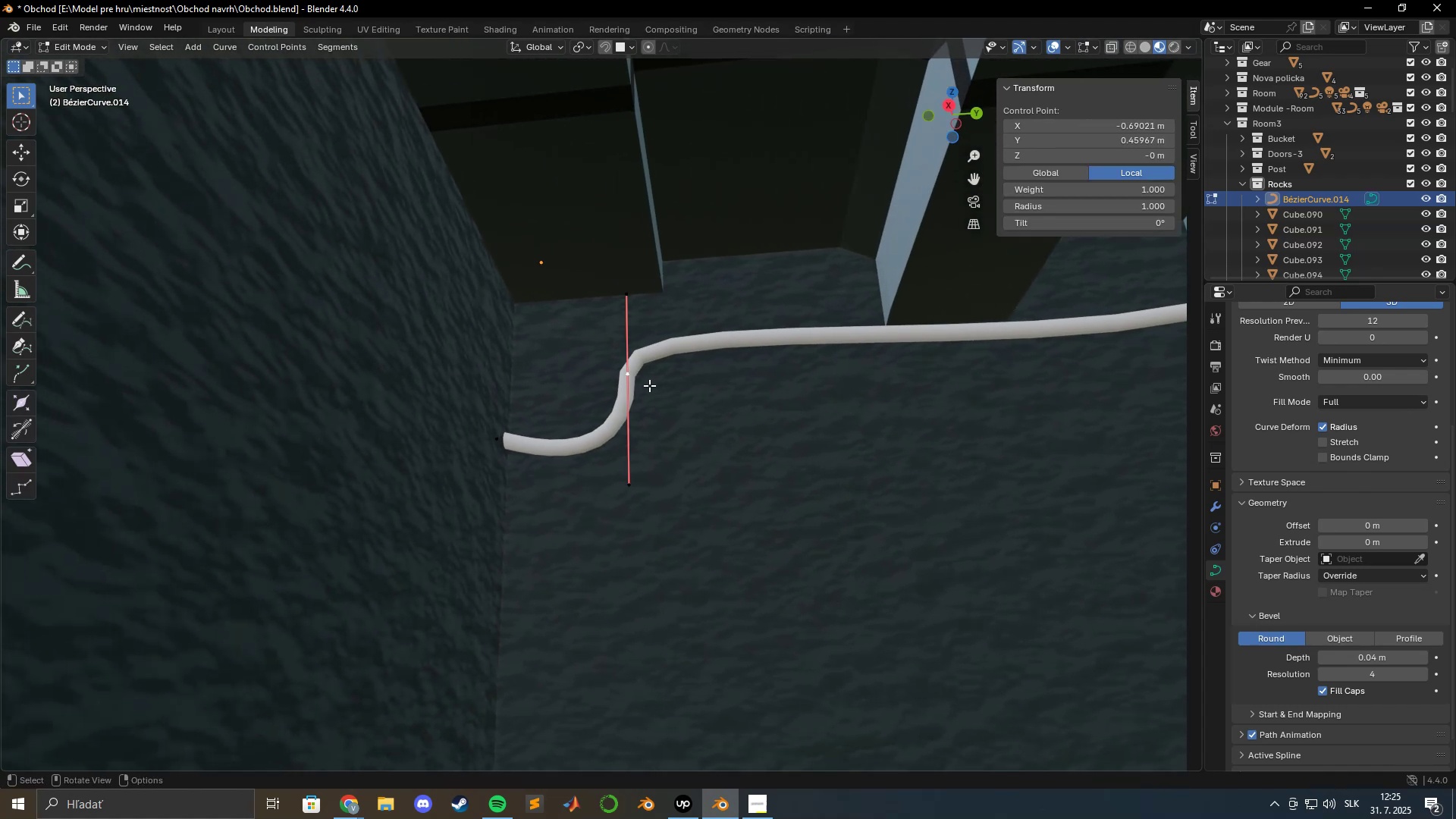 
hold_key(key=ShiftLeft, duration=0.75)
 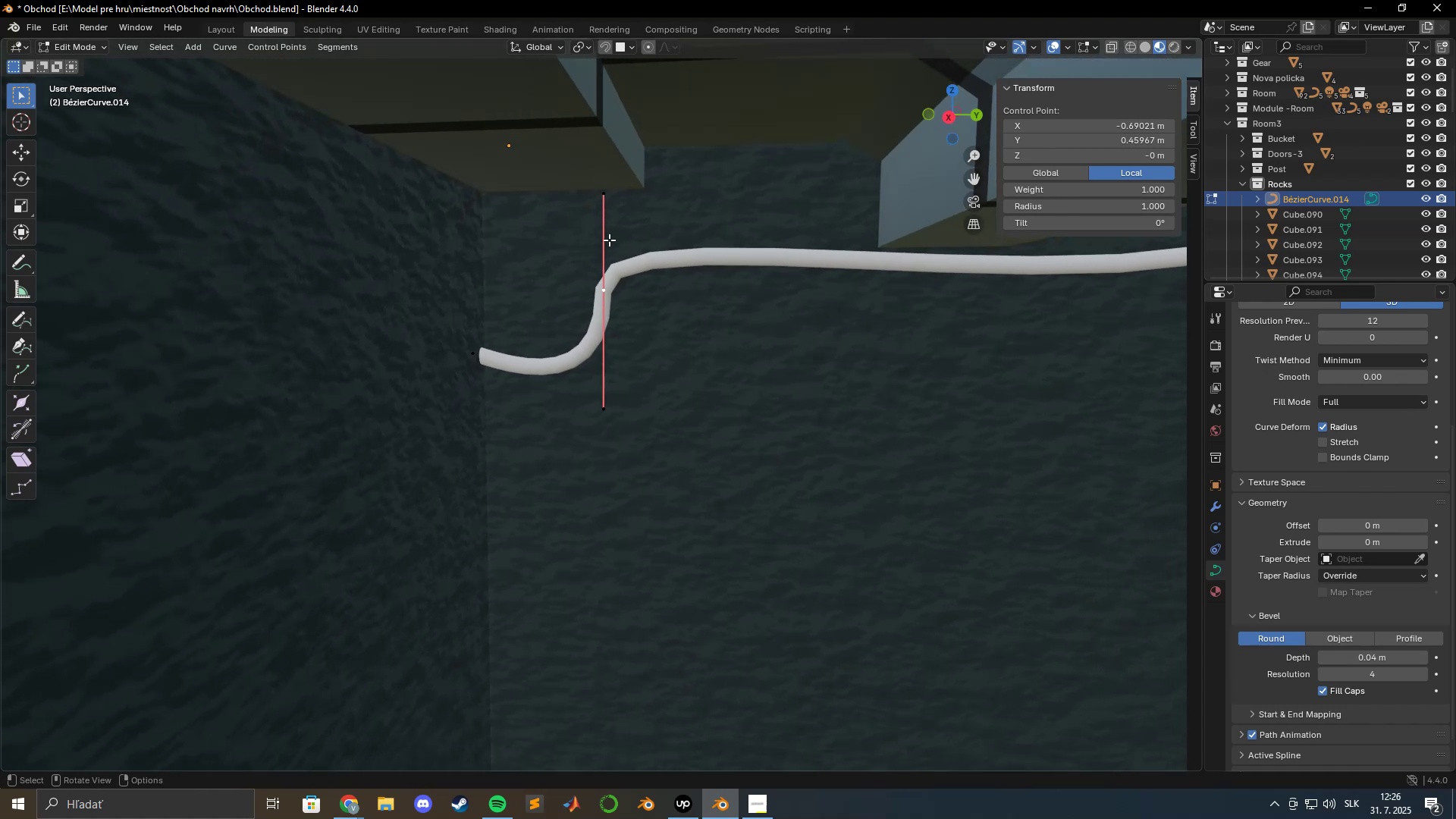 
left_click([606, 204])
 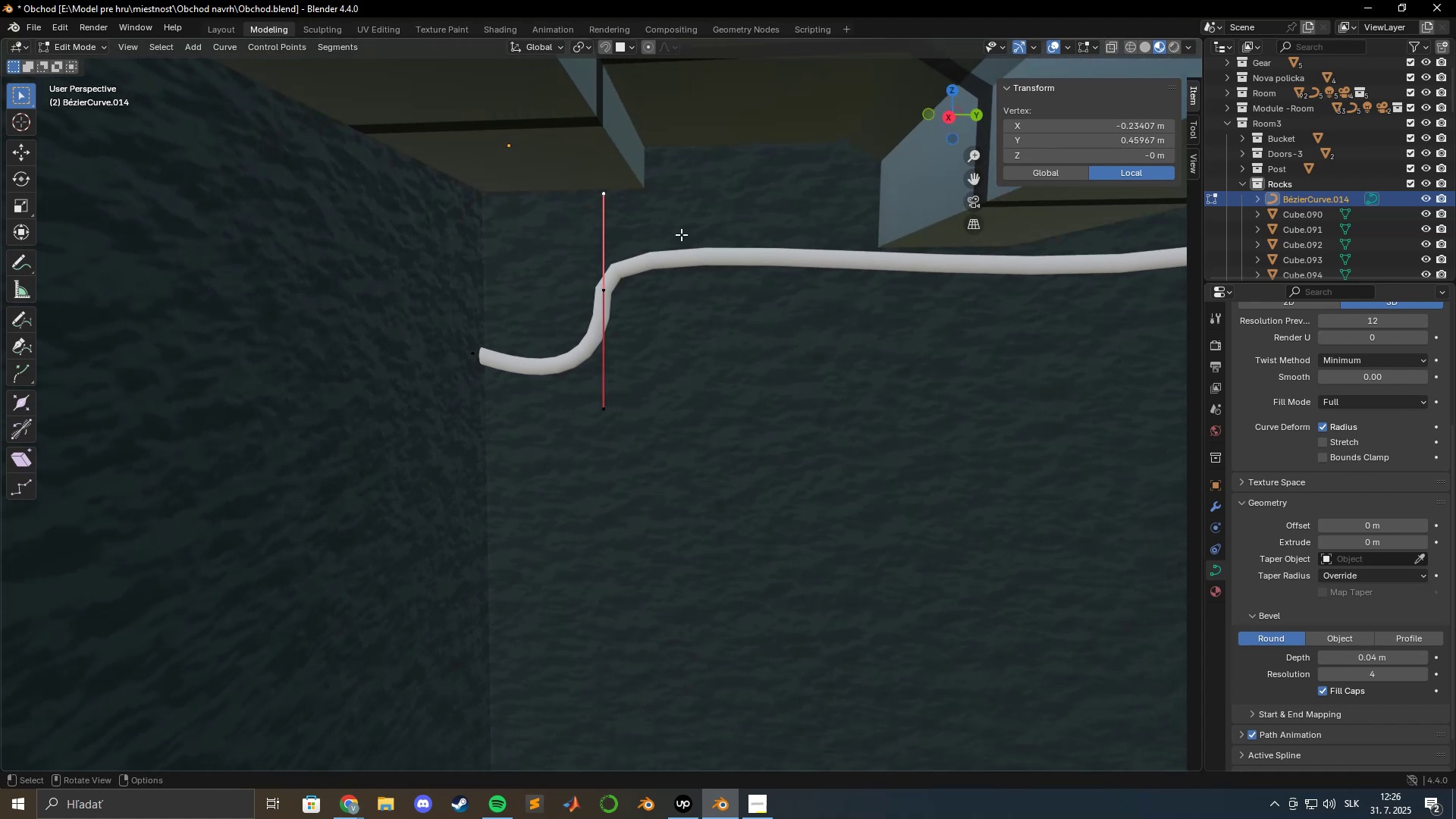 
type(gz)
 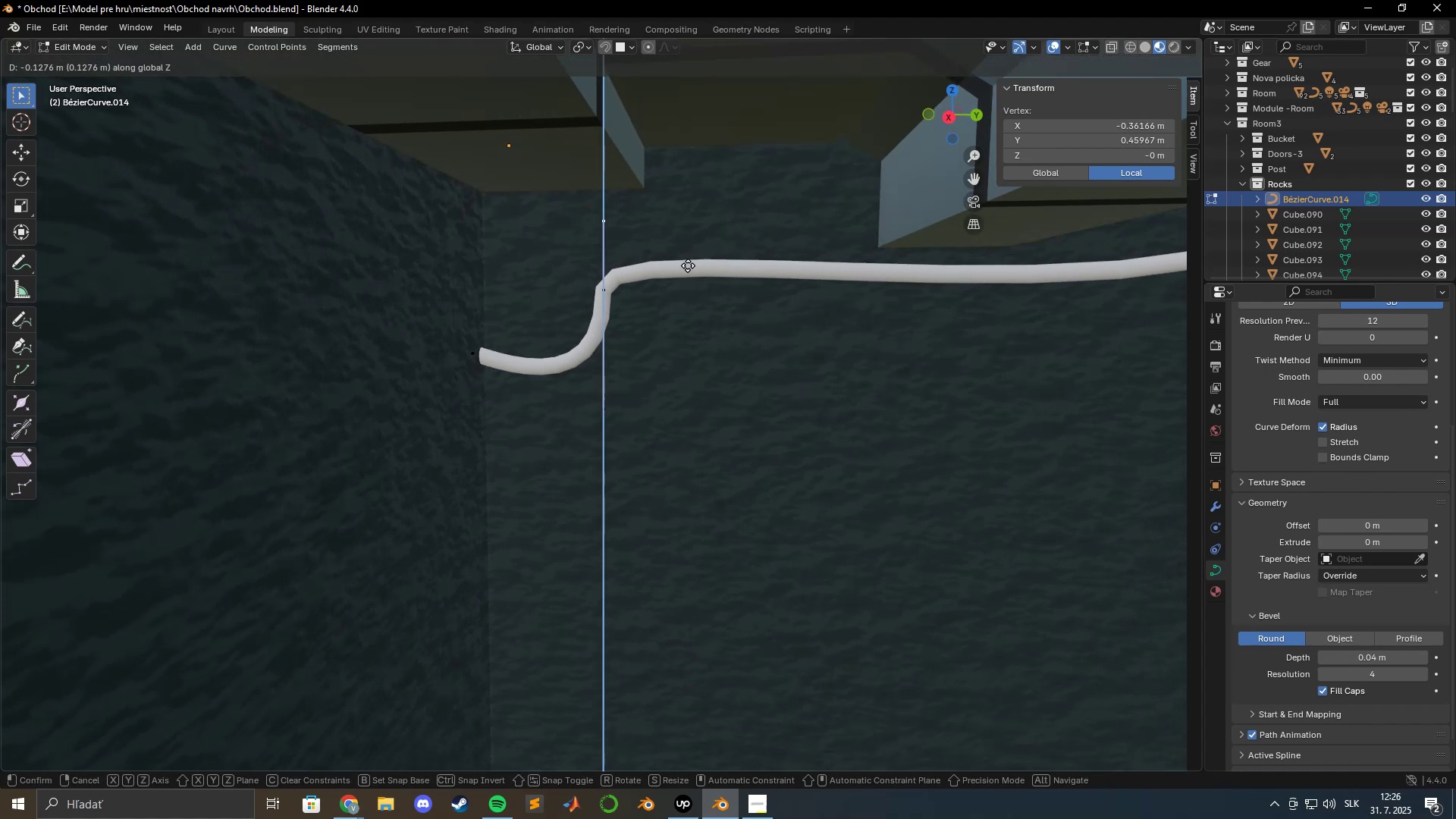 
left_click([687, 268])
 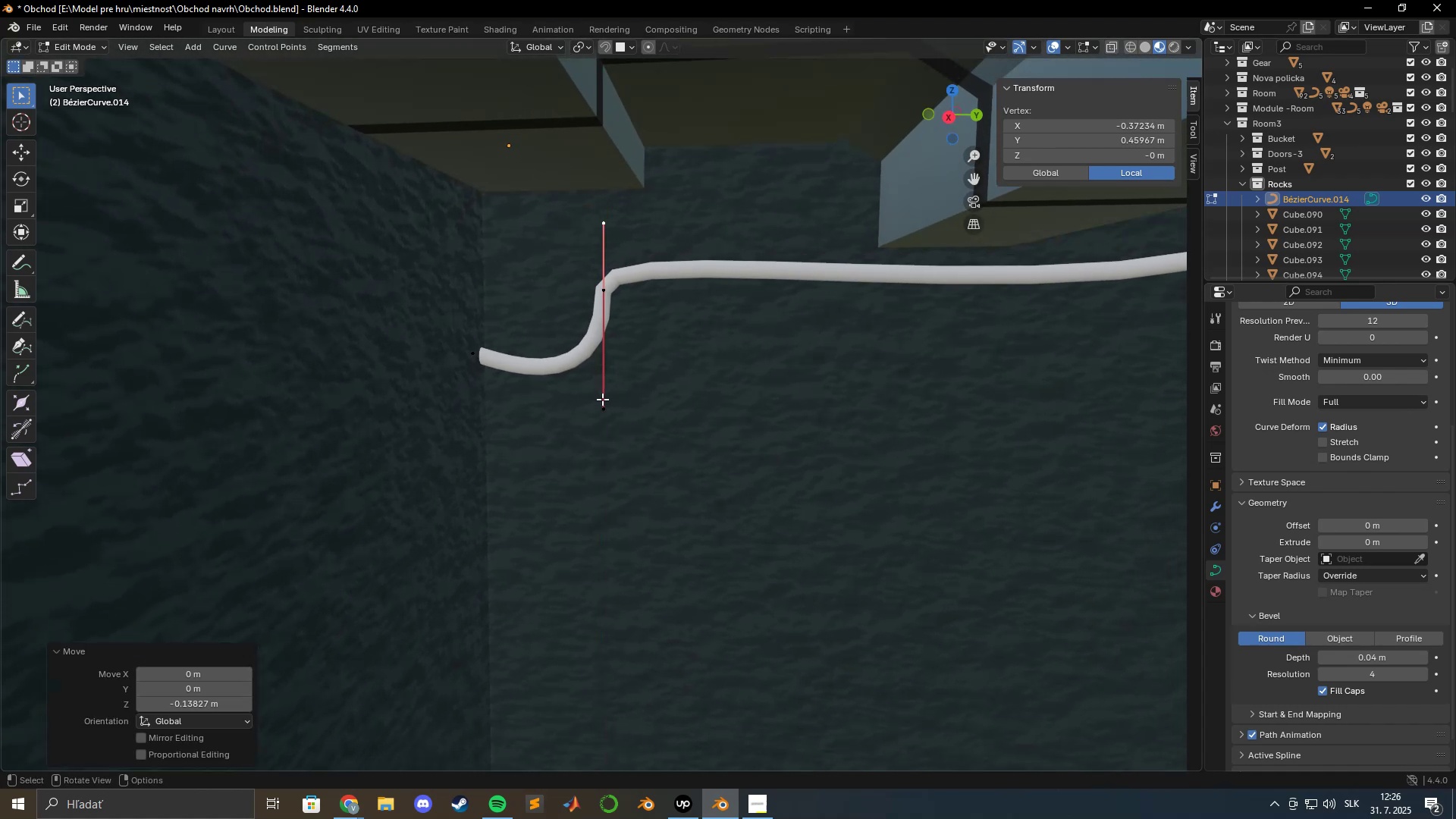 
left_click([602, 400])
 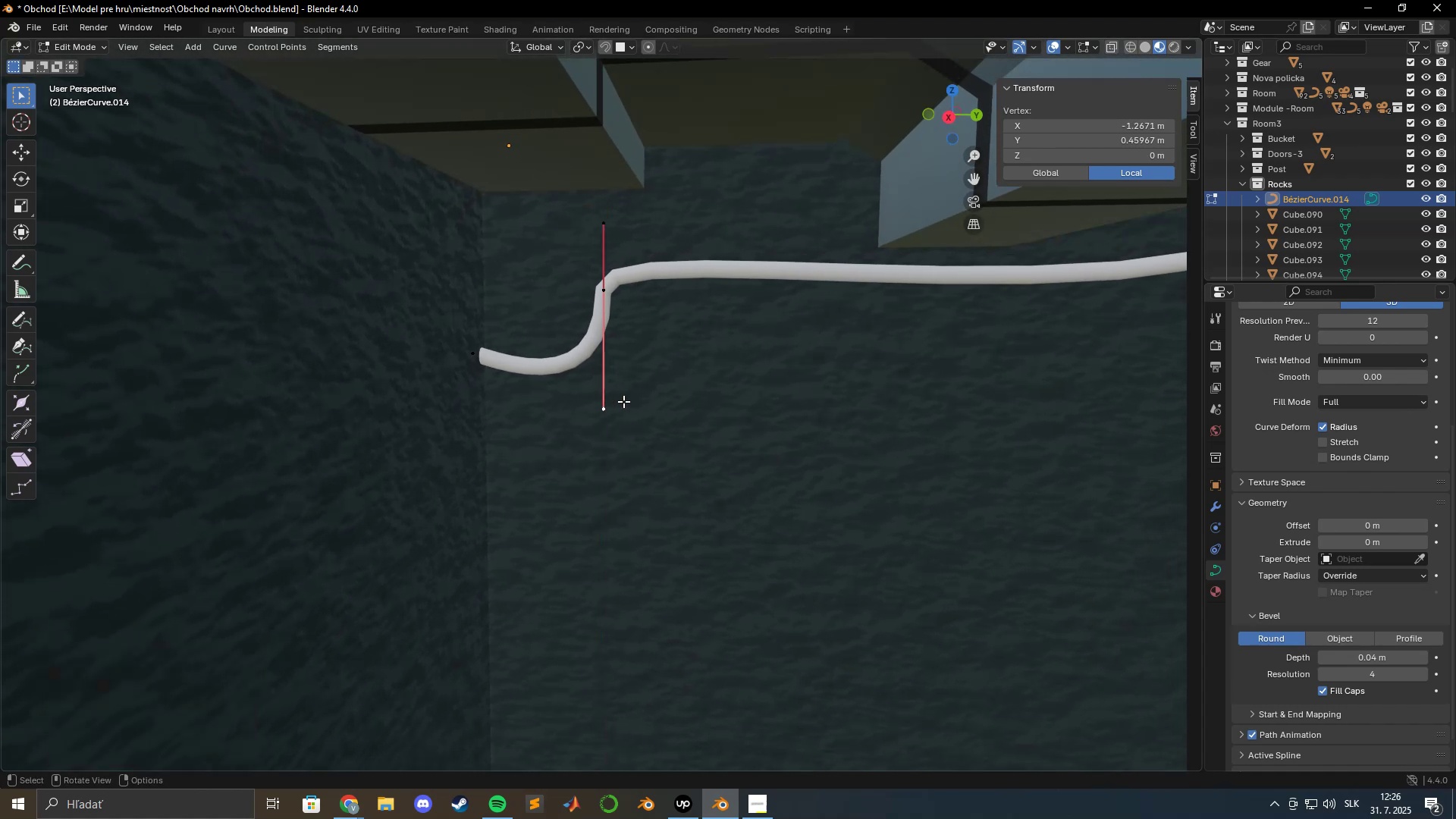 
type(gz)
 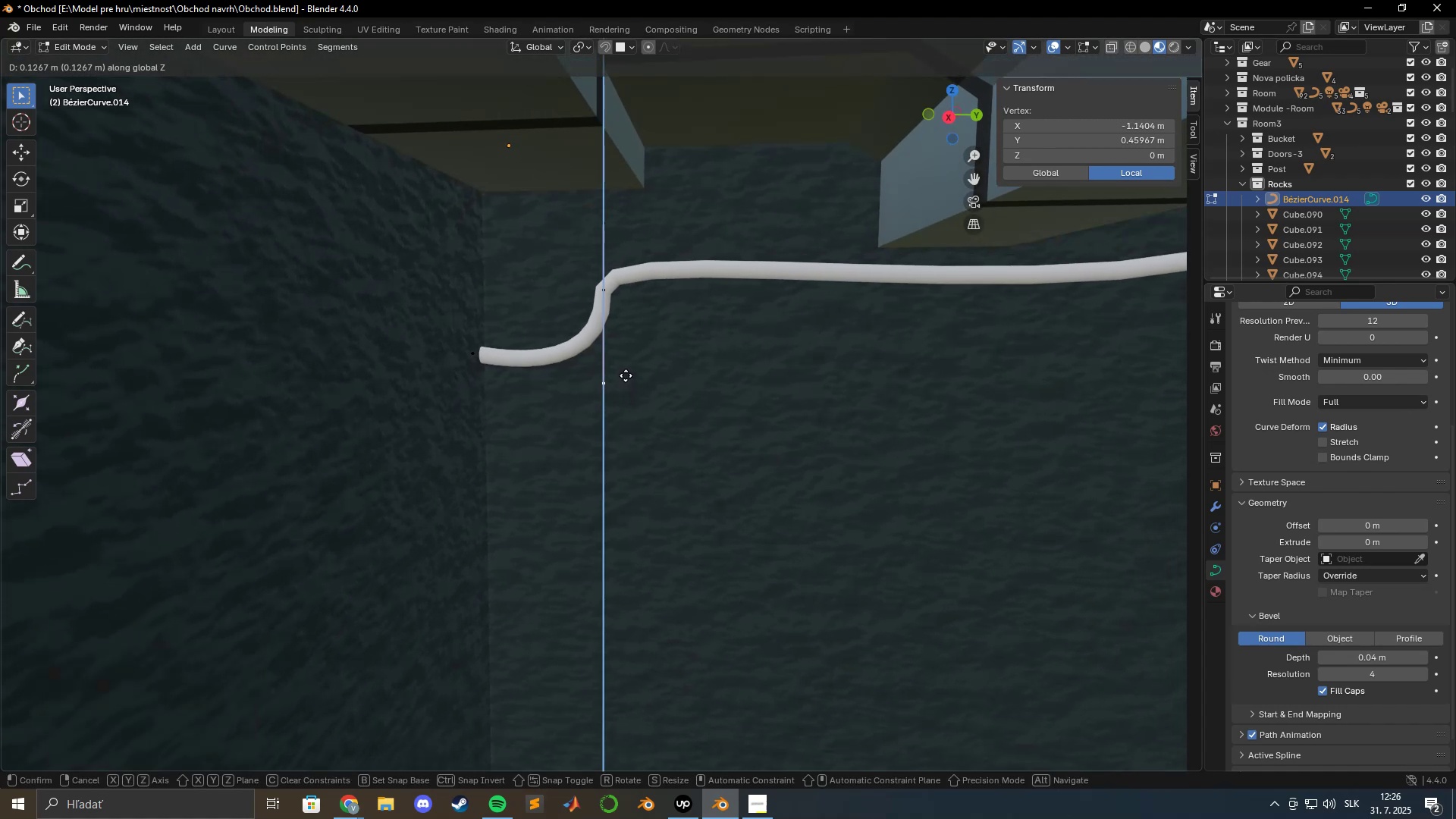 
left_click([626, 375])
 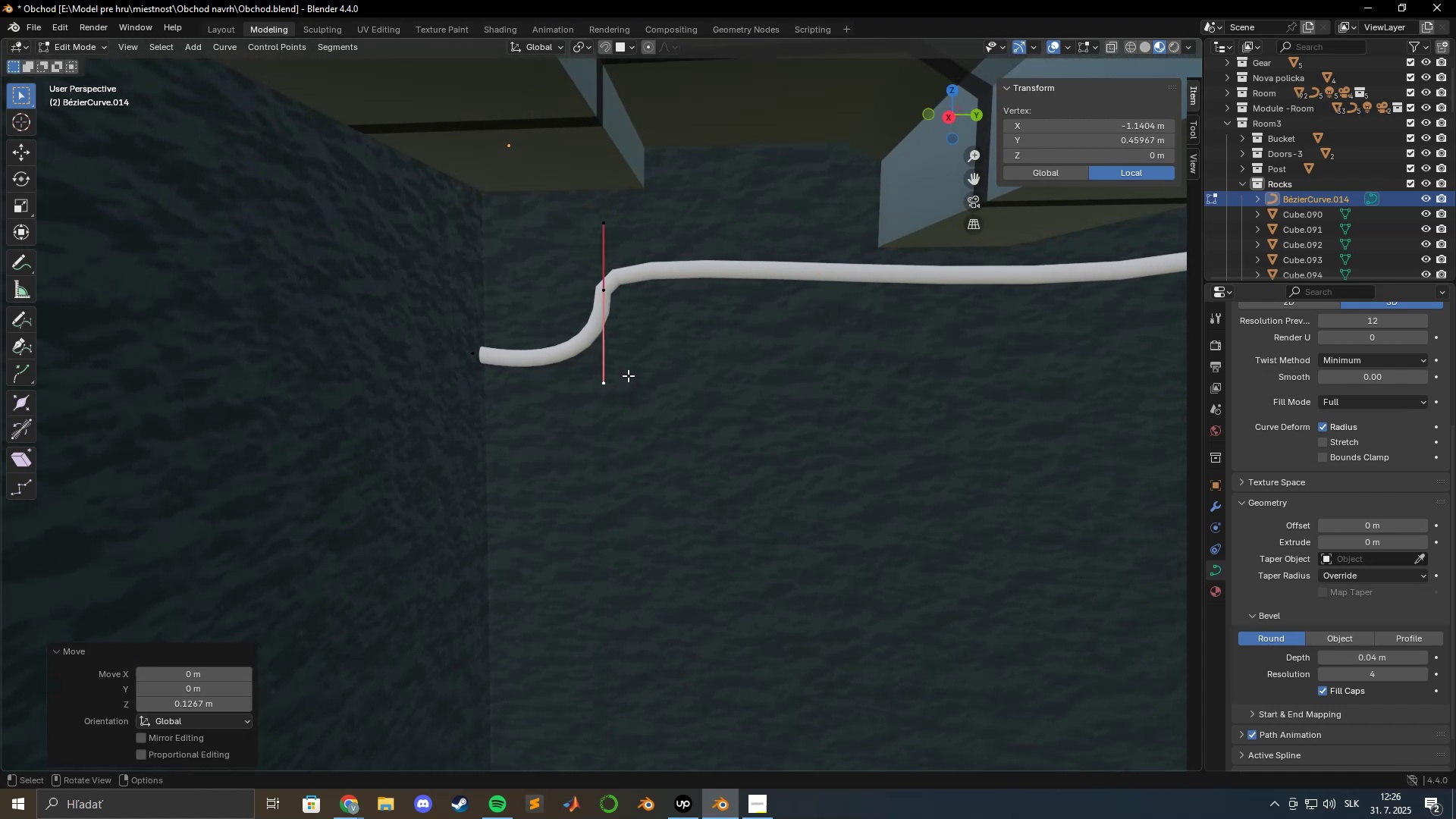 
hold_key(key=ShiftLeft, duration=1.5)
 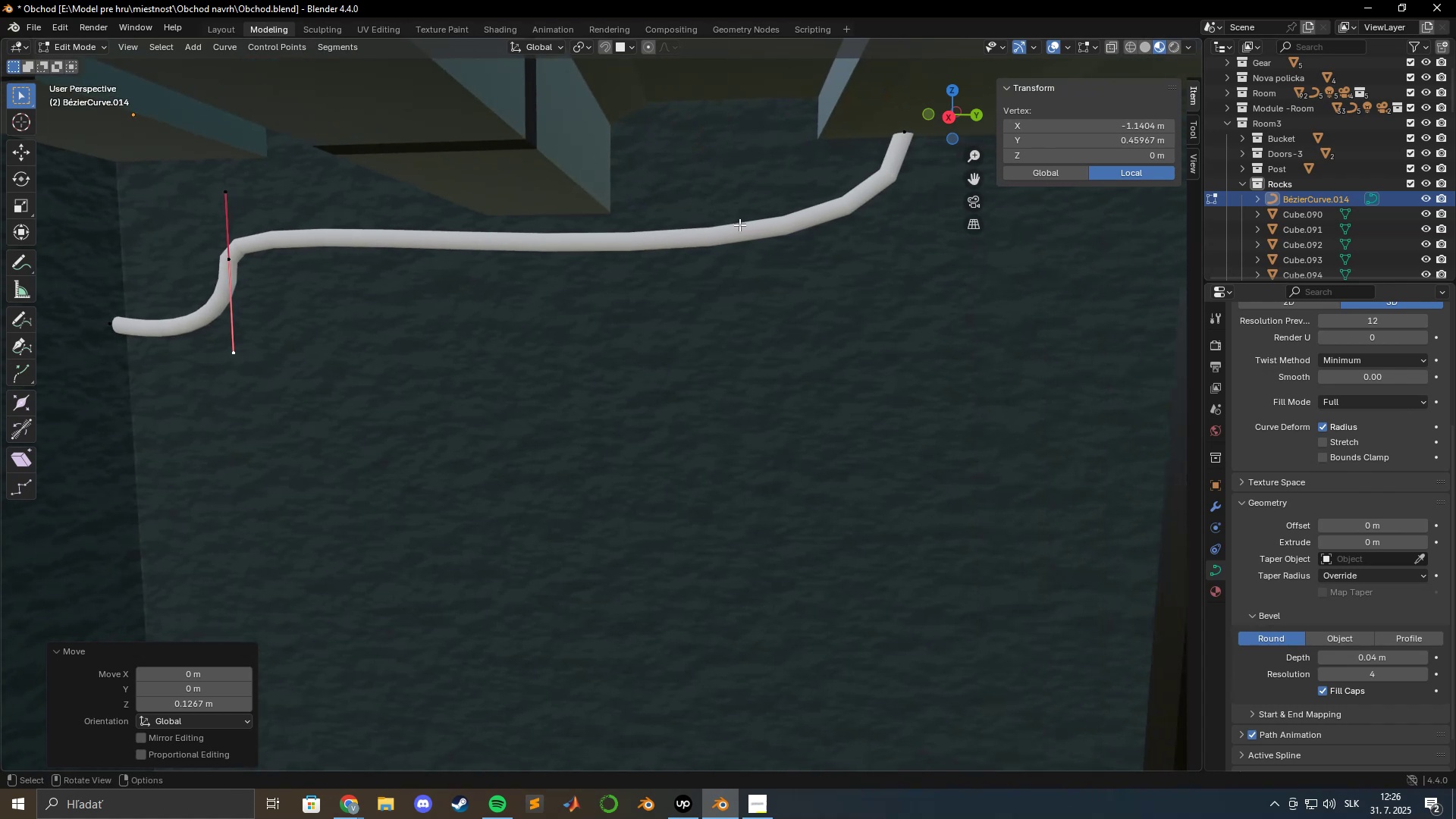 
wait(12.82)
 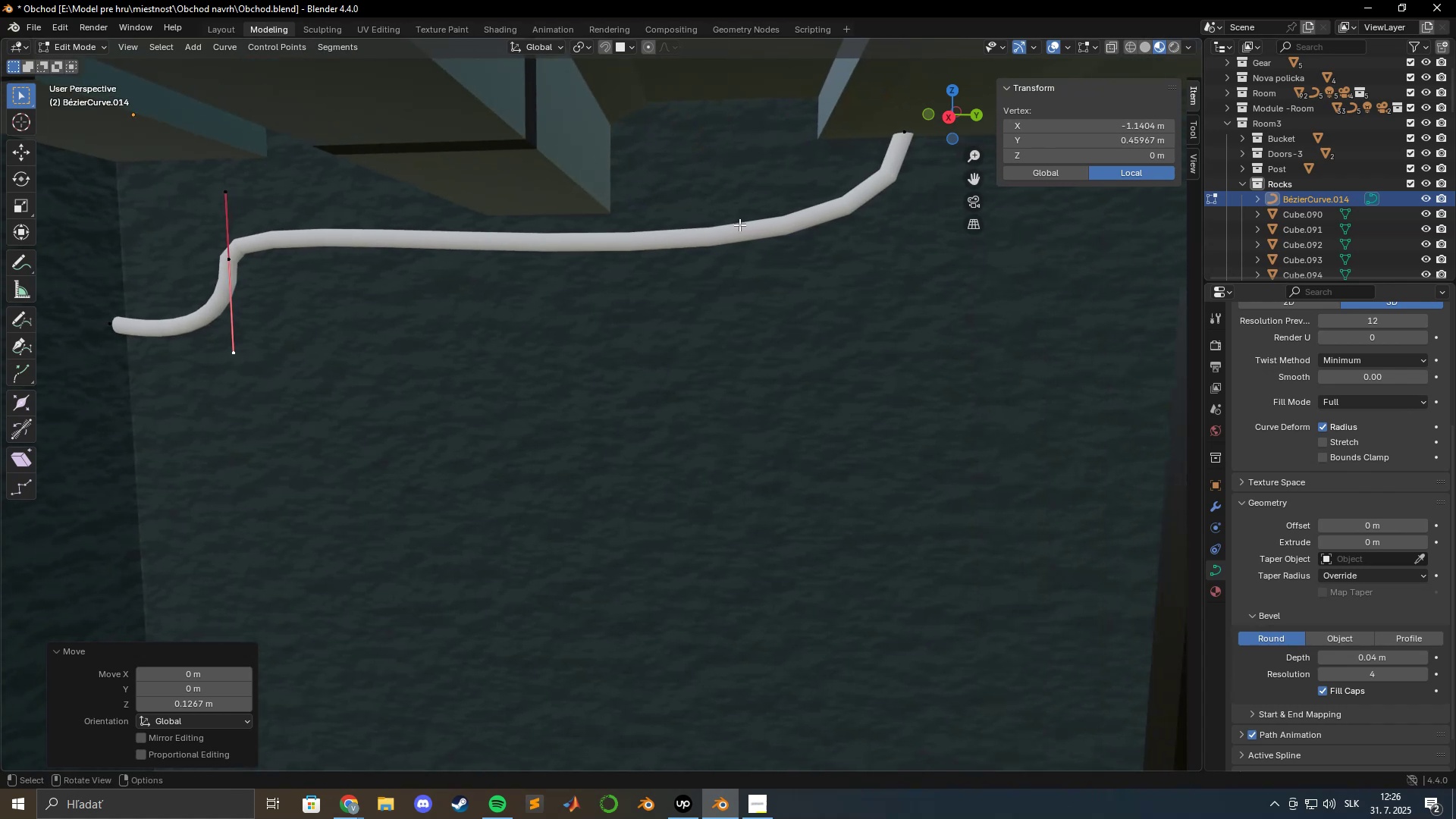 
left_click([895, 133])
 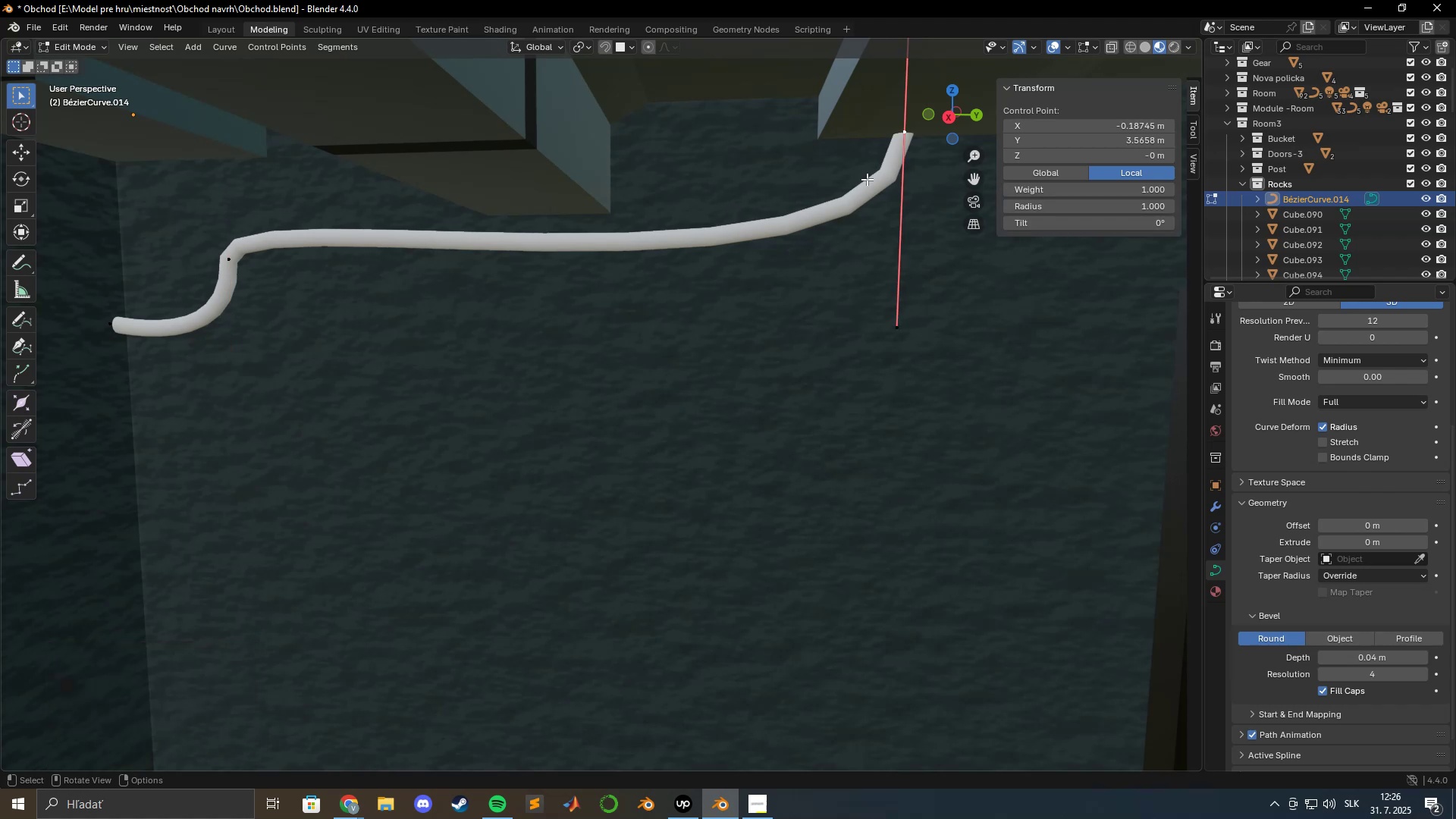 
hold_key(key=ShiftLeft, duration=0.59)
 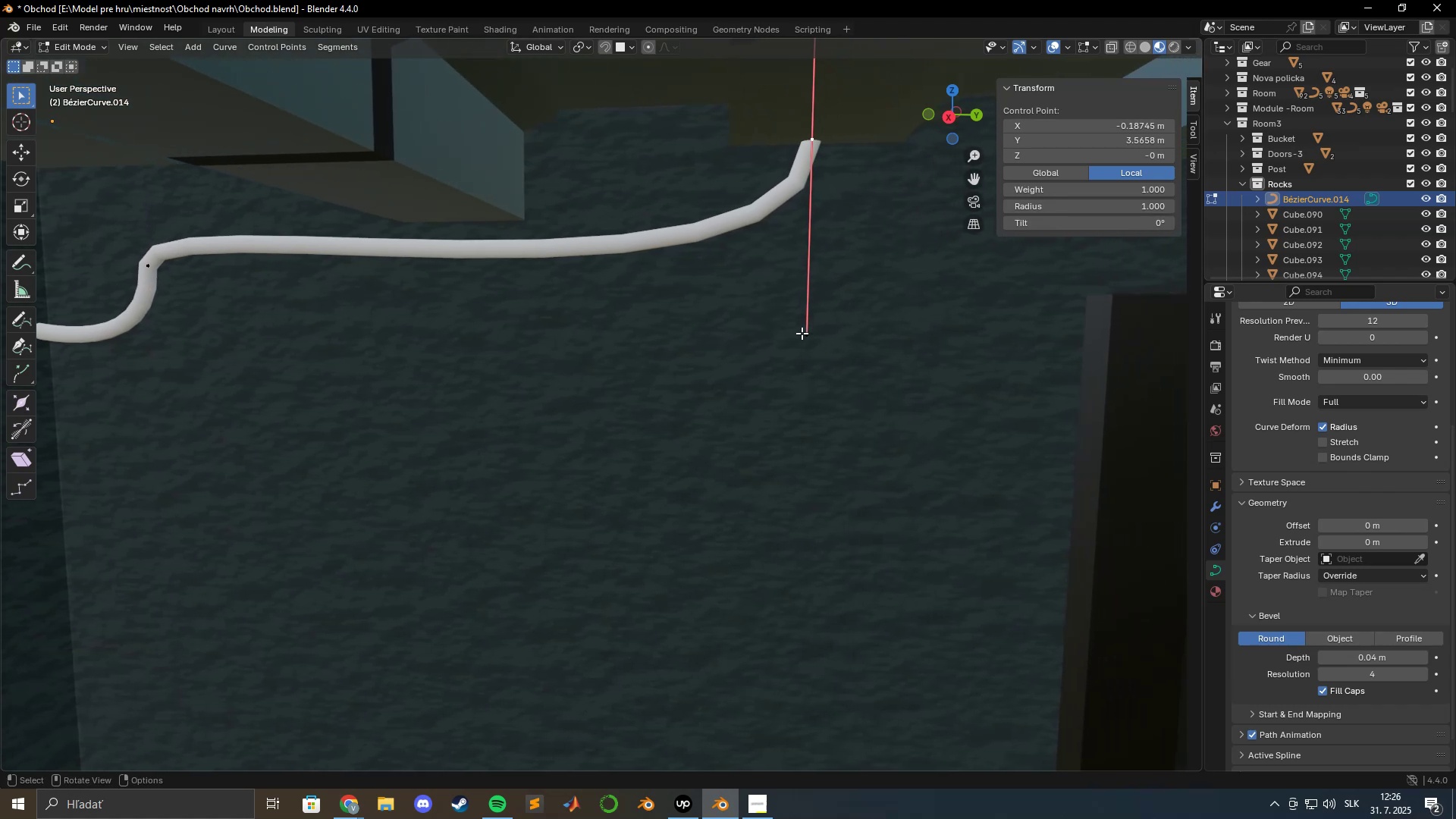 
left_click([808, 332])
 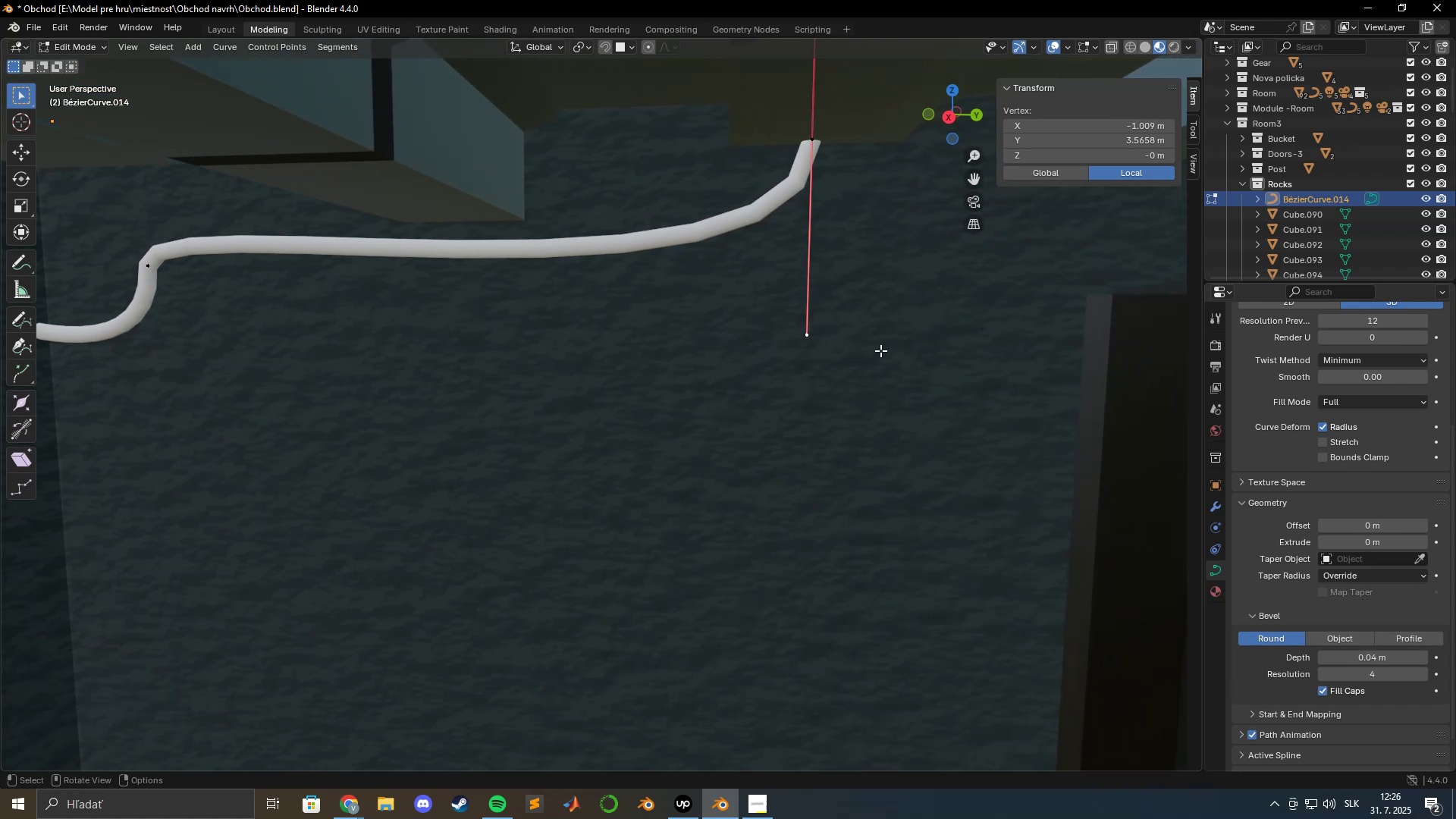 
type(gz)
 